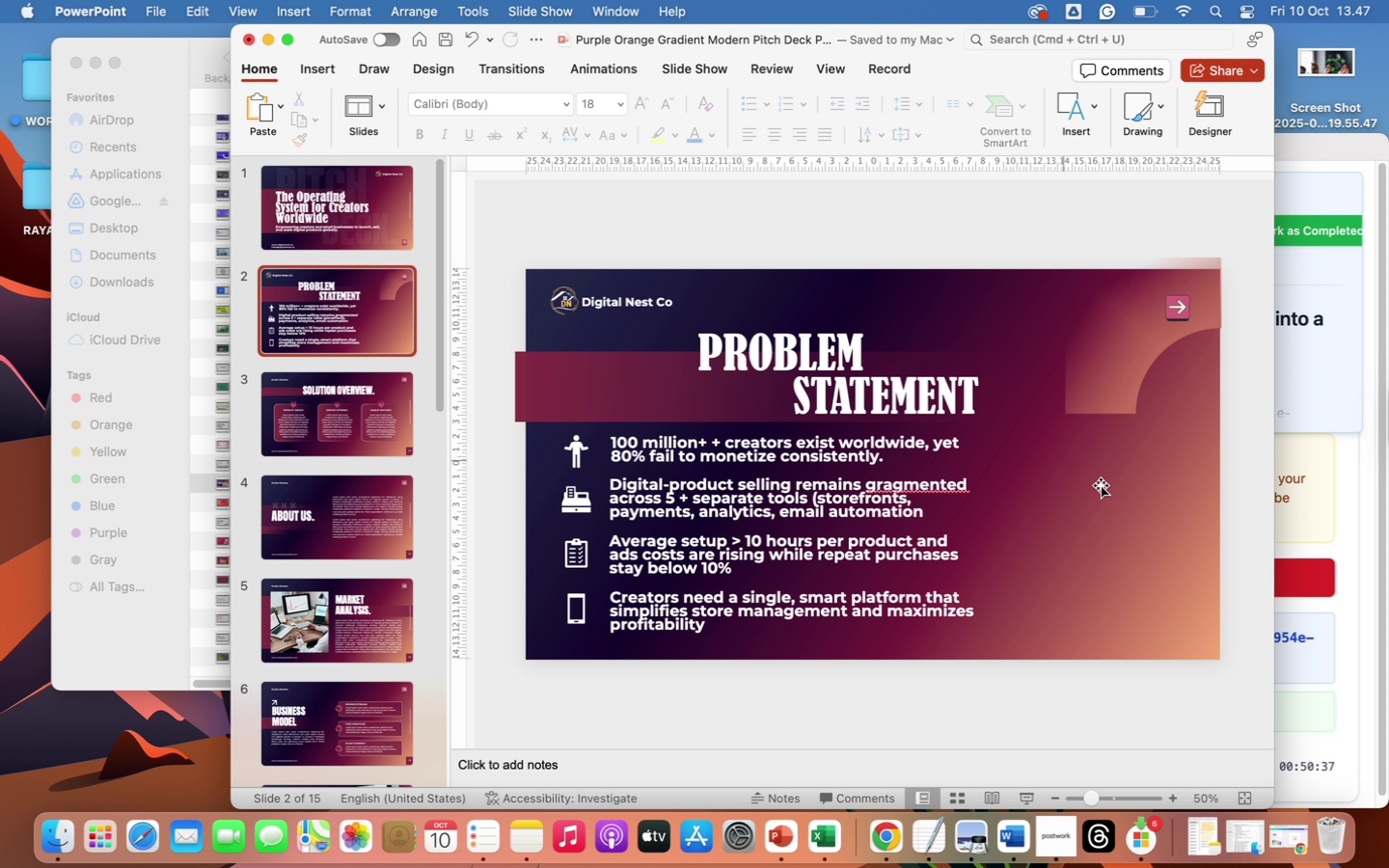 
left_click([1115, 493])
 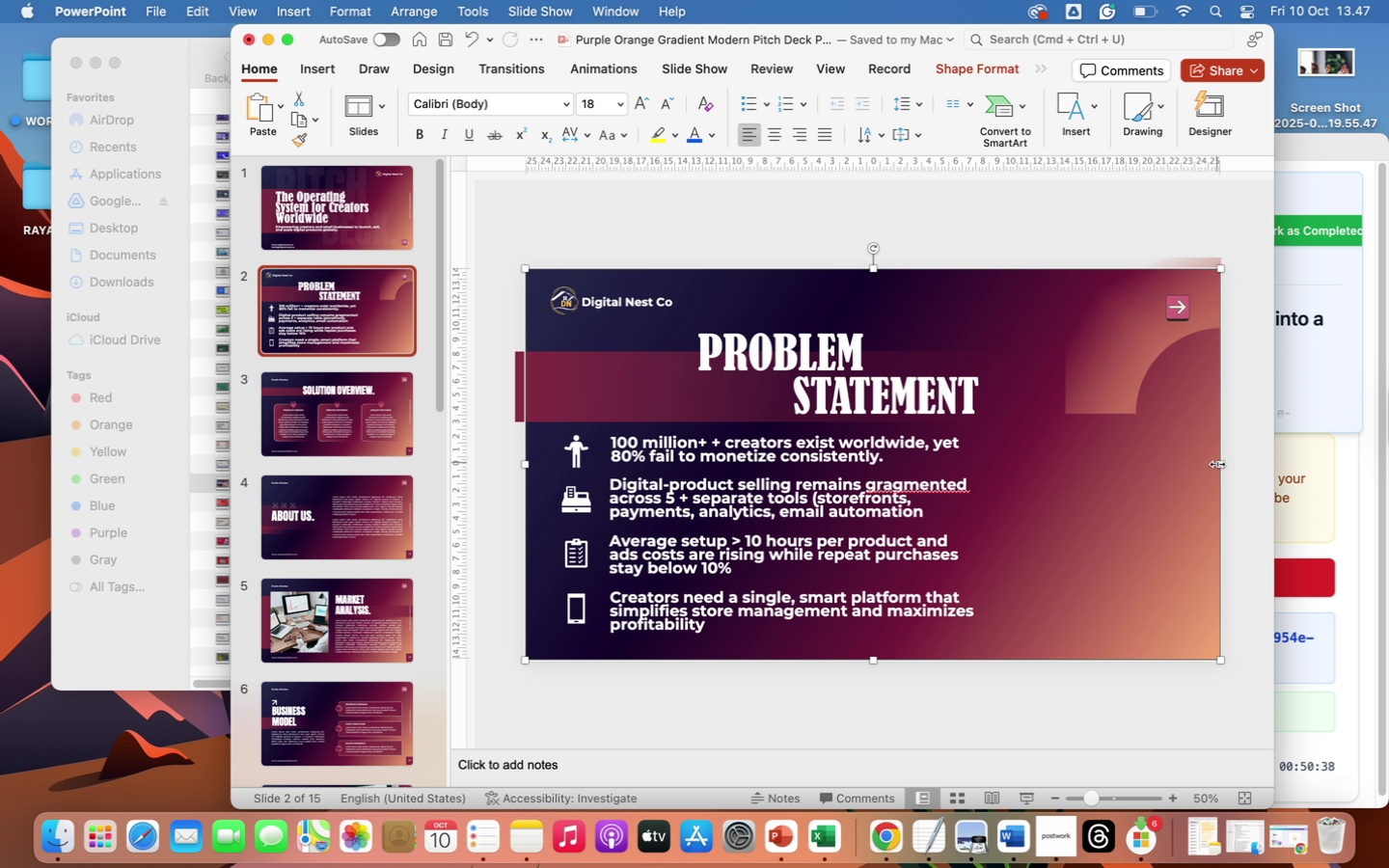 
left_click_drag(start_coordinate=[1216, 465], to_coordinate=[1185, 466])
 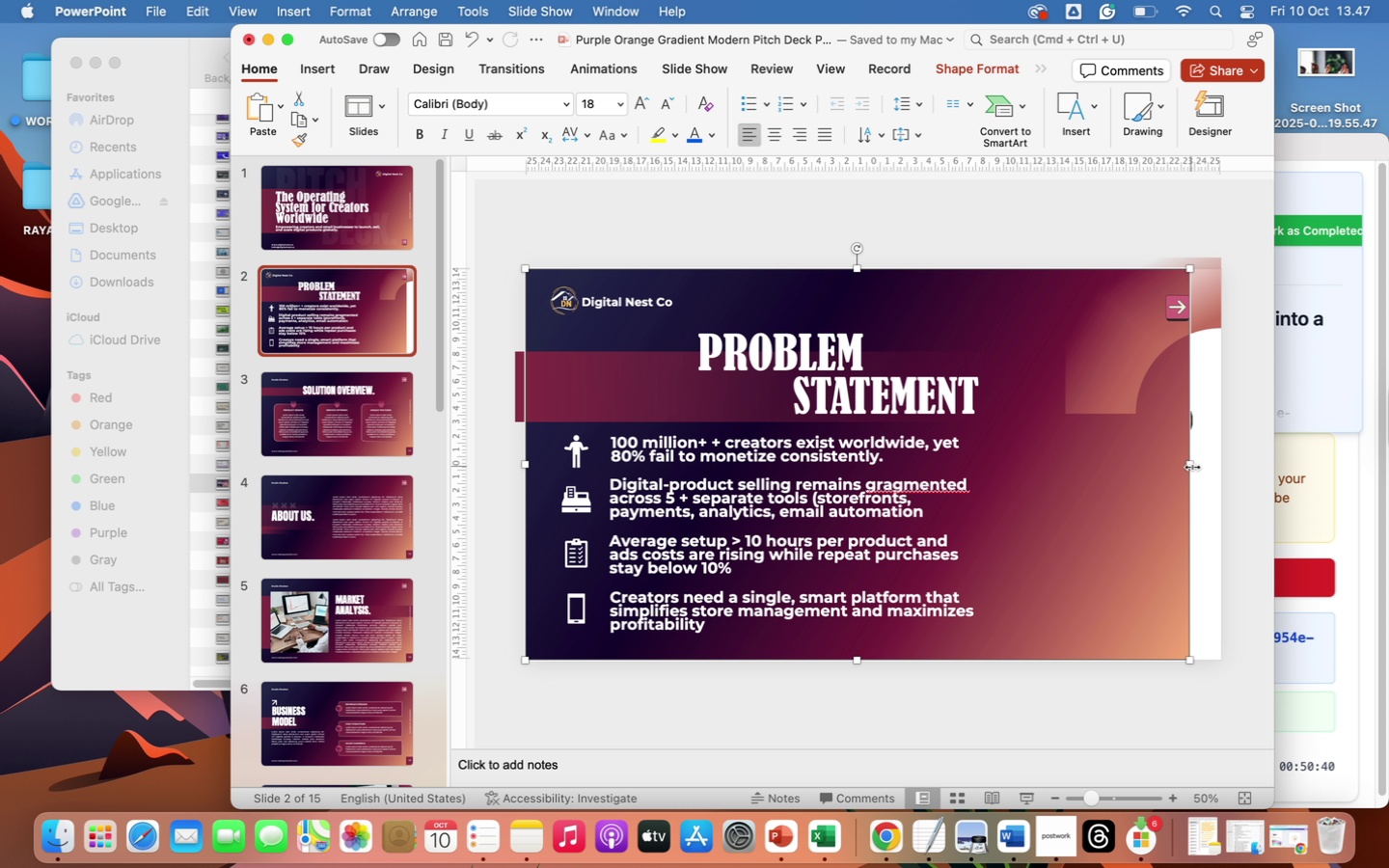 
left_click_drag(start_coordinate=[1191, 467], to_coordinate=[1168, 467])
 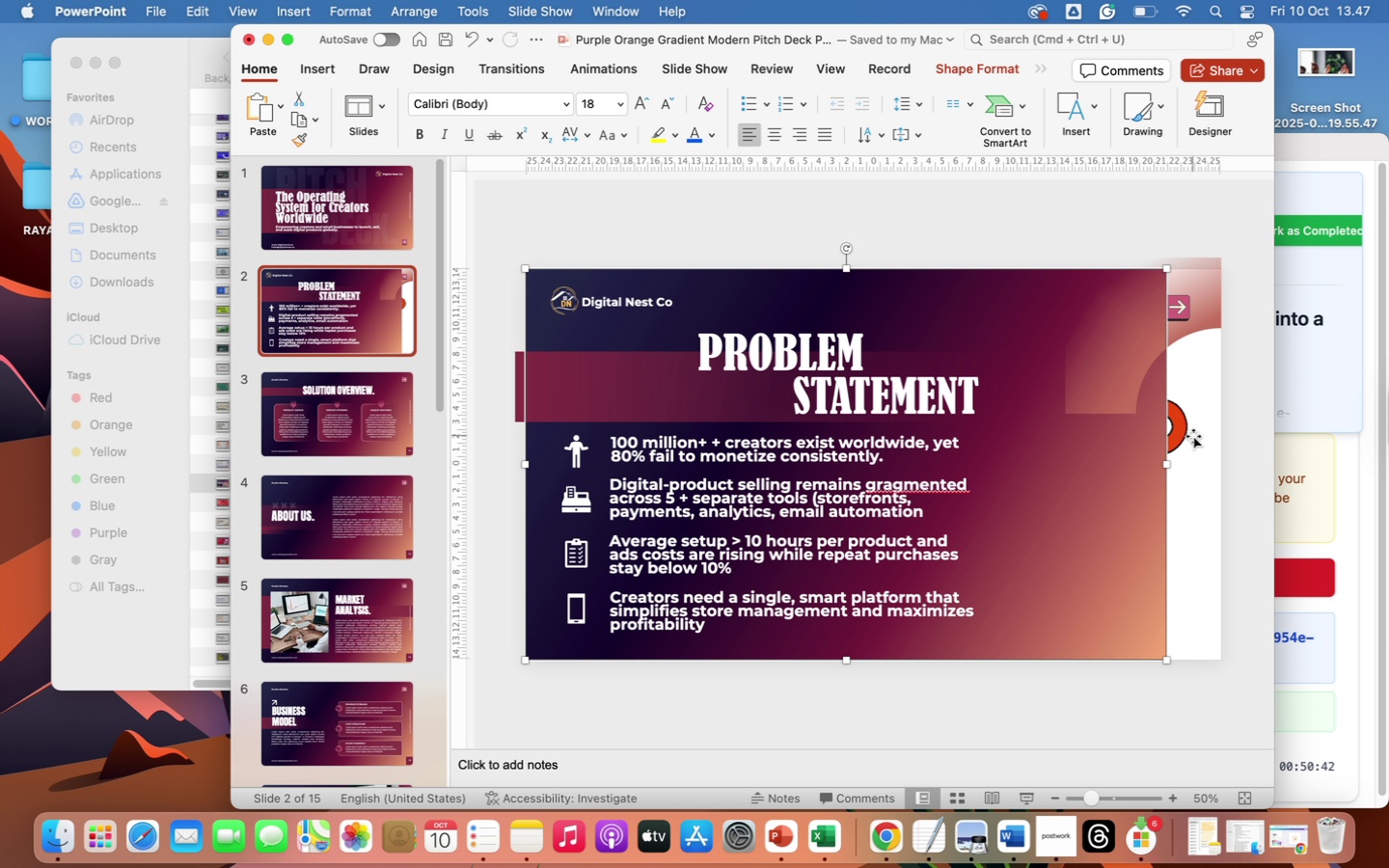 
left_click([1193, 436])
 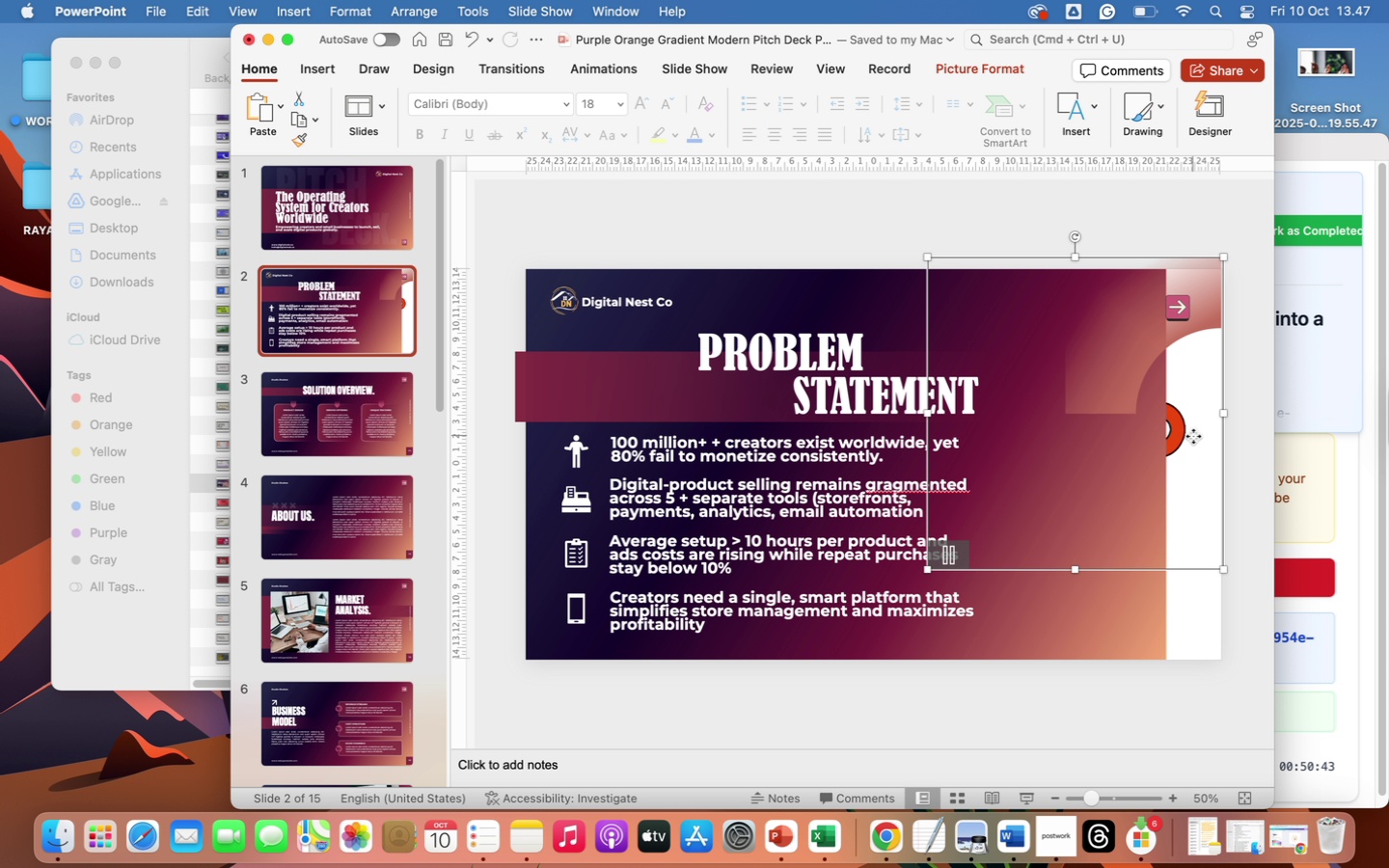 
right_click([1193, 436])
 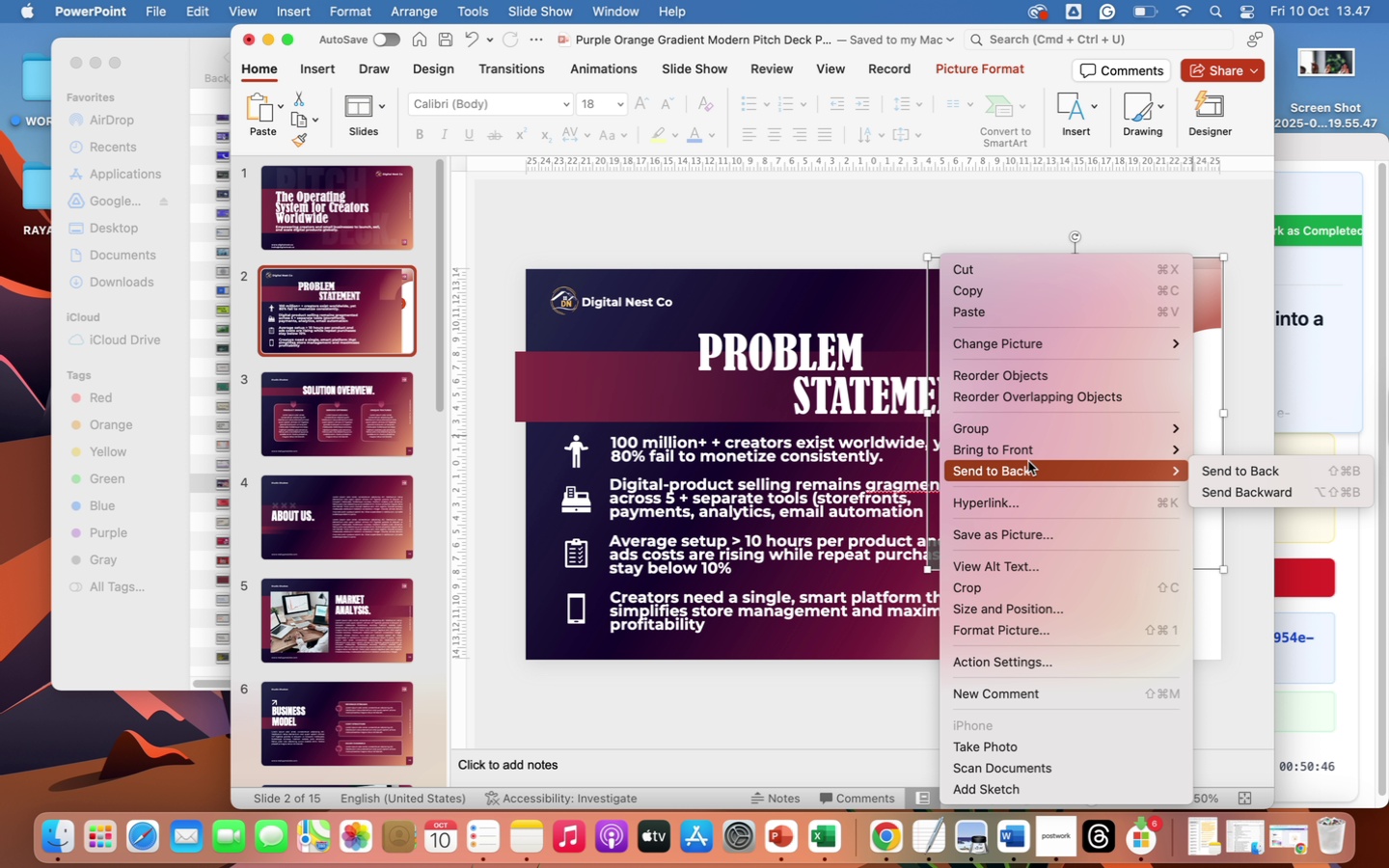 
left_click([1028, 454])
 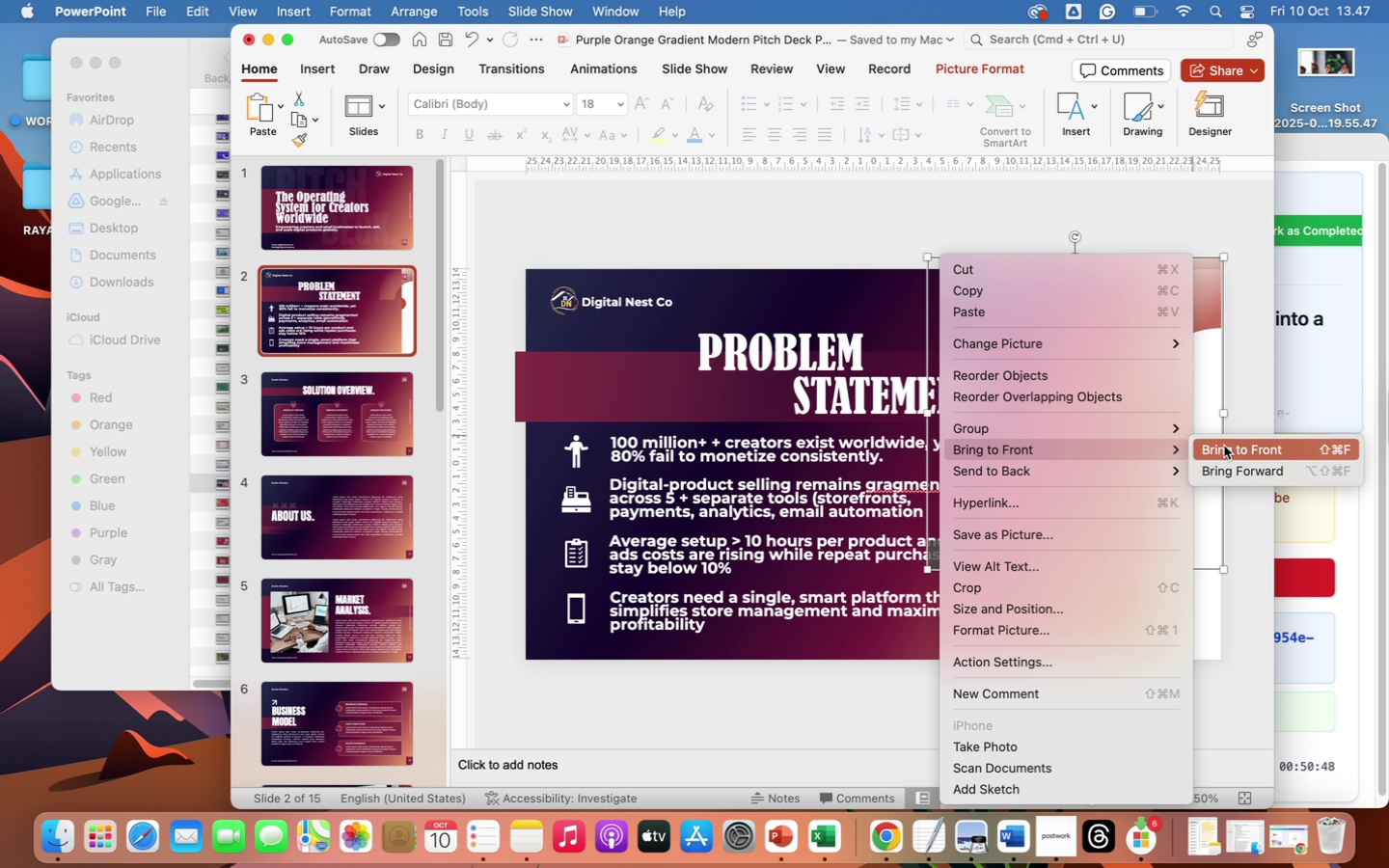 
left_click([1228, 446])
 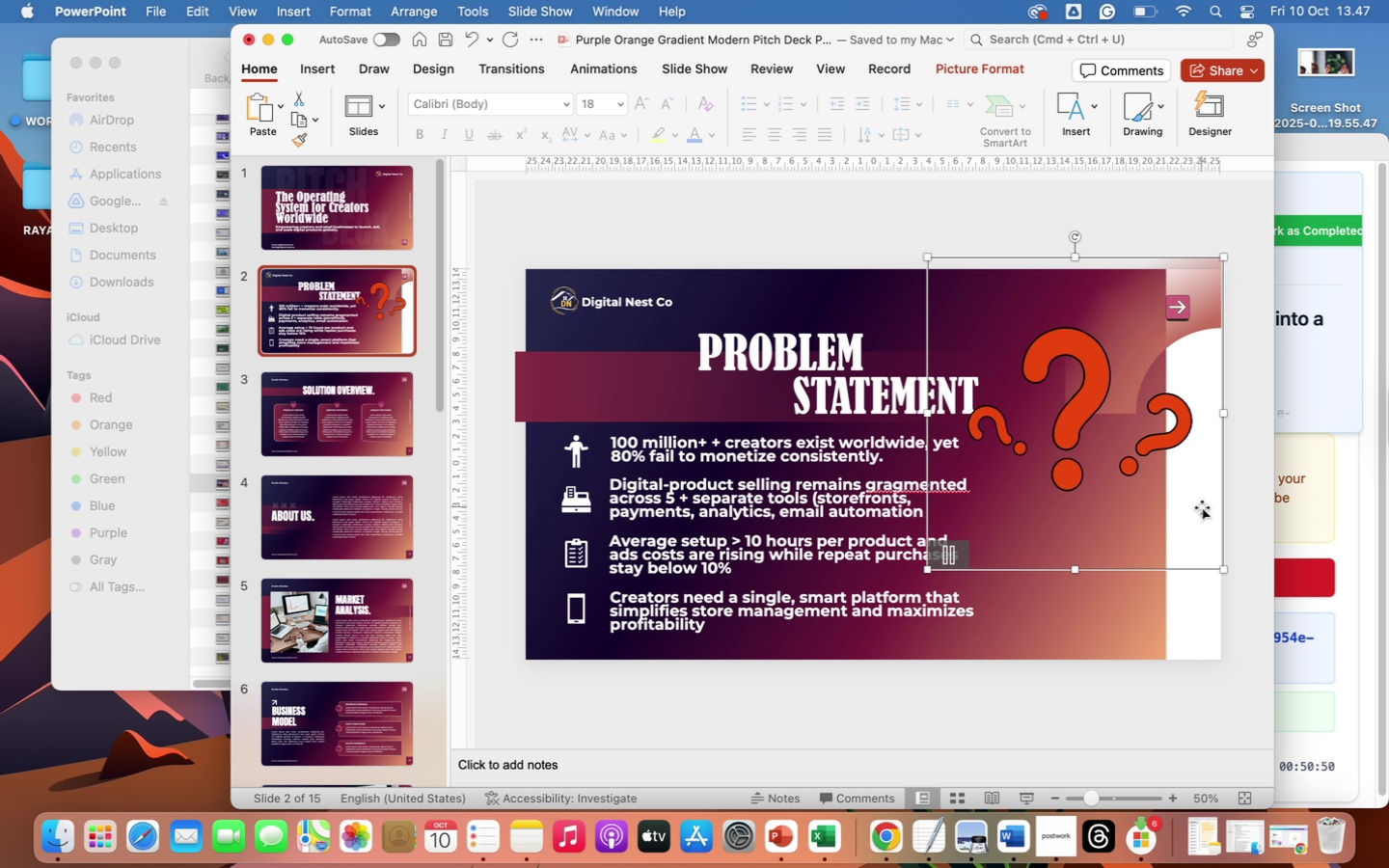 
left_click([1109, 642])
 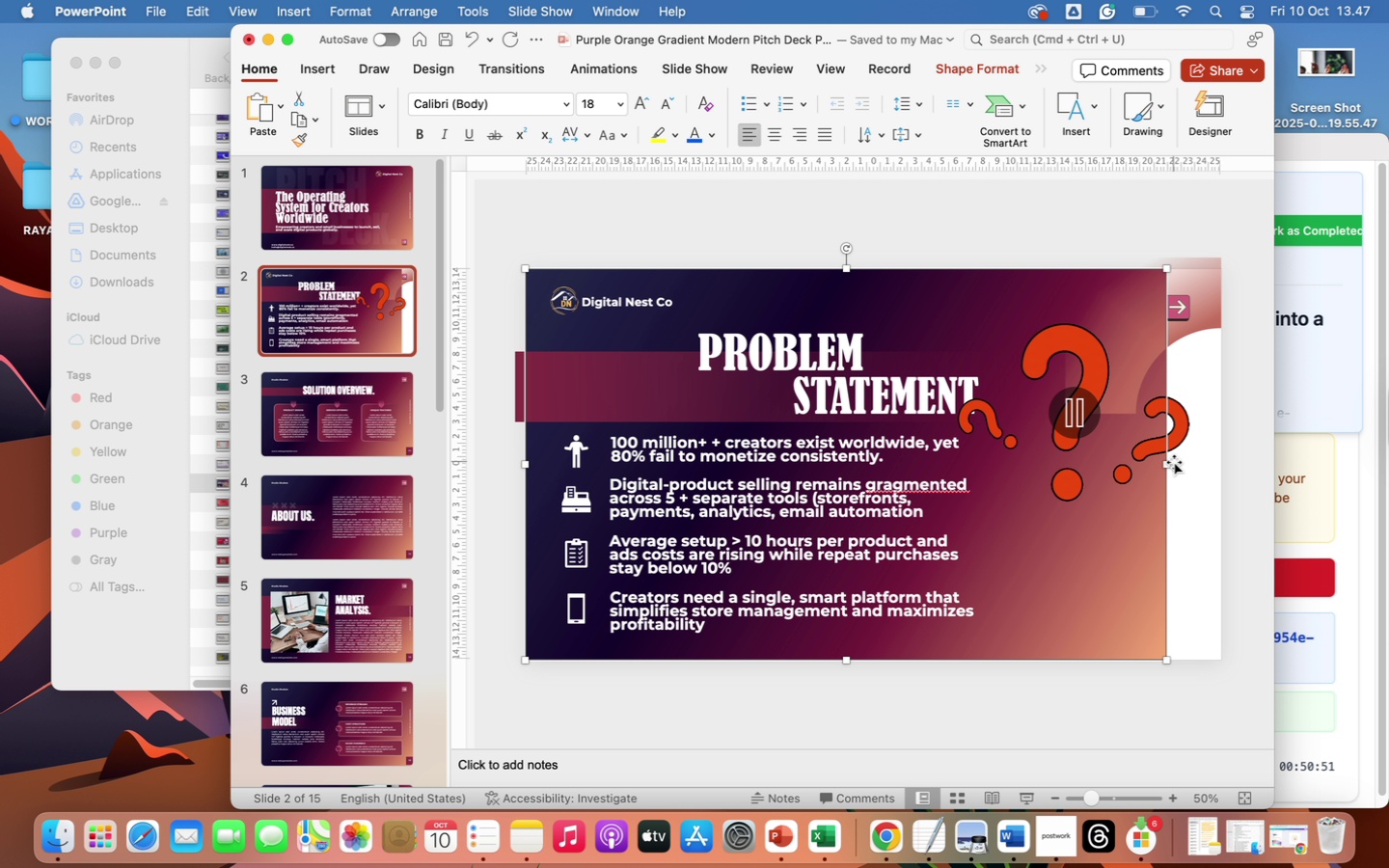 
left_click_drag(start_coordinate=[1168, 465], to_coordinate=[1220, 464])
 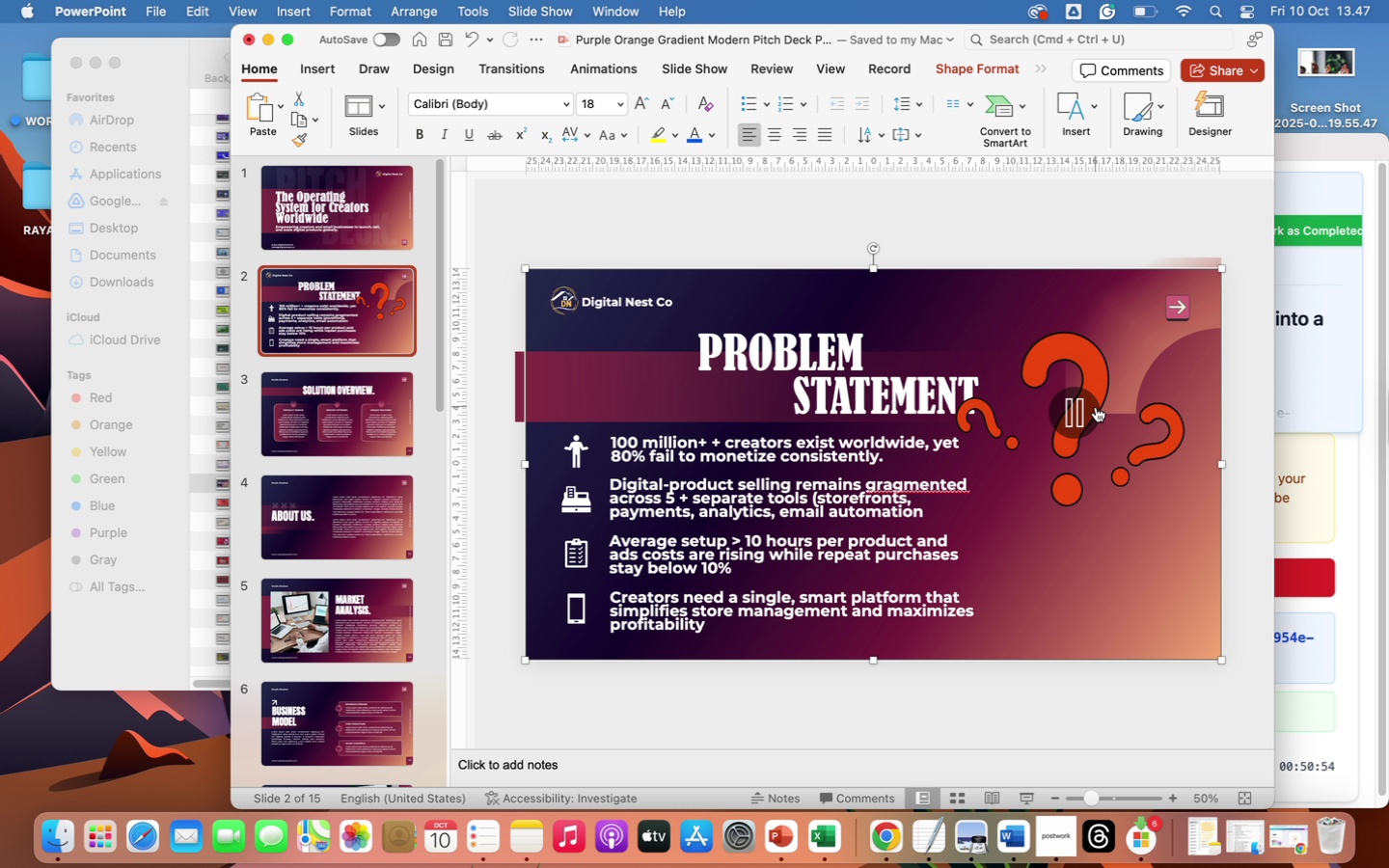 
left_click([1096, 407])
 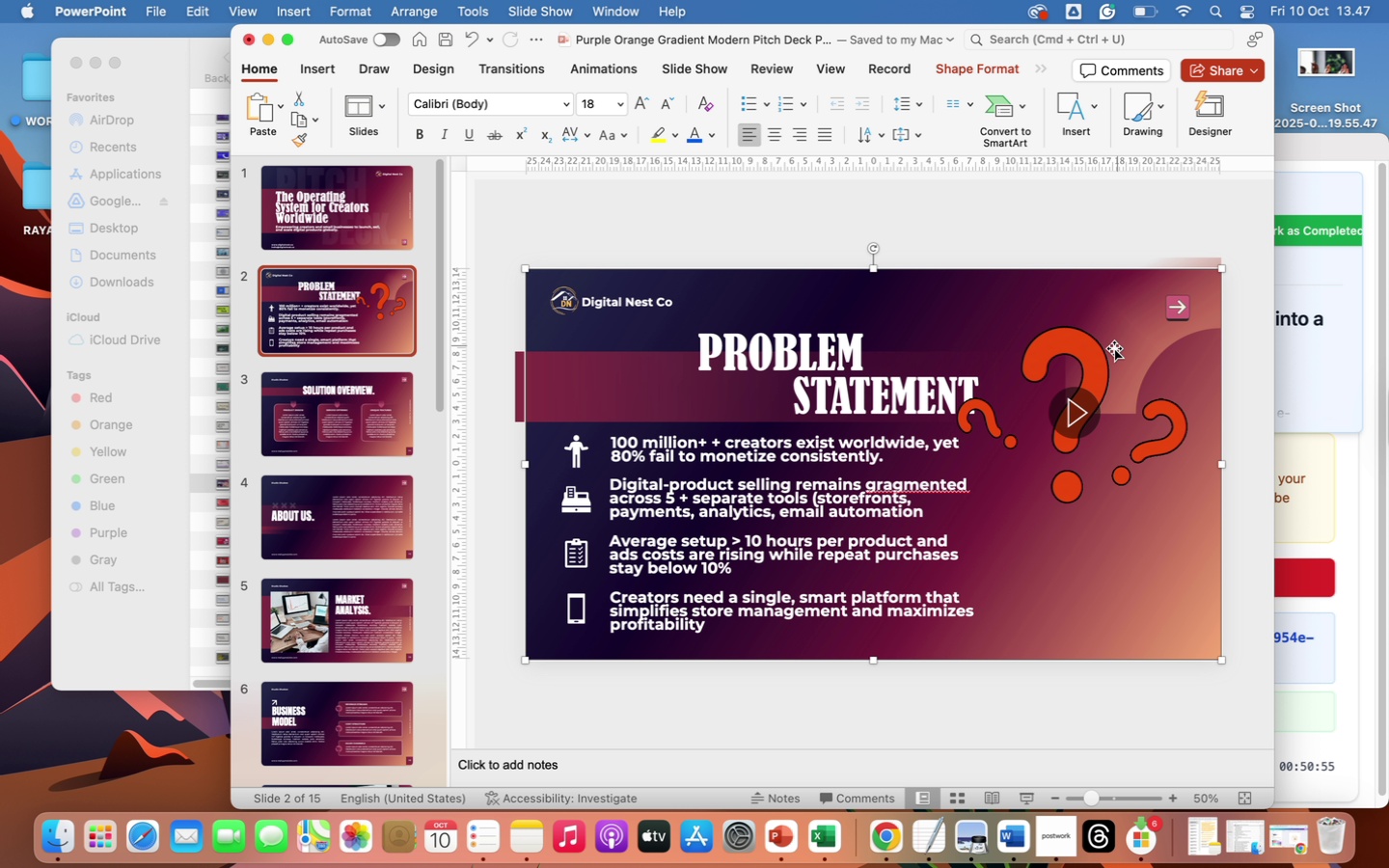 
left_click([1093, 362])
 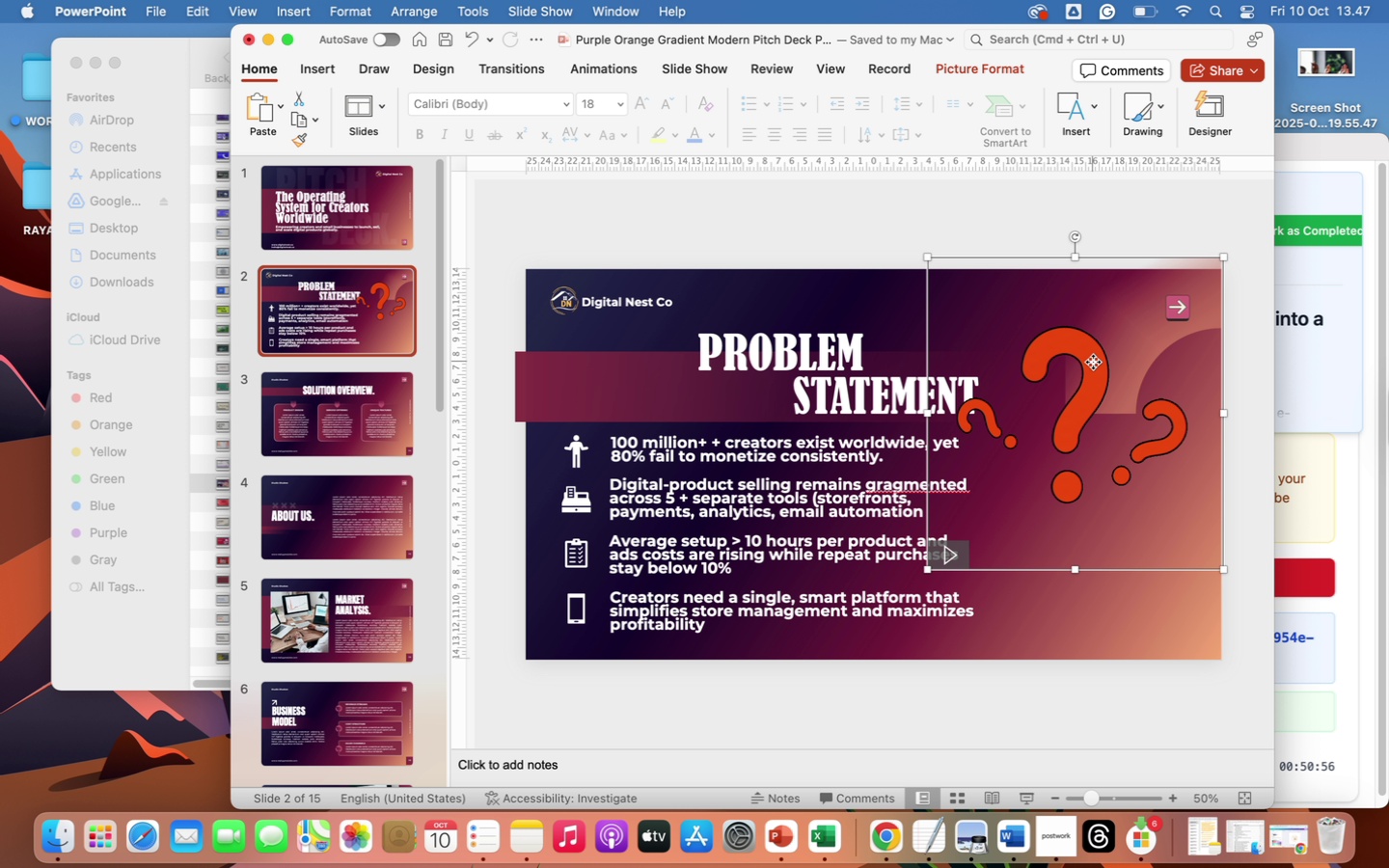 
left_click_drag(start_coordinate=[1093, 362], to_coordinate=[1108, 394])
 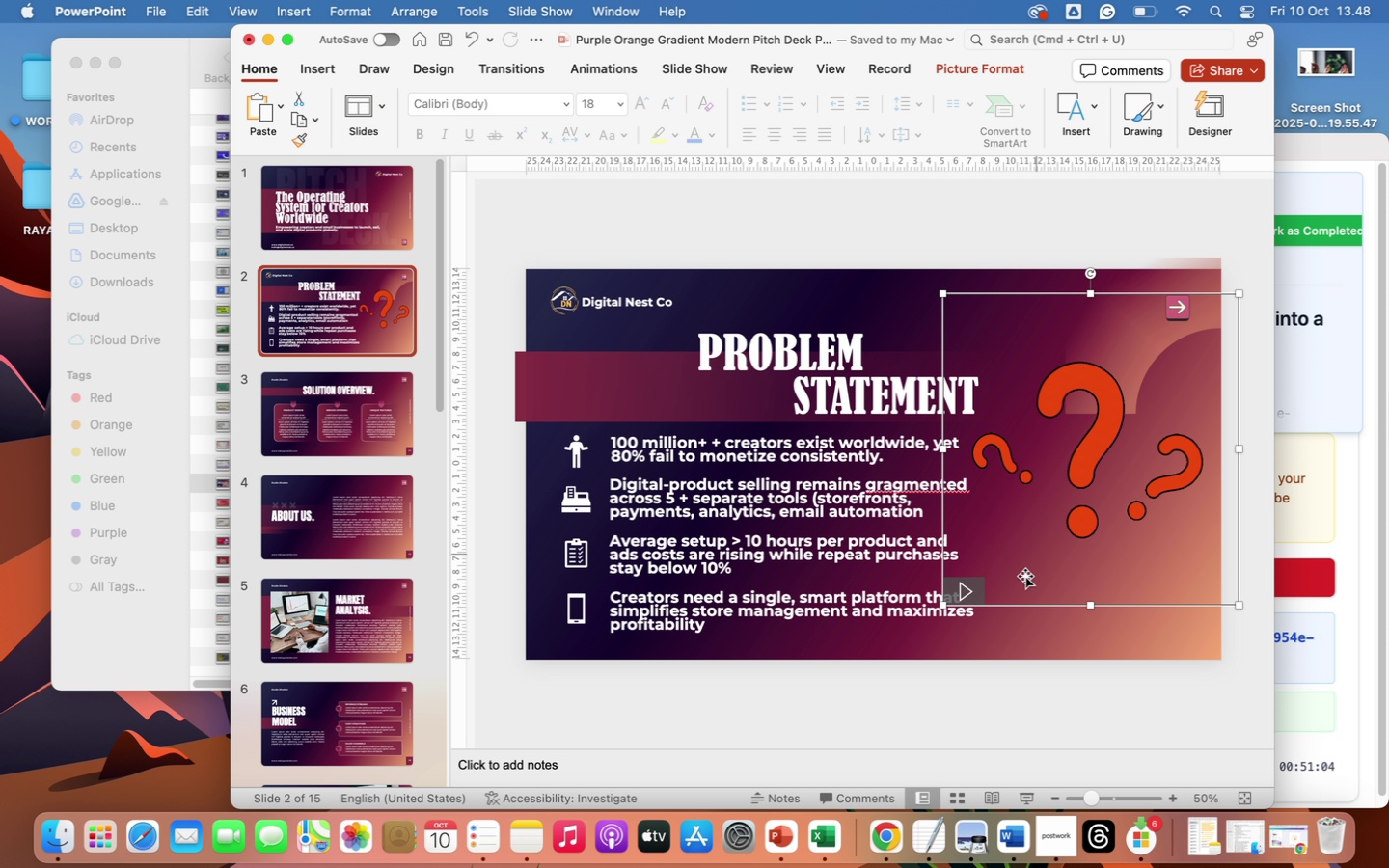 
left_click([979, 723])
 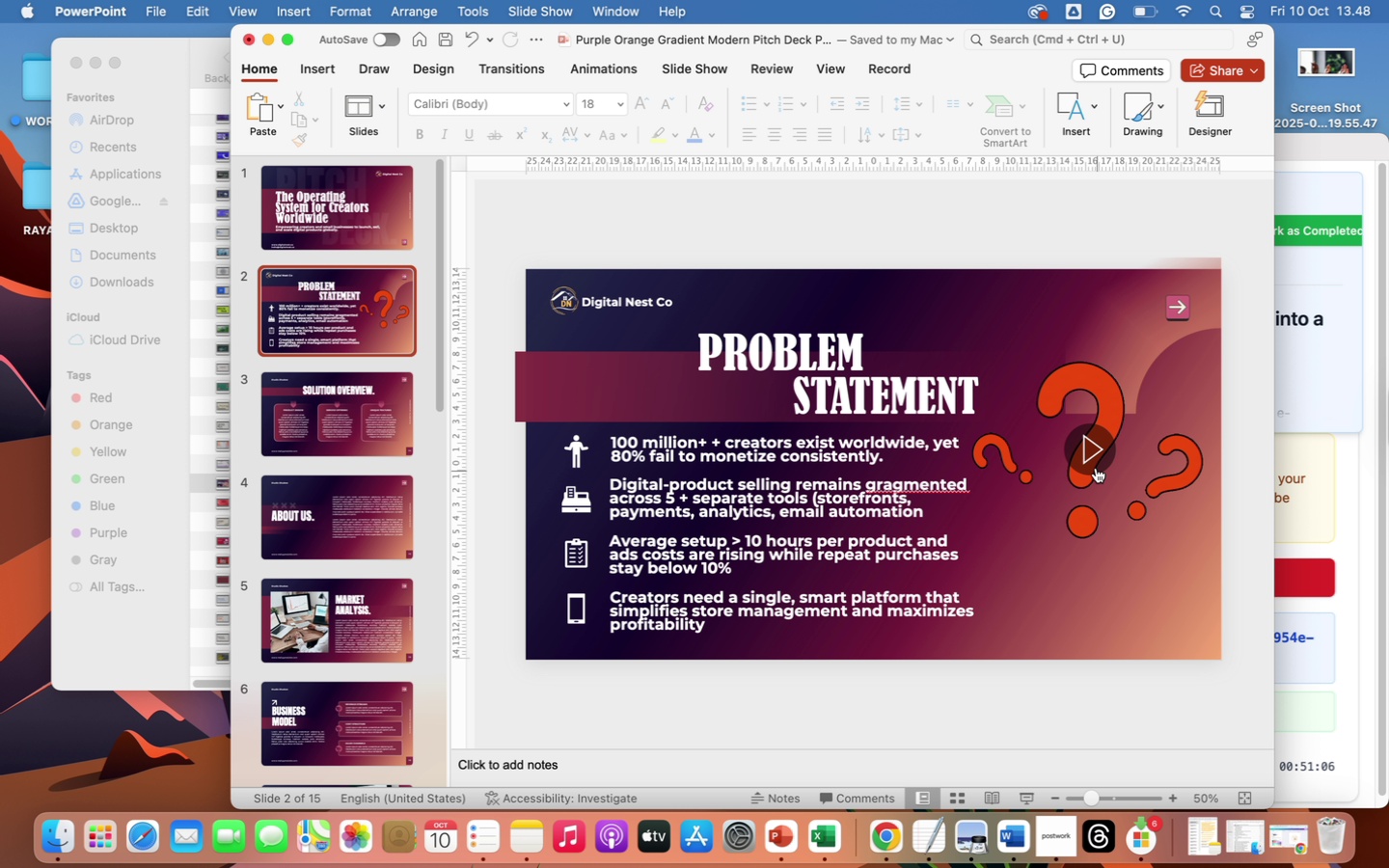 
left_click([1091, 458])
 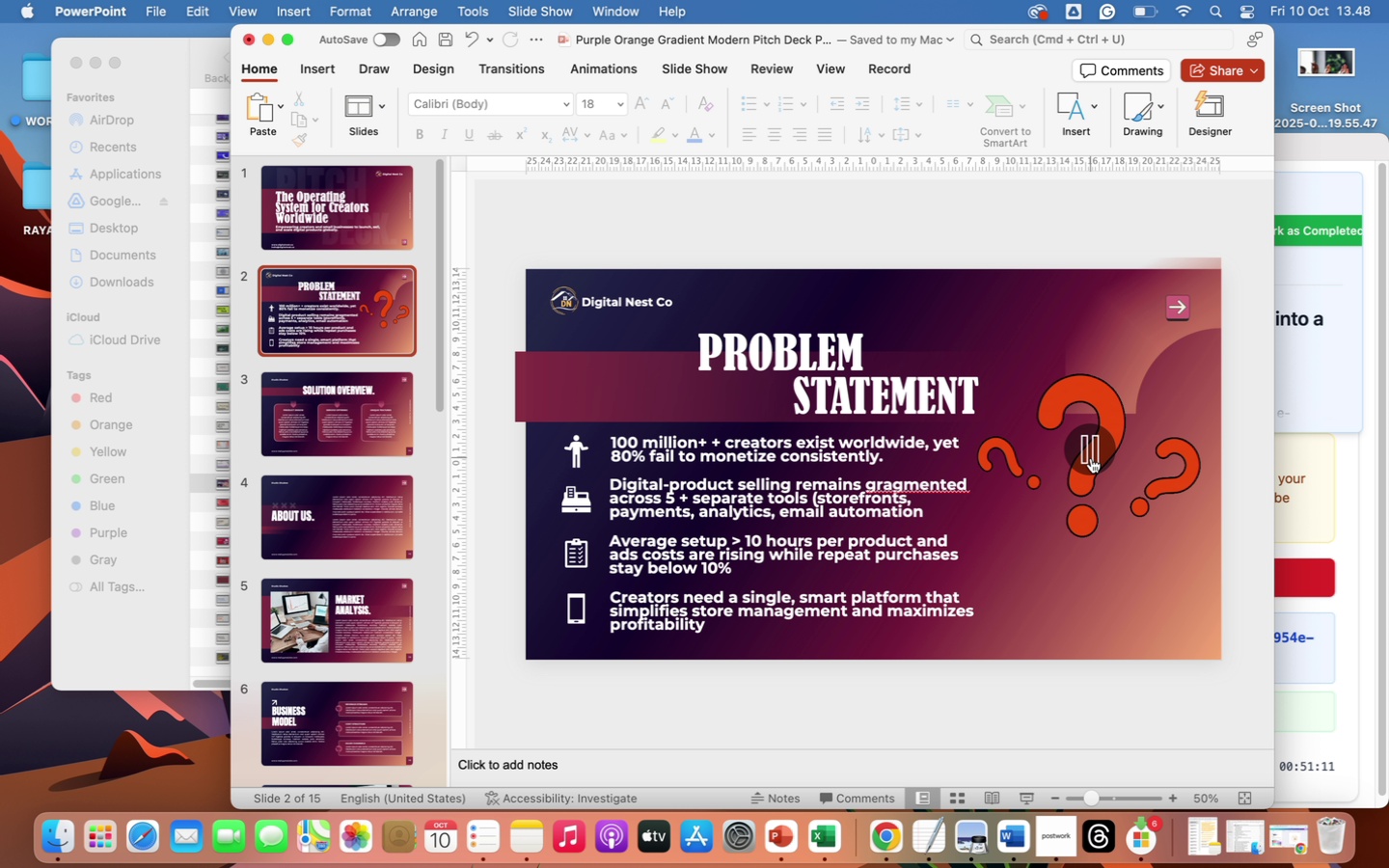 
wait(5.64)
 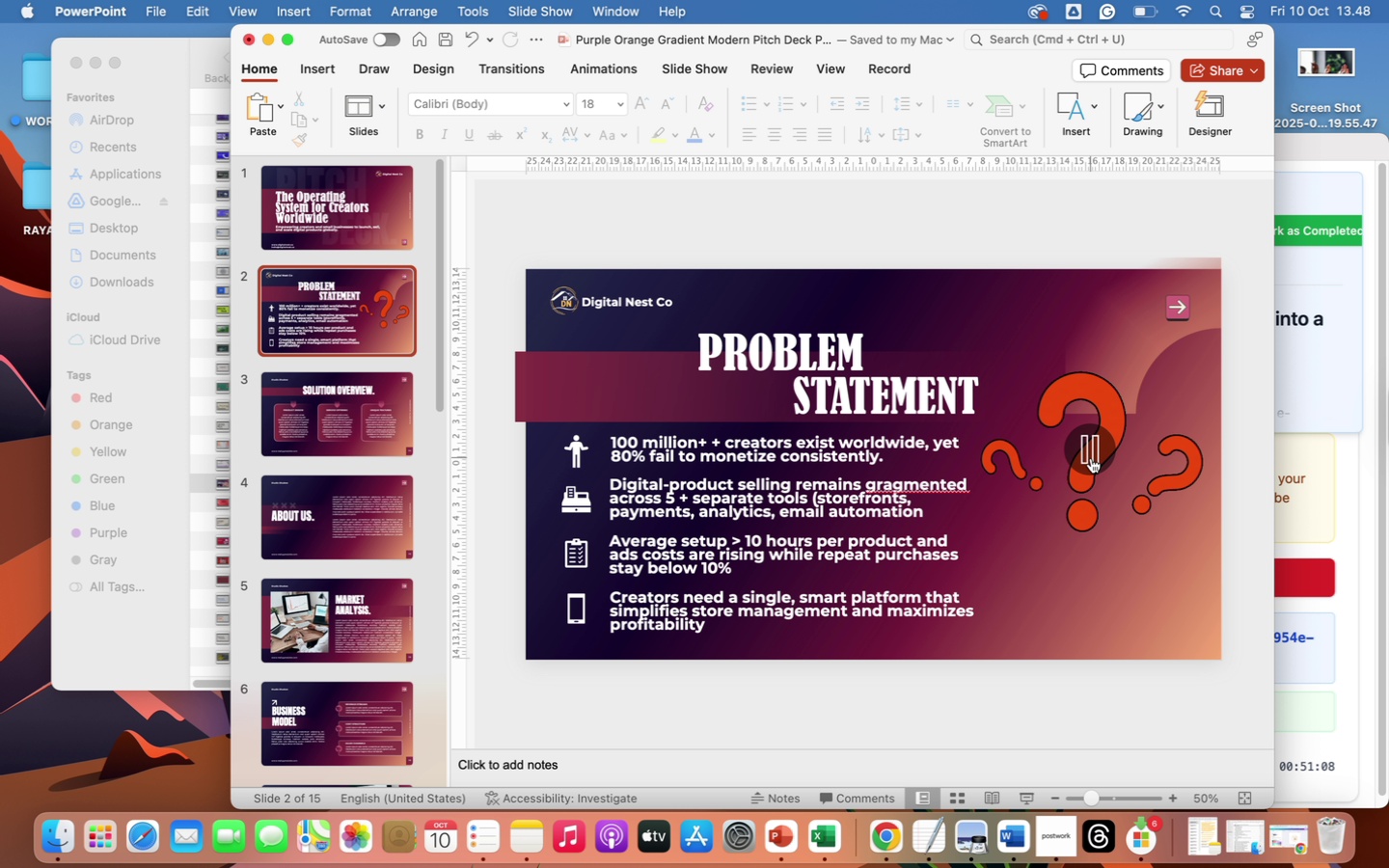 
left_click([367, 423])
 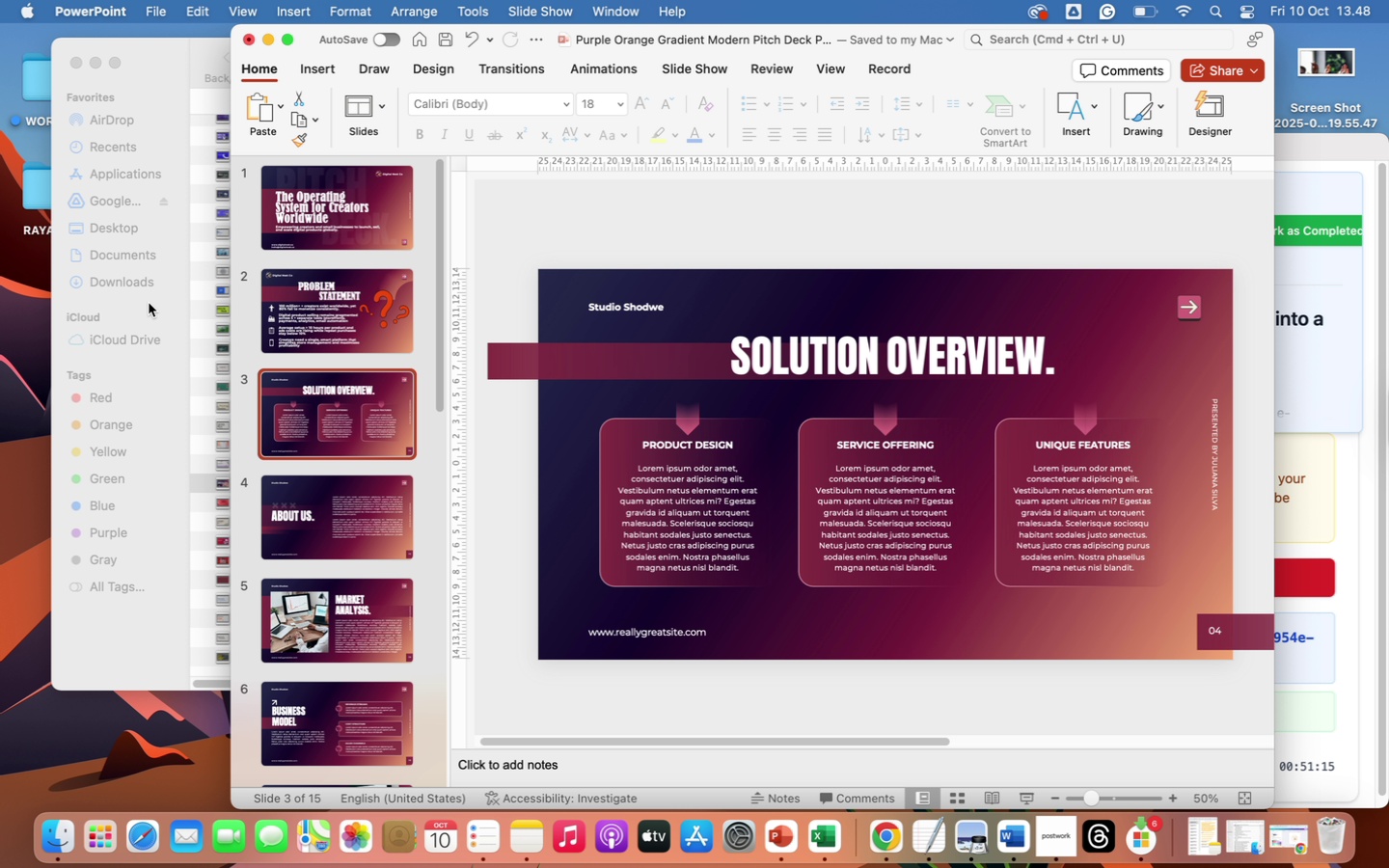 
left_click([304, 295])
 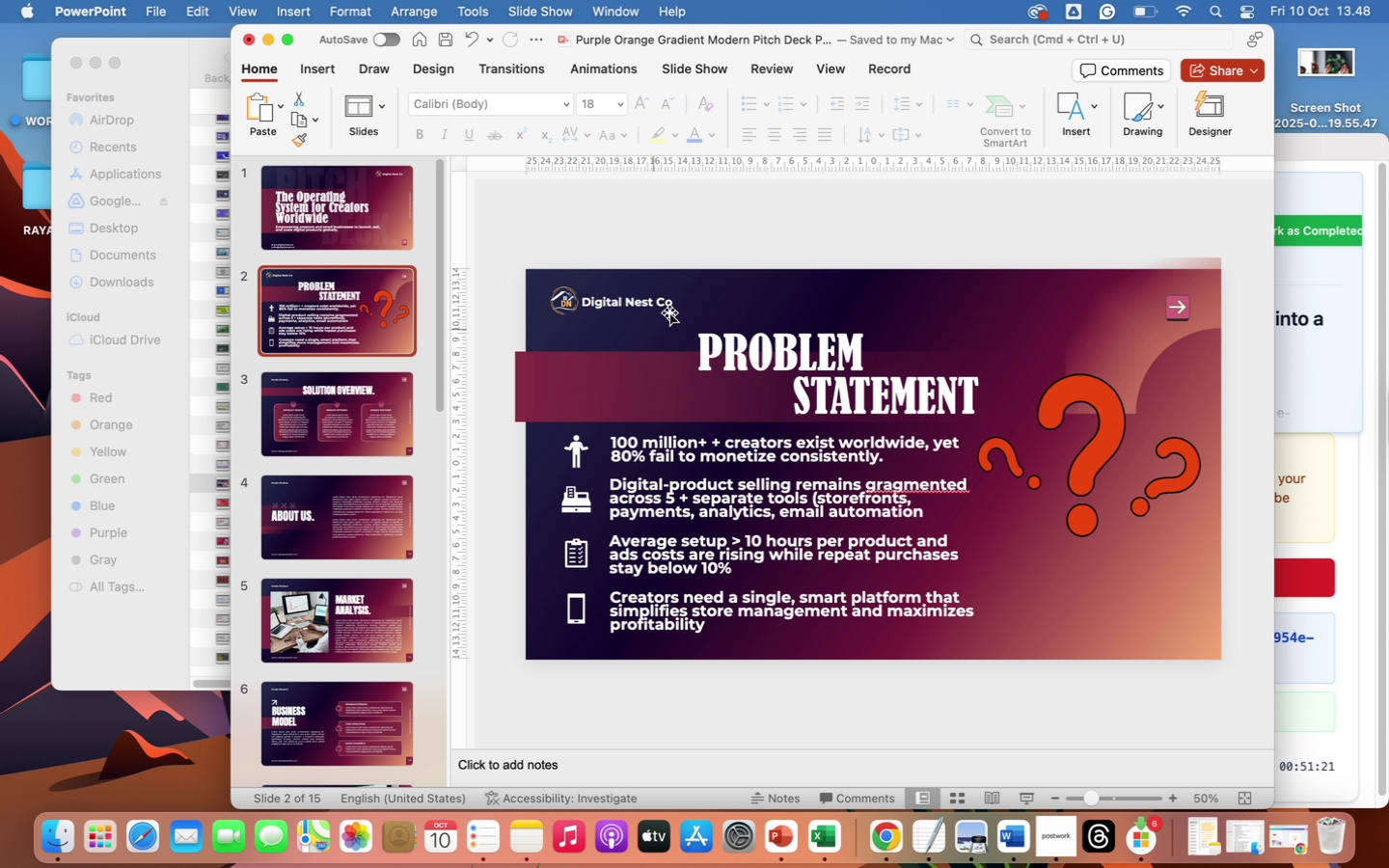 
wait(6.31)
 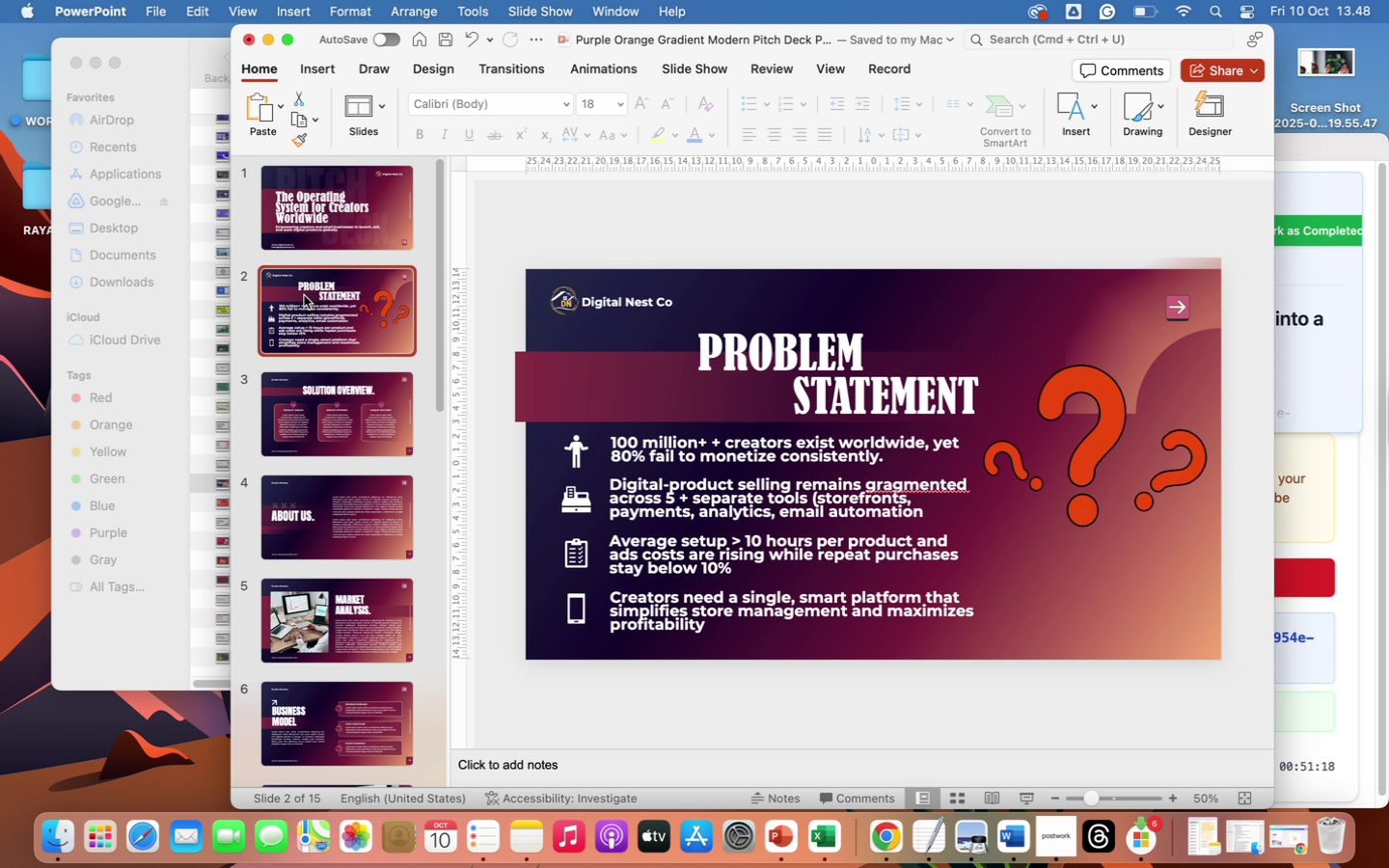 
left_click([640, 300])
 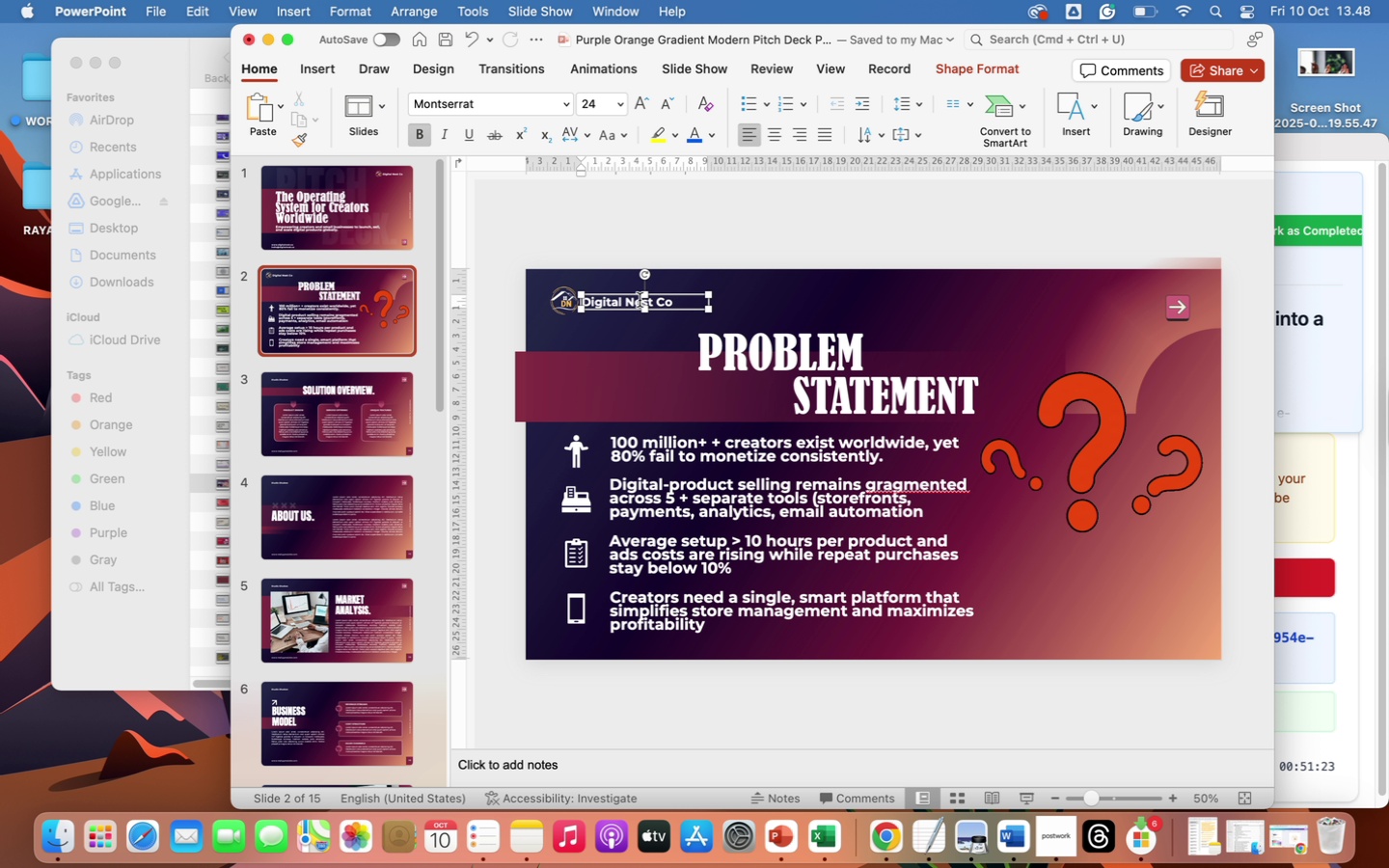 
hold_key(key=ShiftLeft, duration=1.32)
left_click([564, 300])
 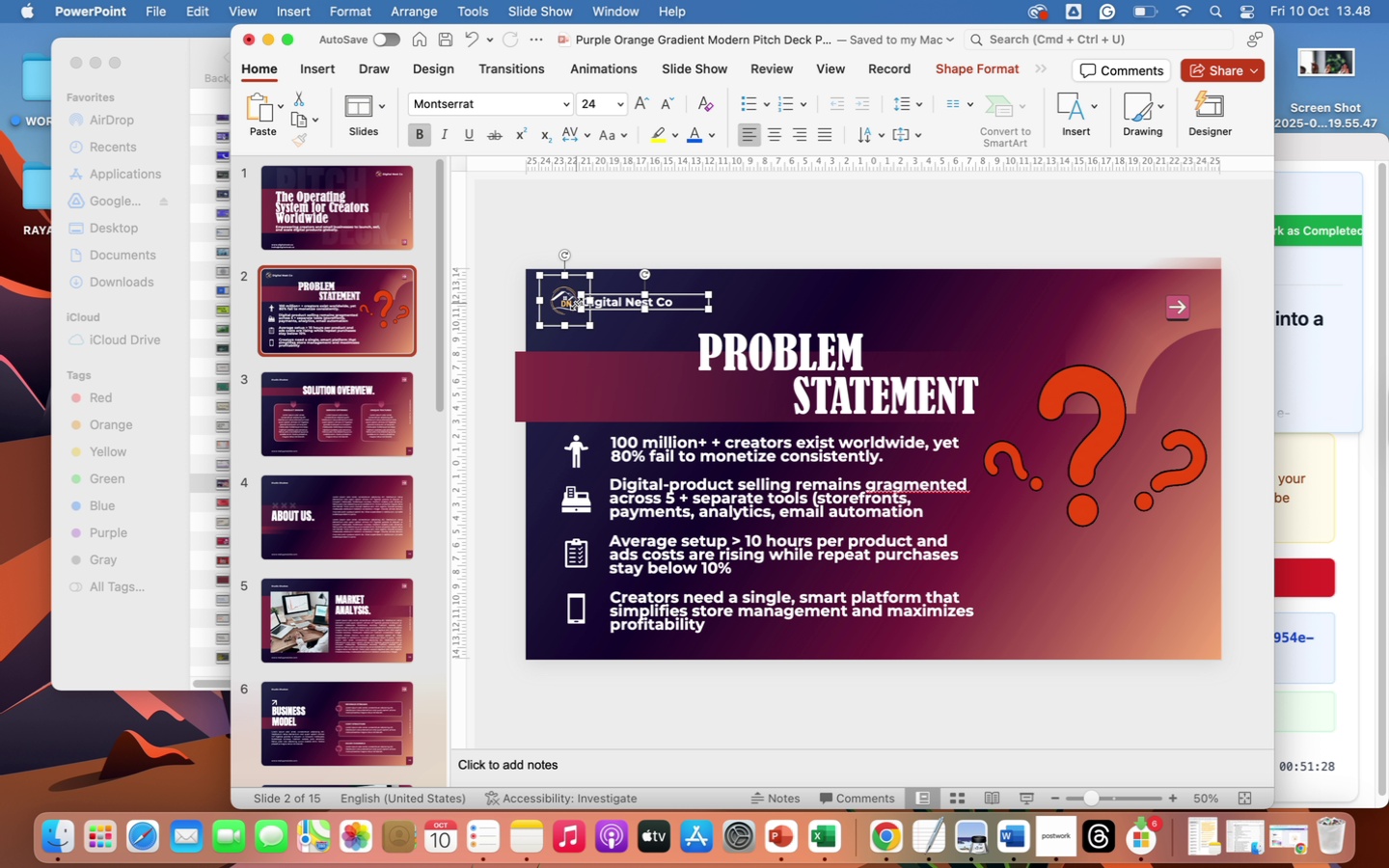 
right_click([565, 304])
 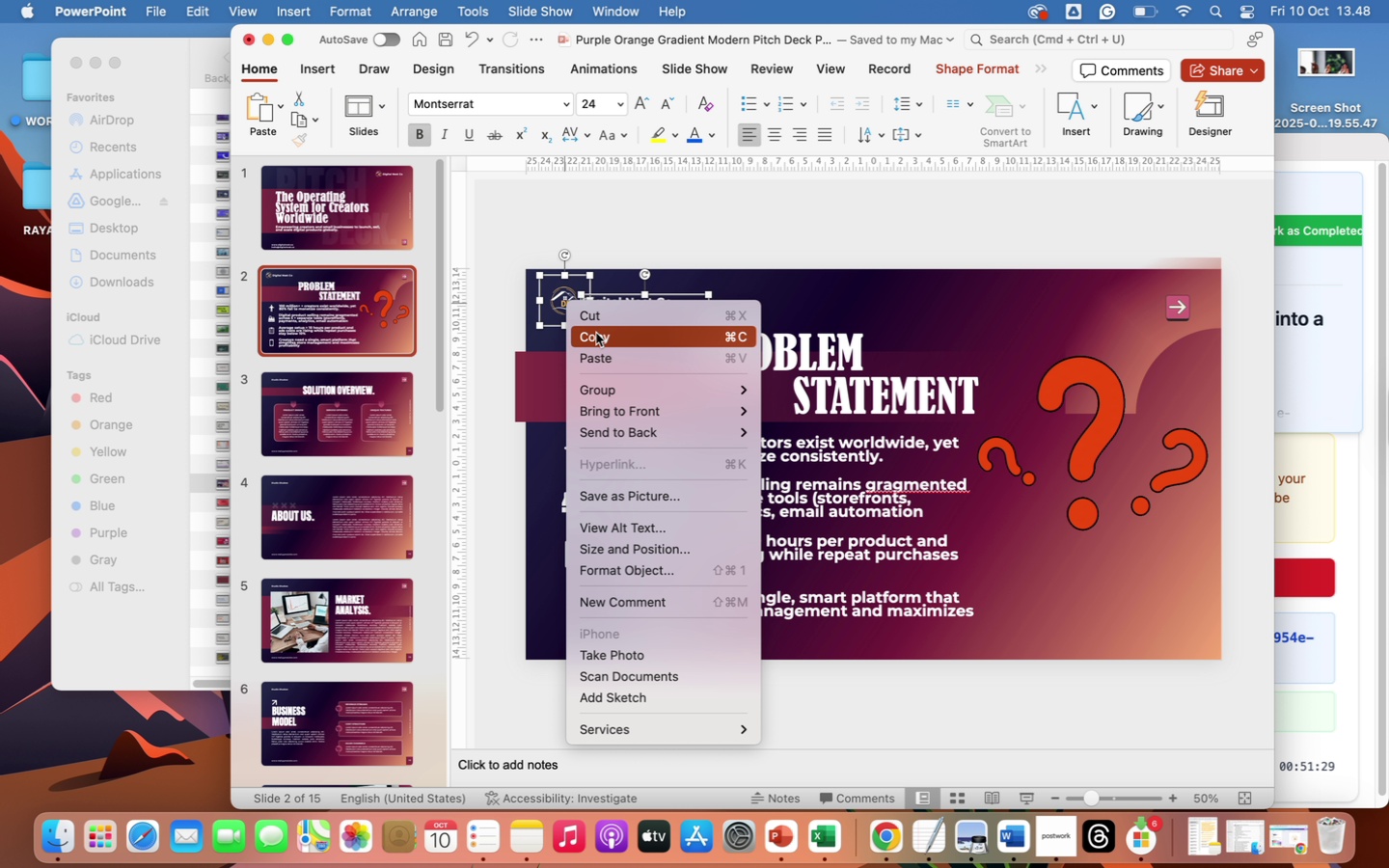 
left_click([596, 335])
 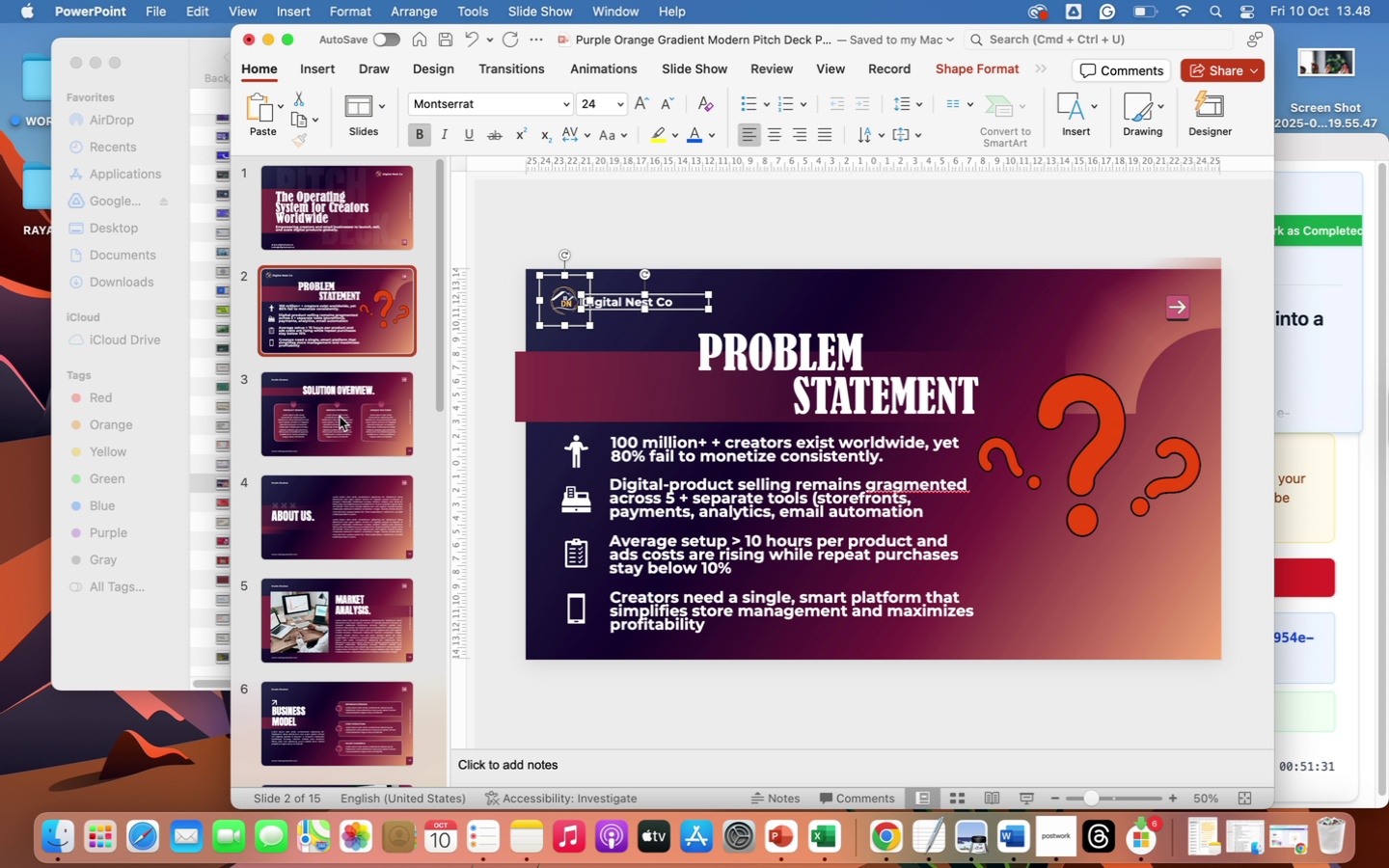 
left_click([340, 434])
 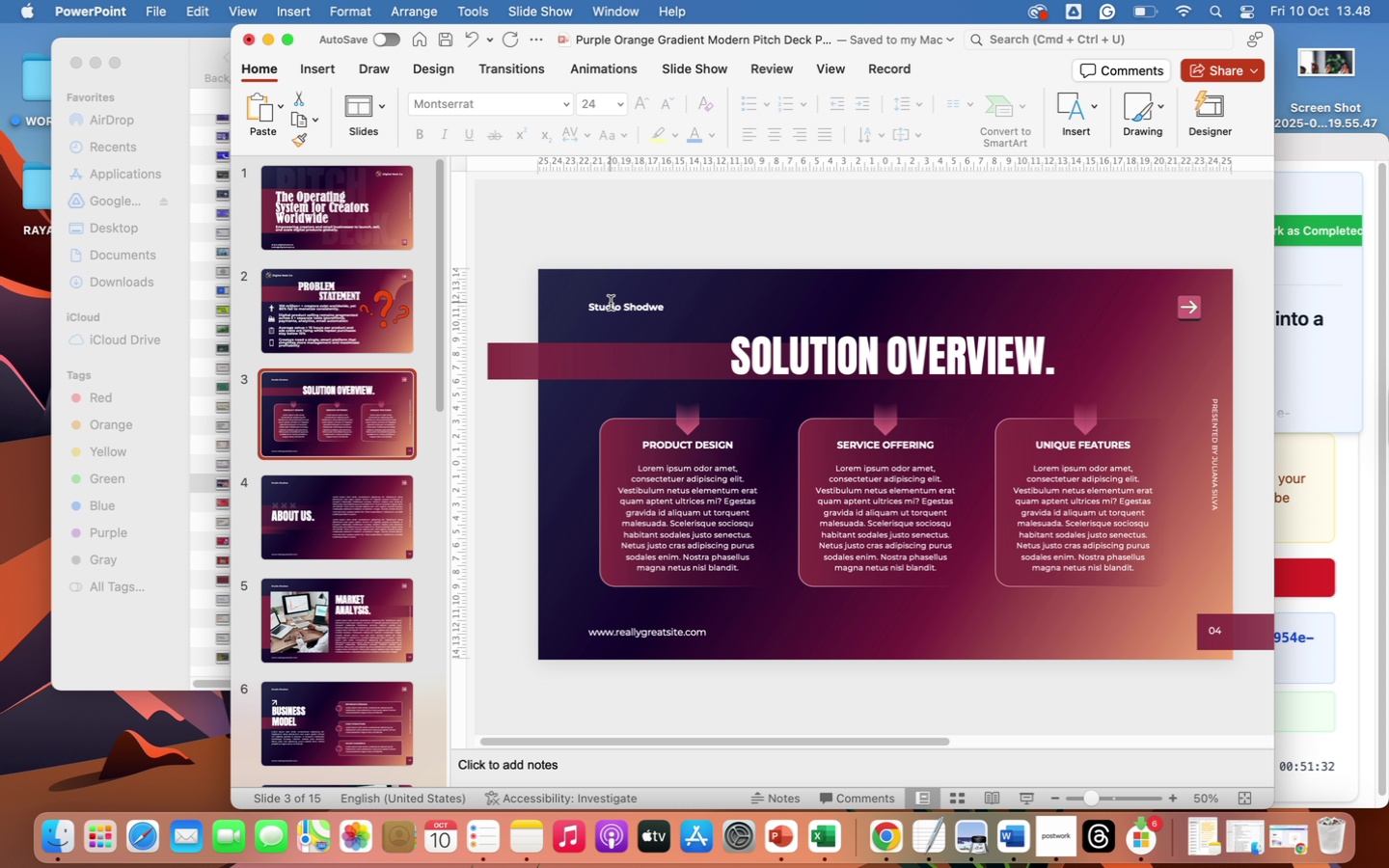 
left_click([611, 303])
 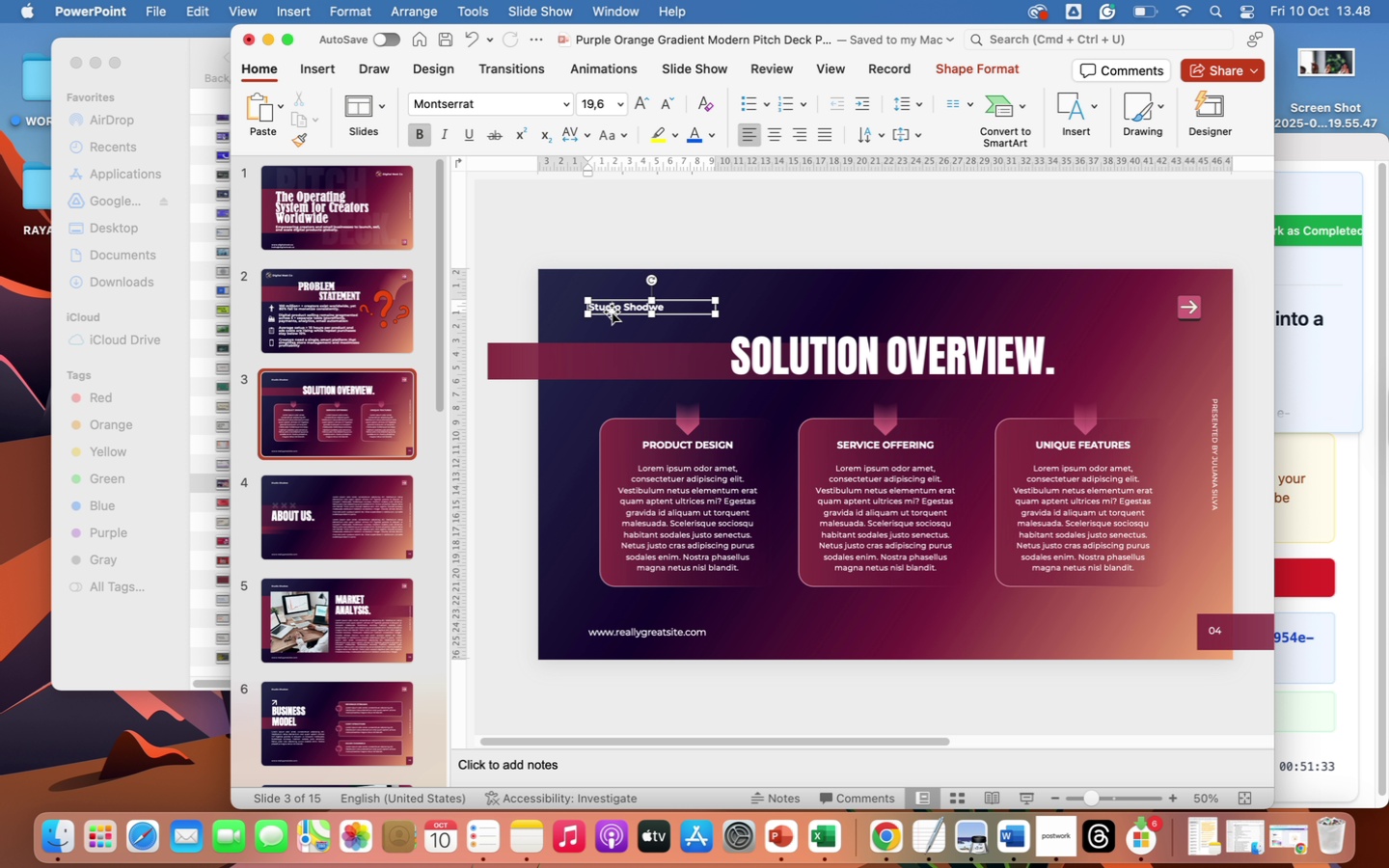 
left_click([612, 312])
 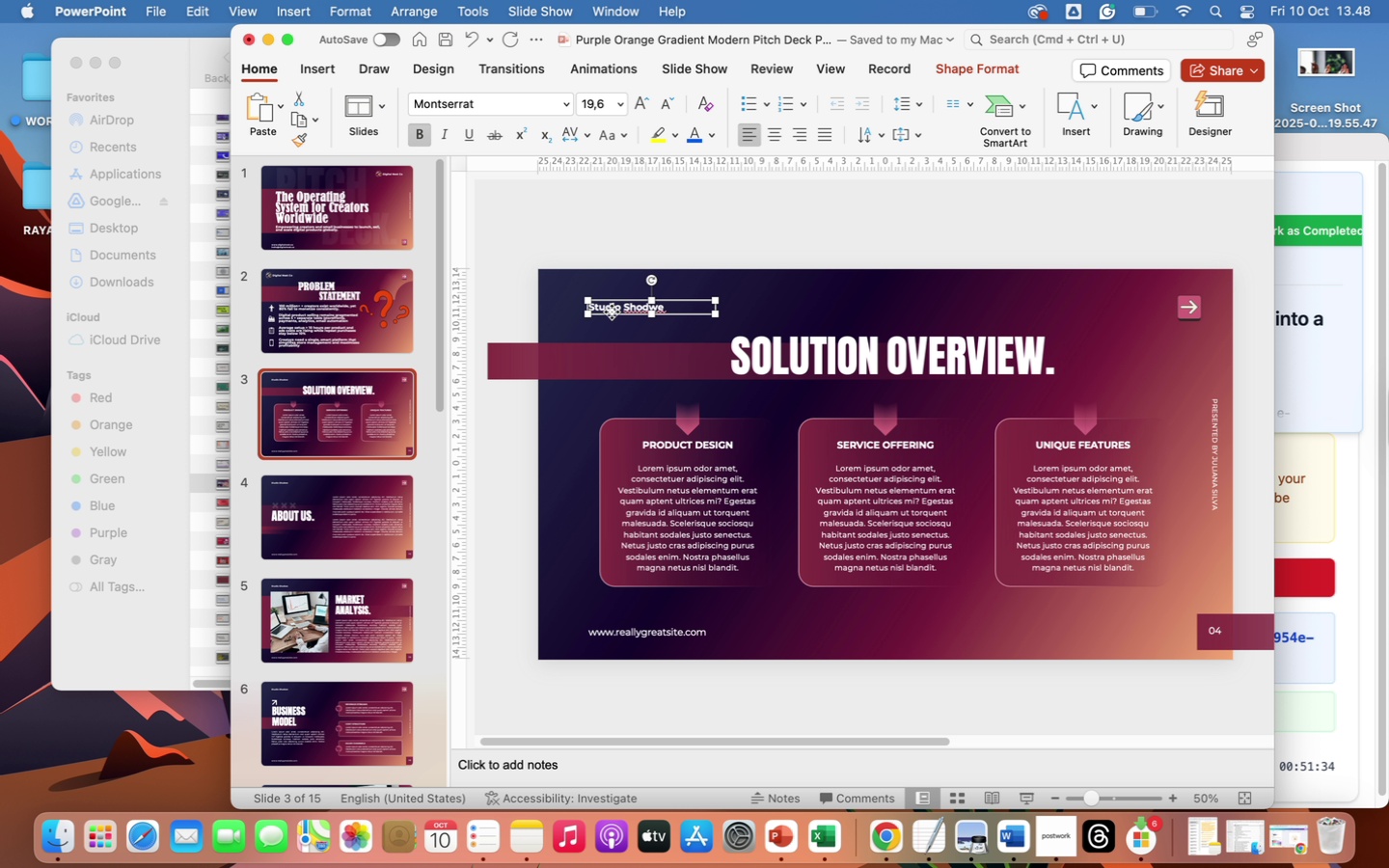 
key(Backspace)
 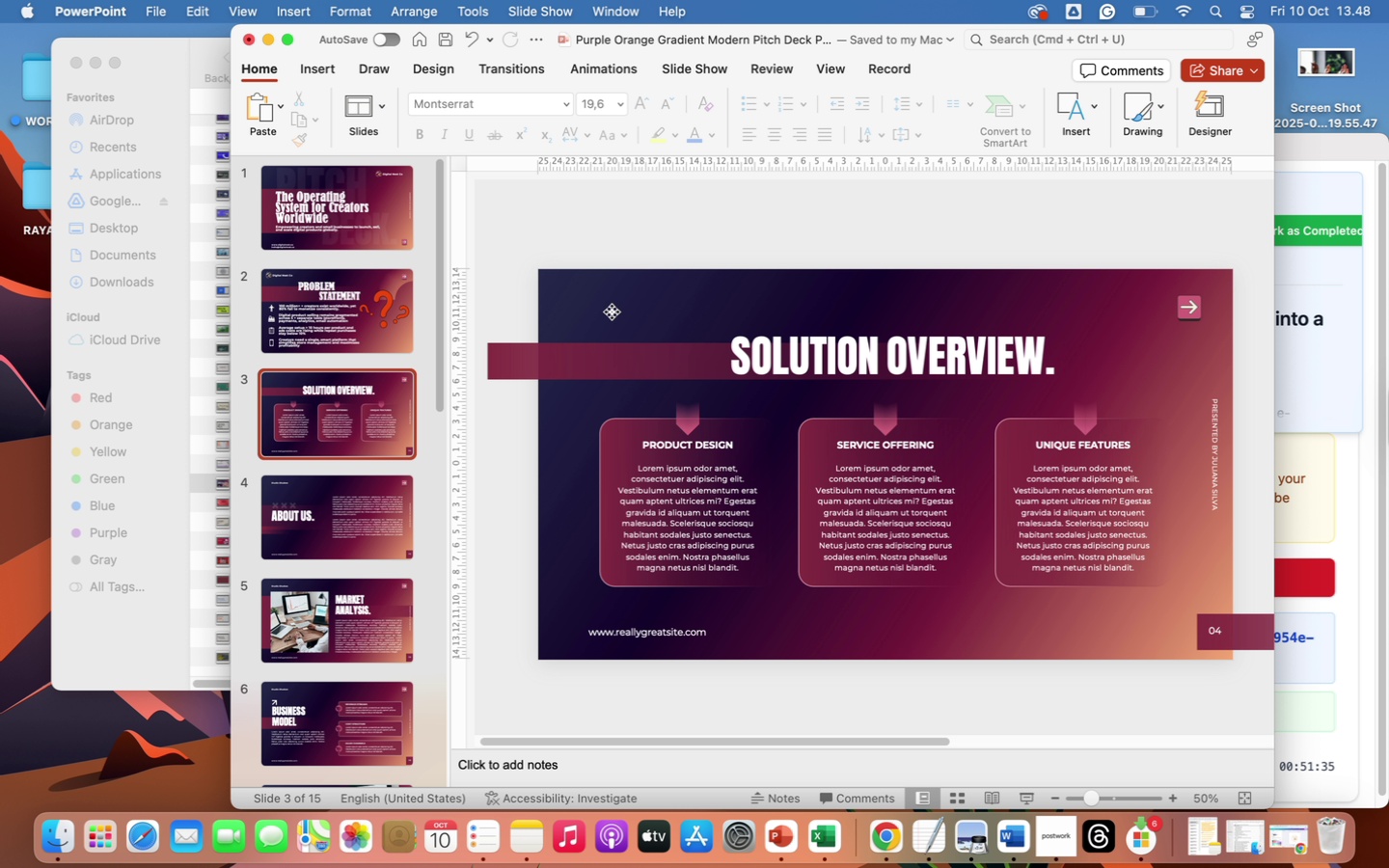 
key(Control+V)
 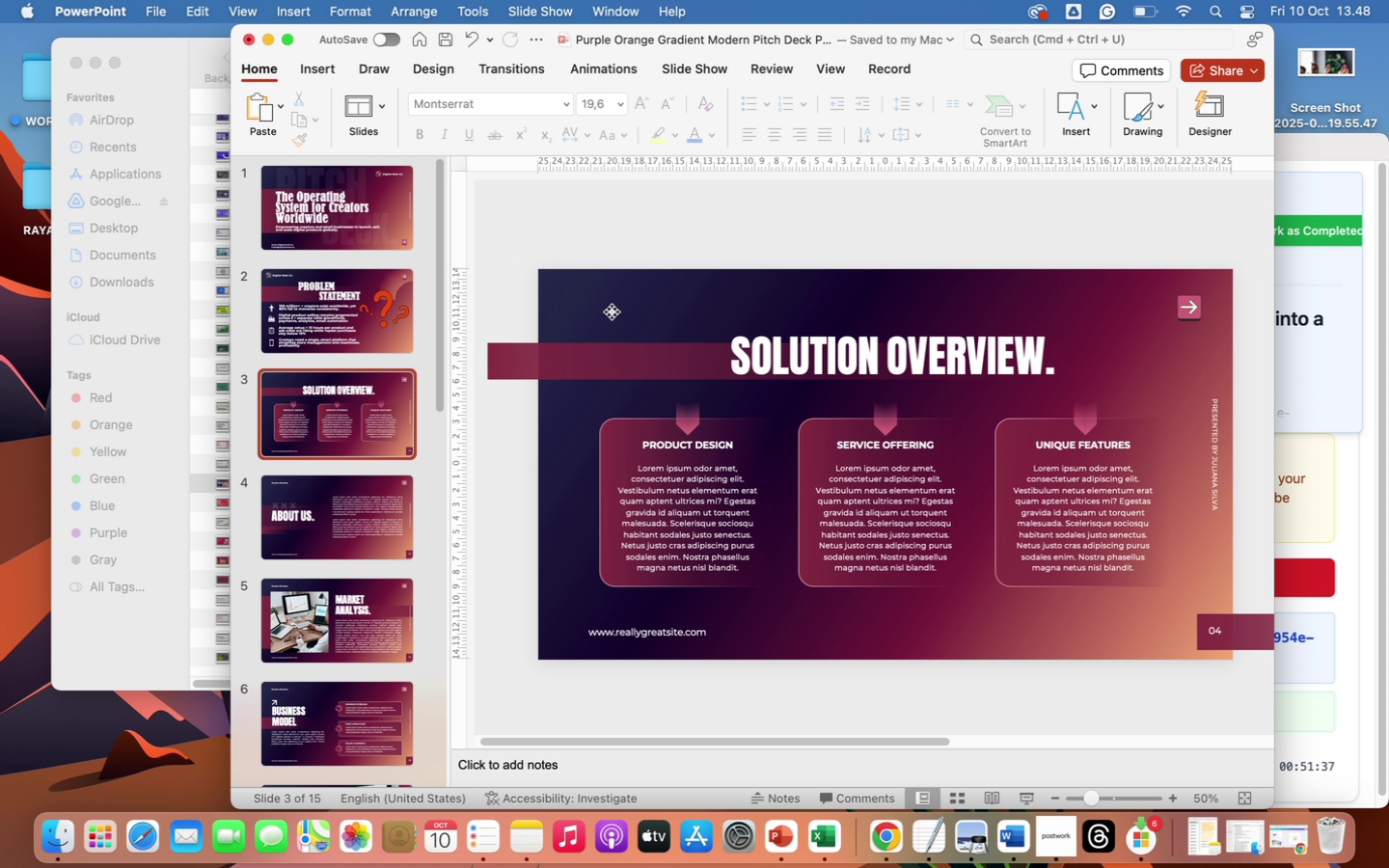 
right_click([612, 312])
 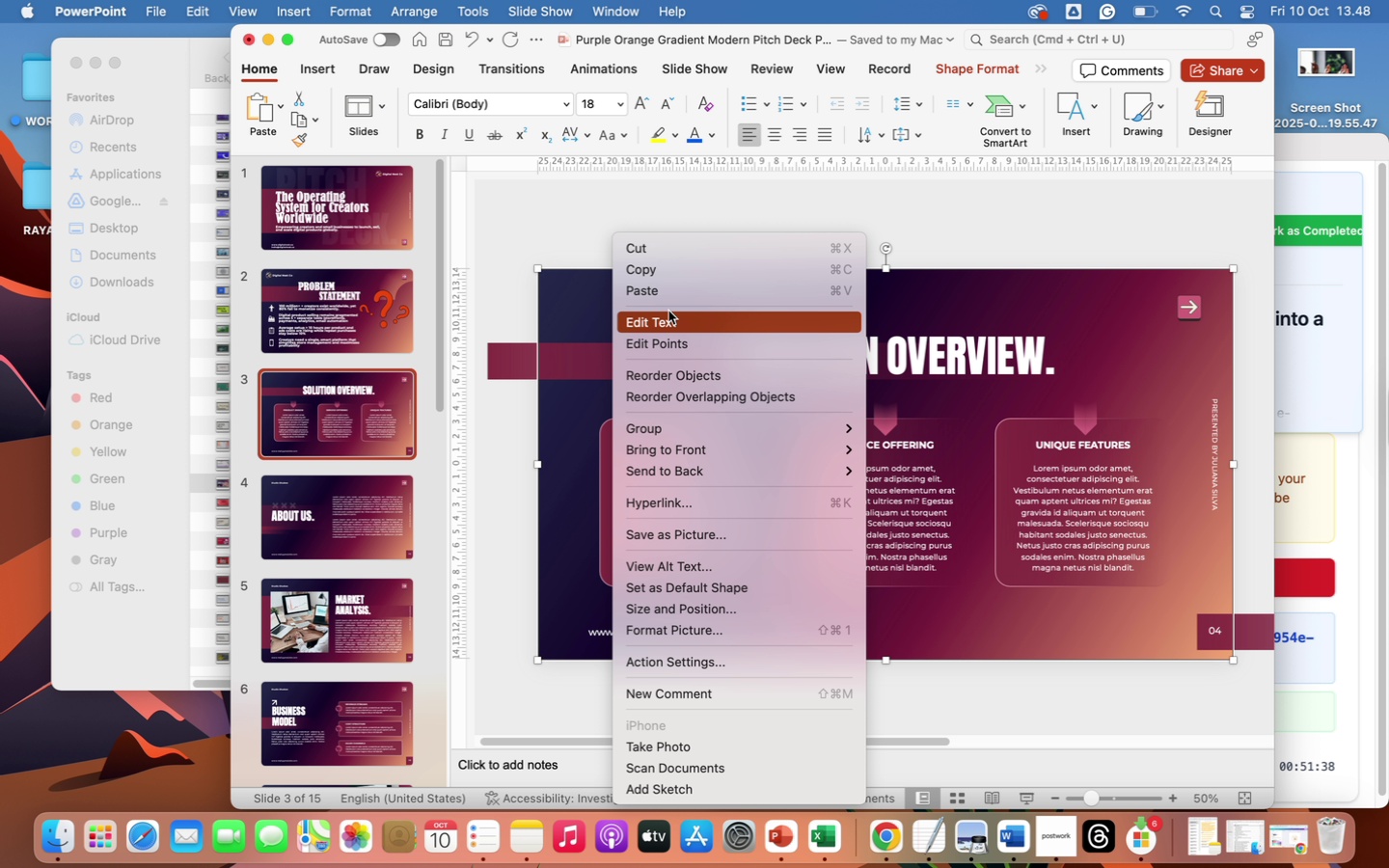 
left_click([665, 292])
 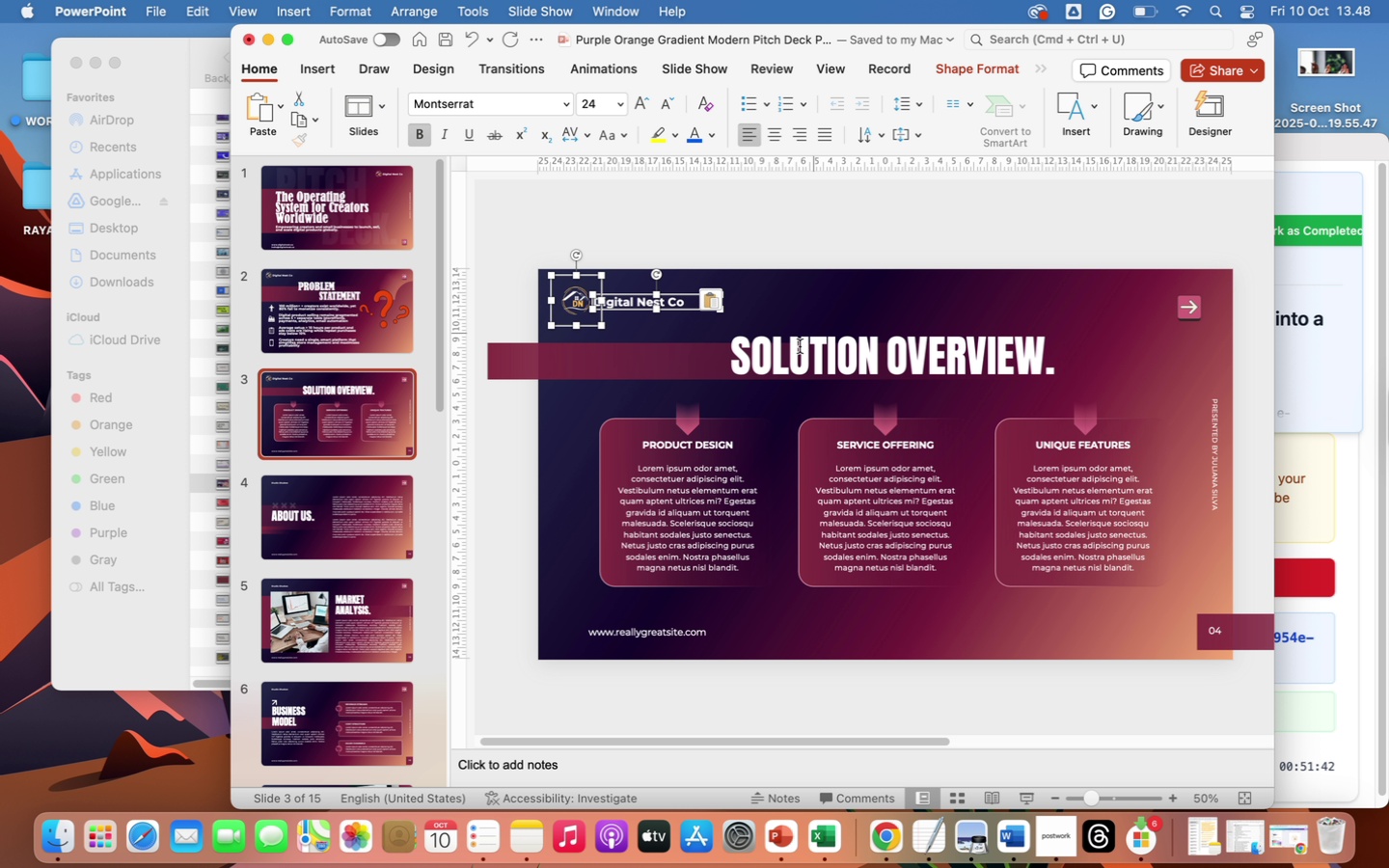 
left_click_drag(start_coordinate=[744, 347], to_coordinate=[971, 349])
 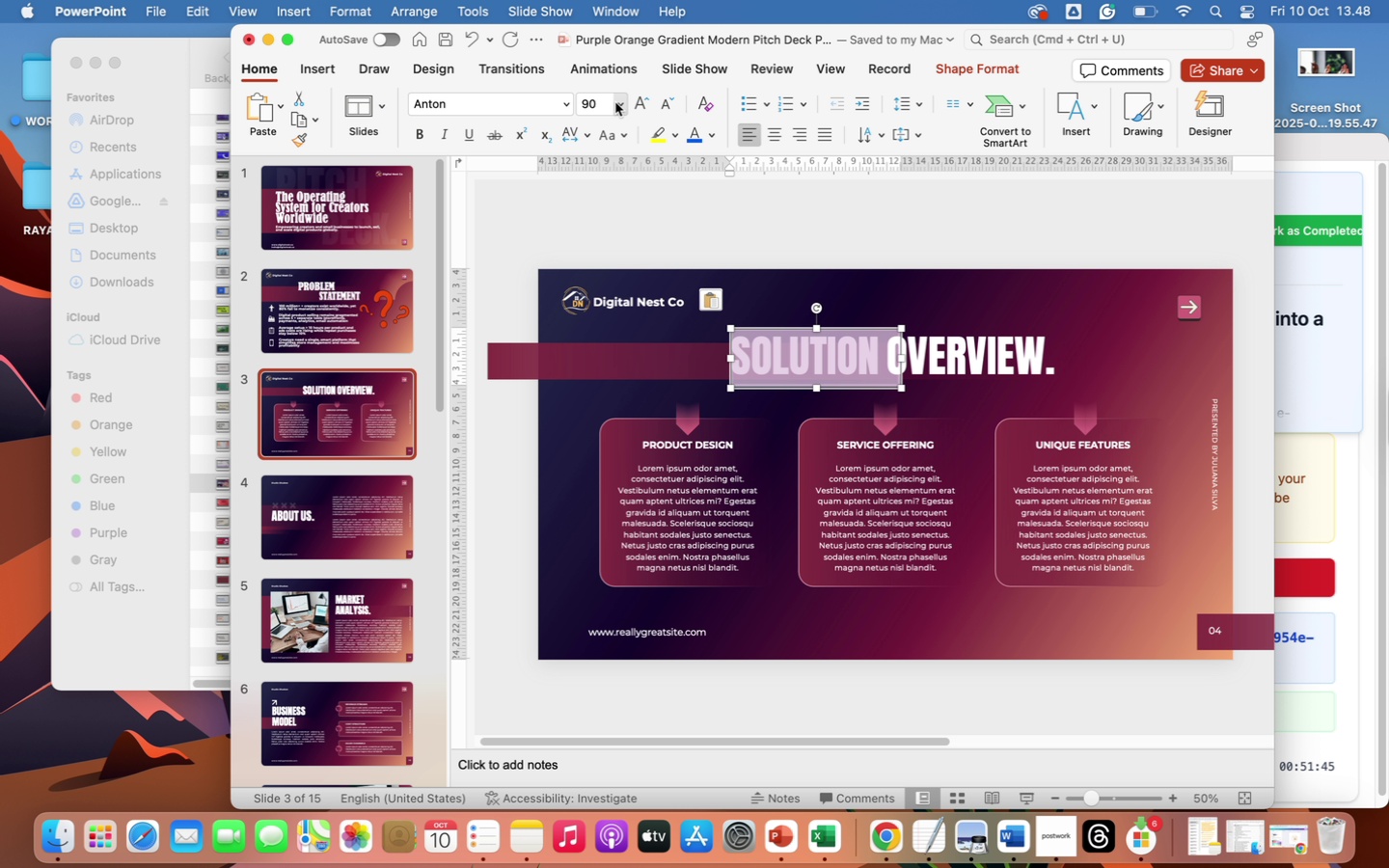 
left_click([615, 102])
 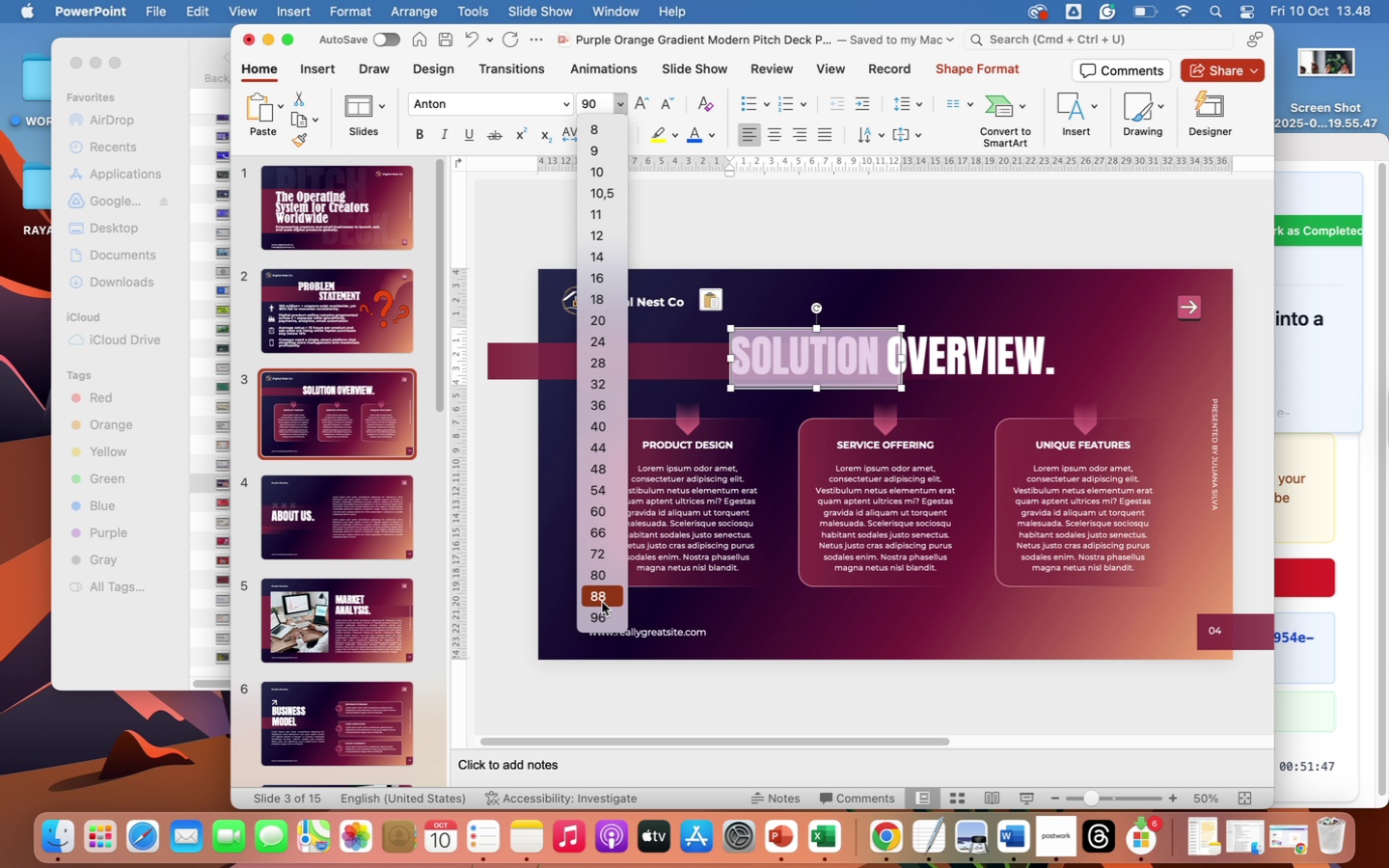 
left_click([600, 610])
 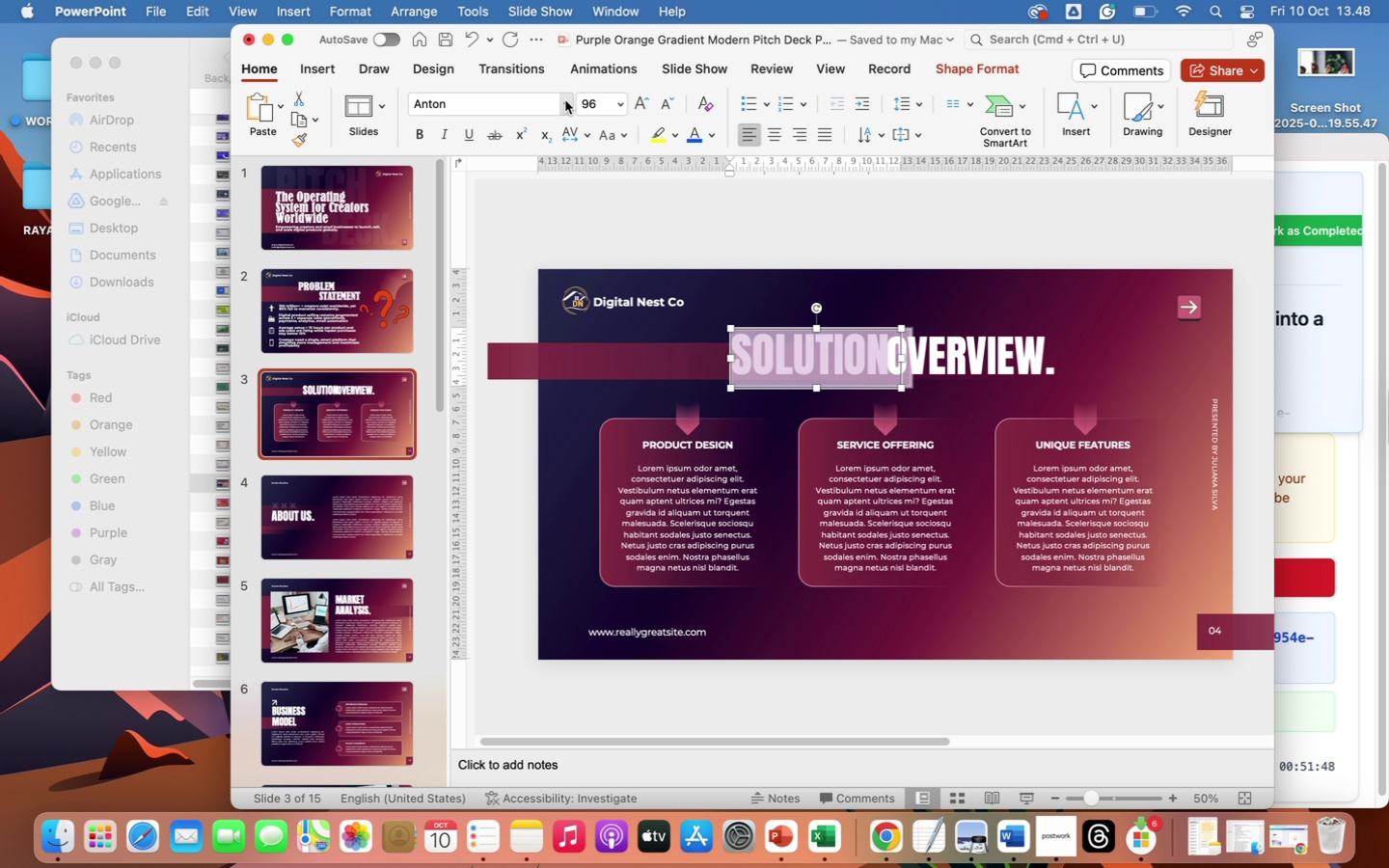 
left_click([564, 101])
 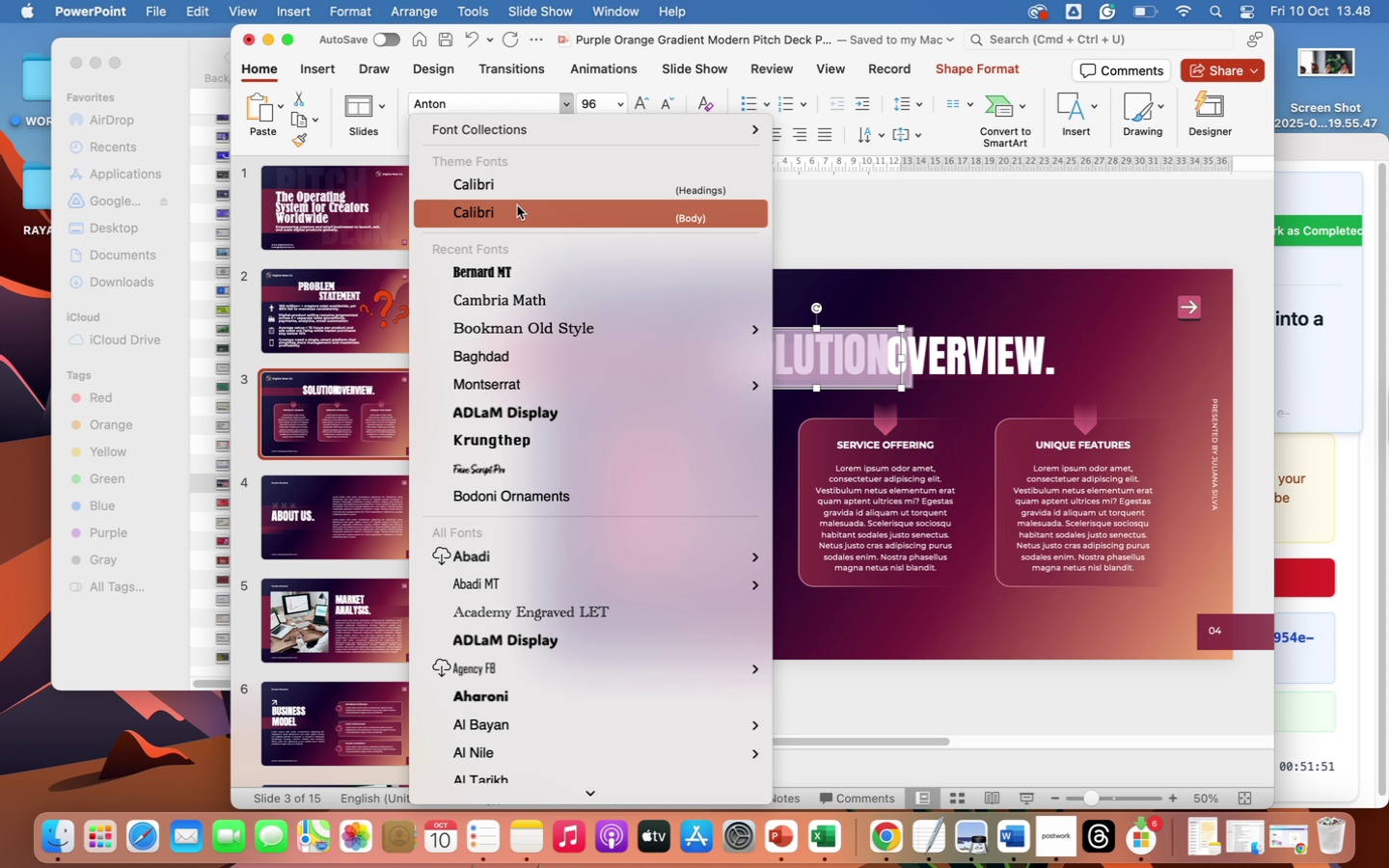 
left_click([513, 268])
 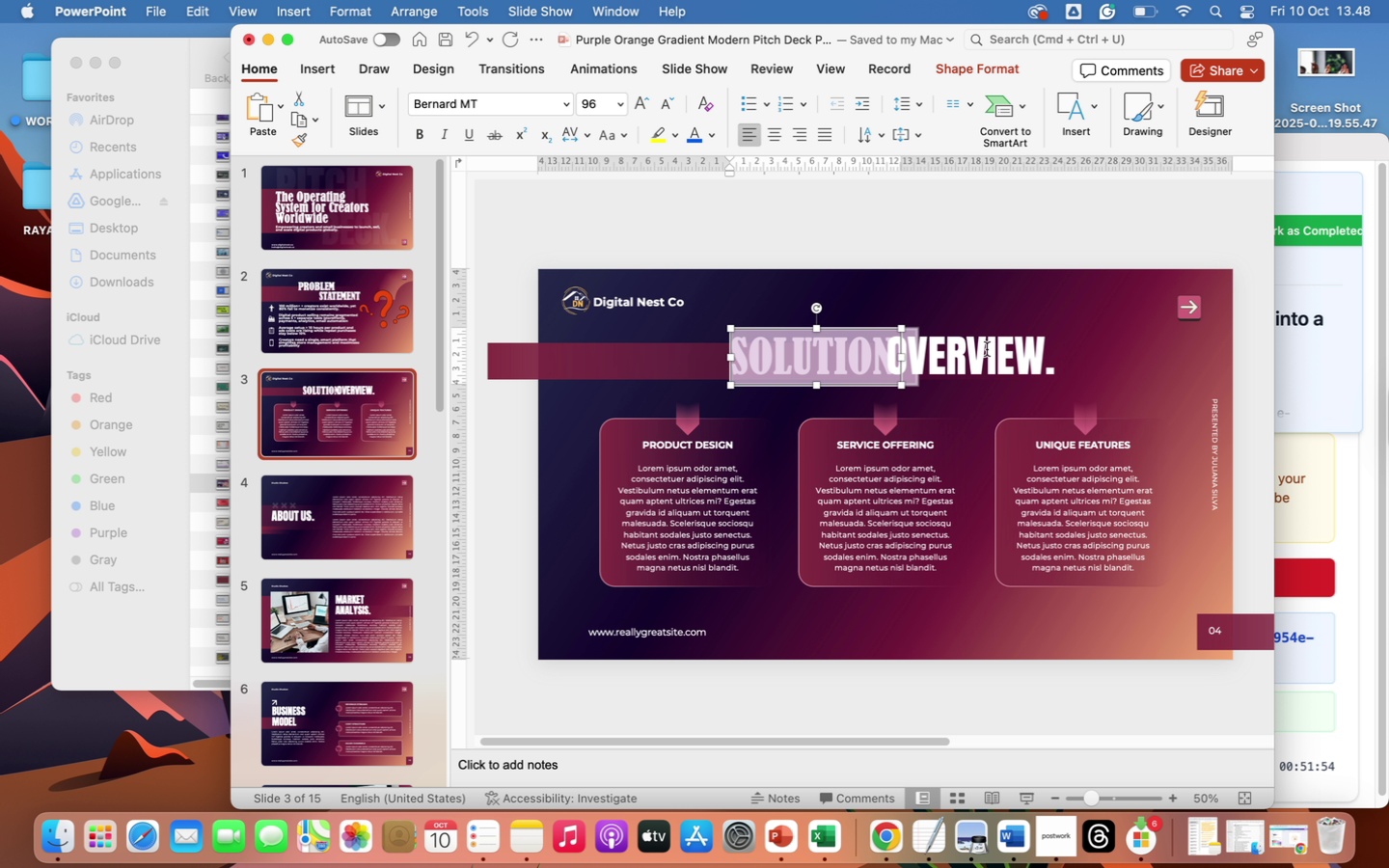 
left_click([987, 355])
 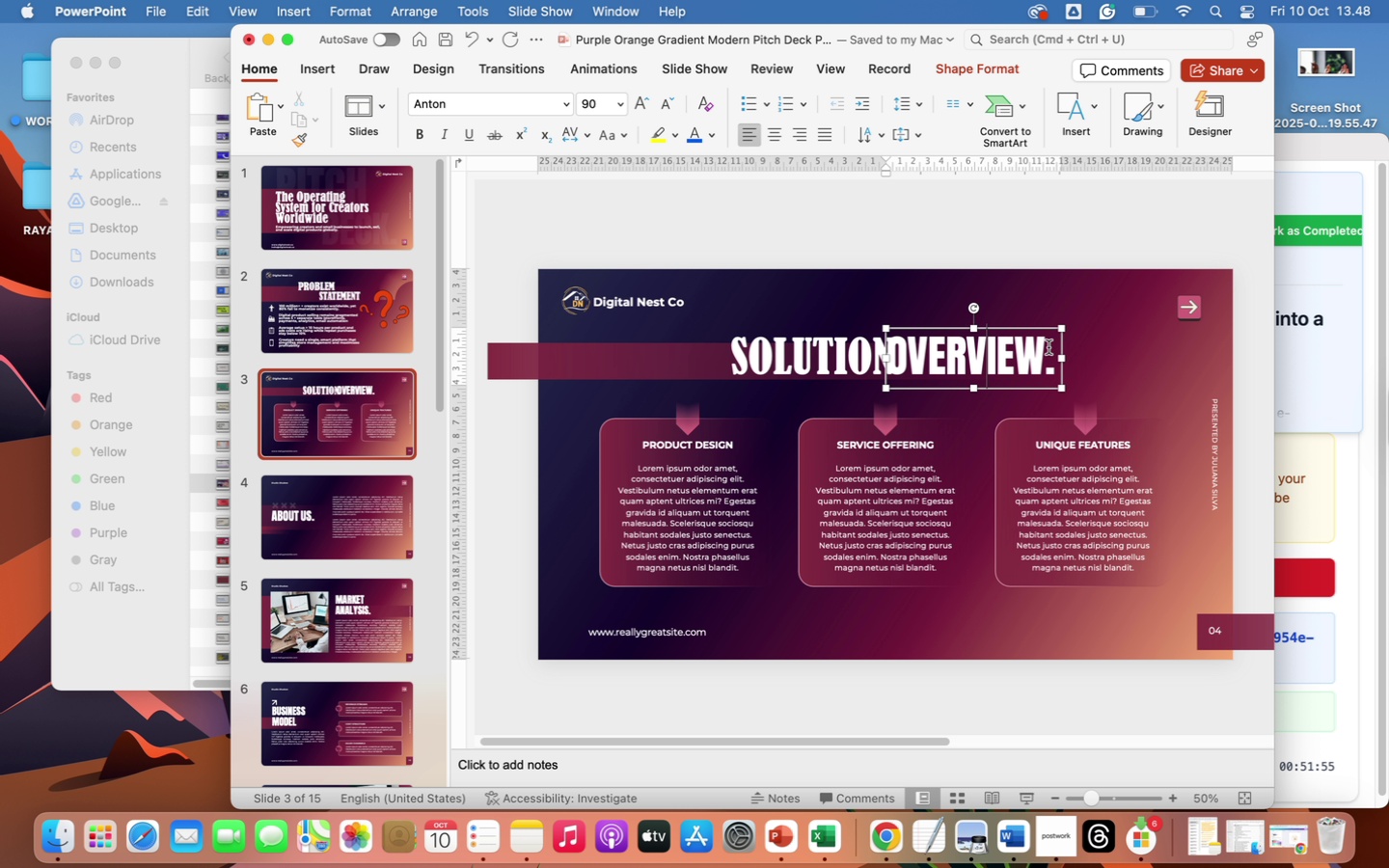 
left_click_drag(start_coordinate=[1049, 347], to_coordinate=[872, 327])
 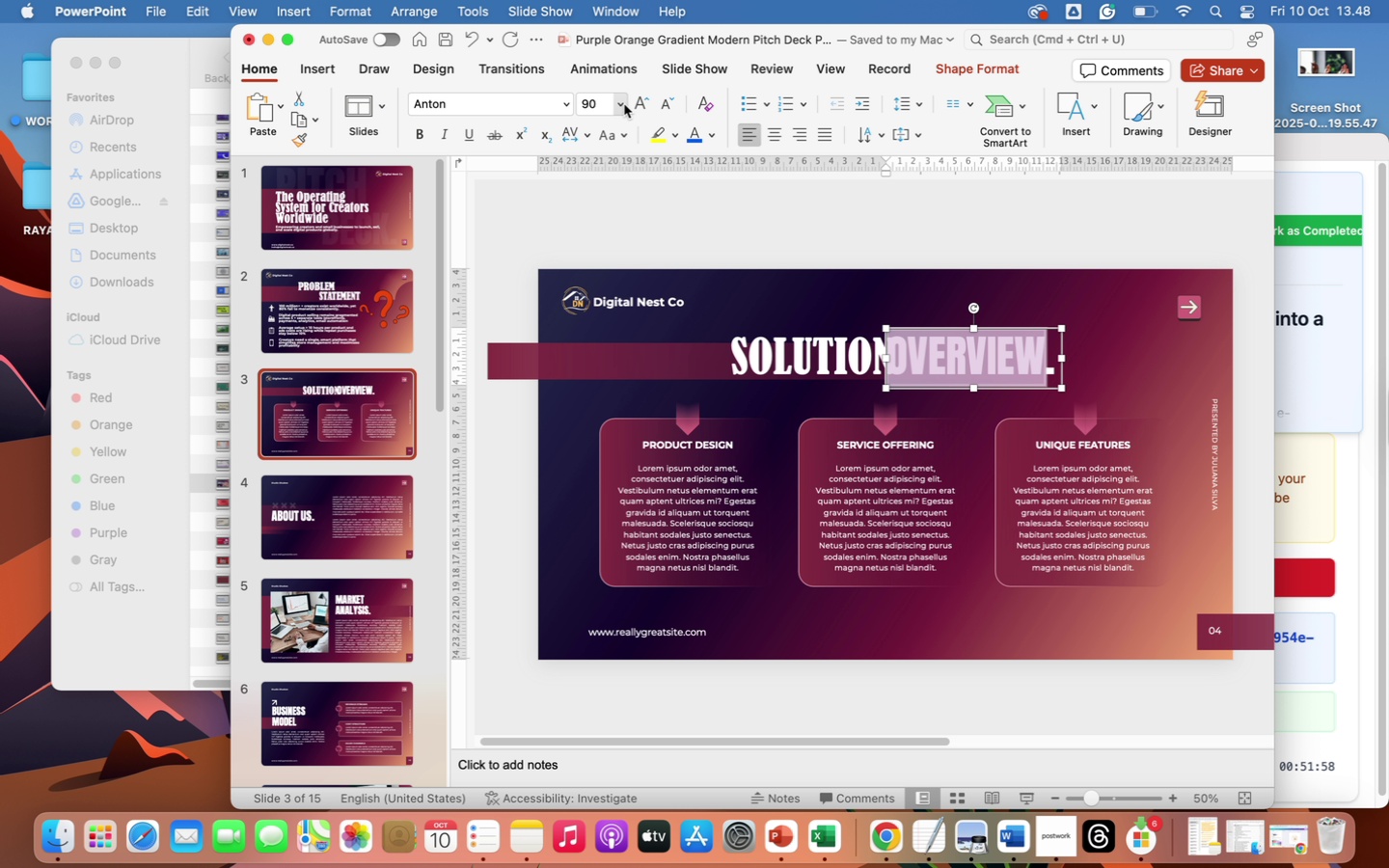 
left_click([623, 103])
 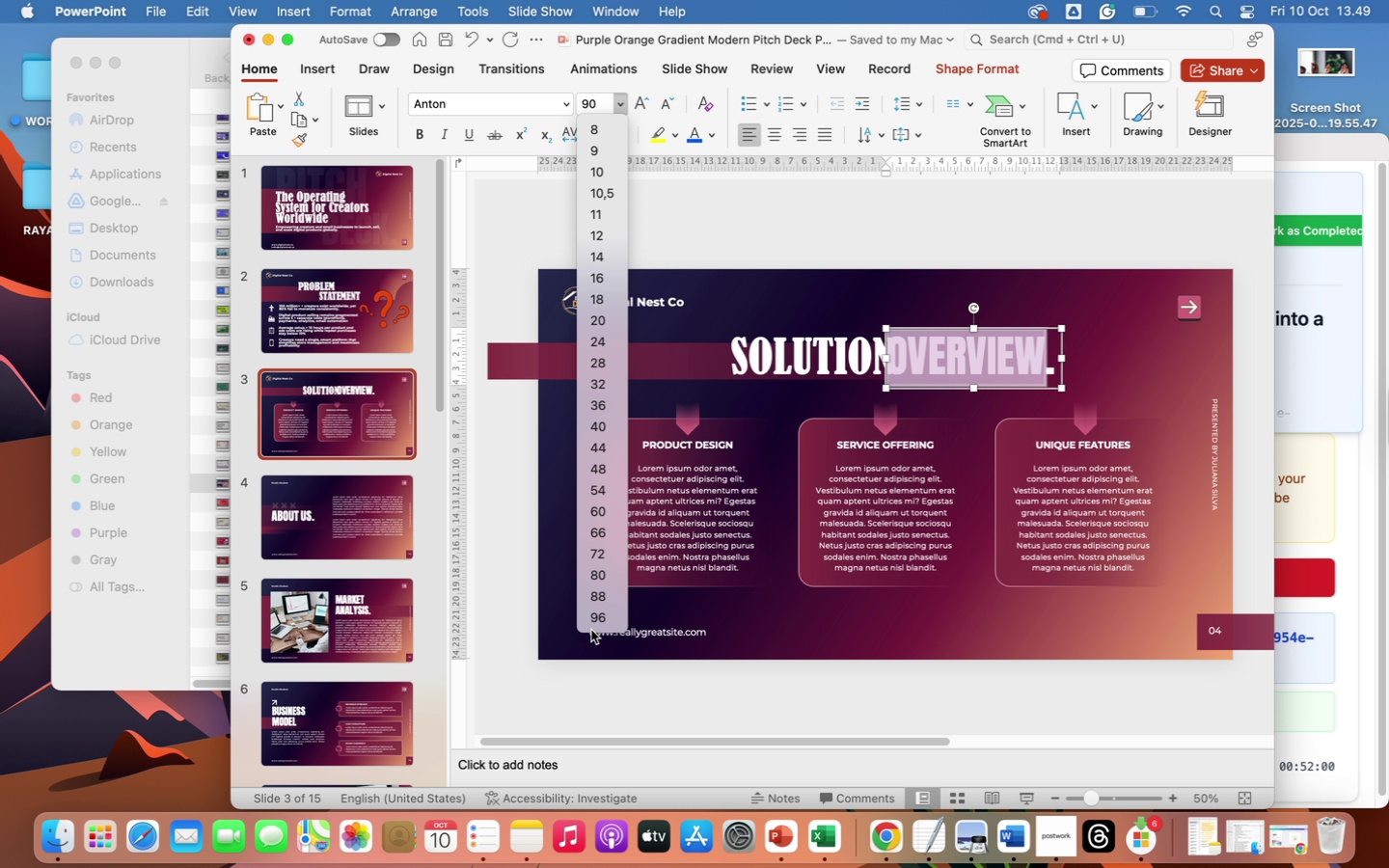 
left_click([593, 626])
 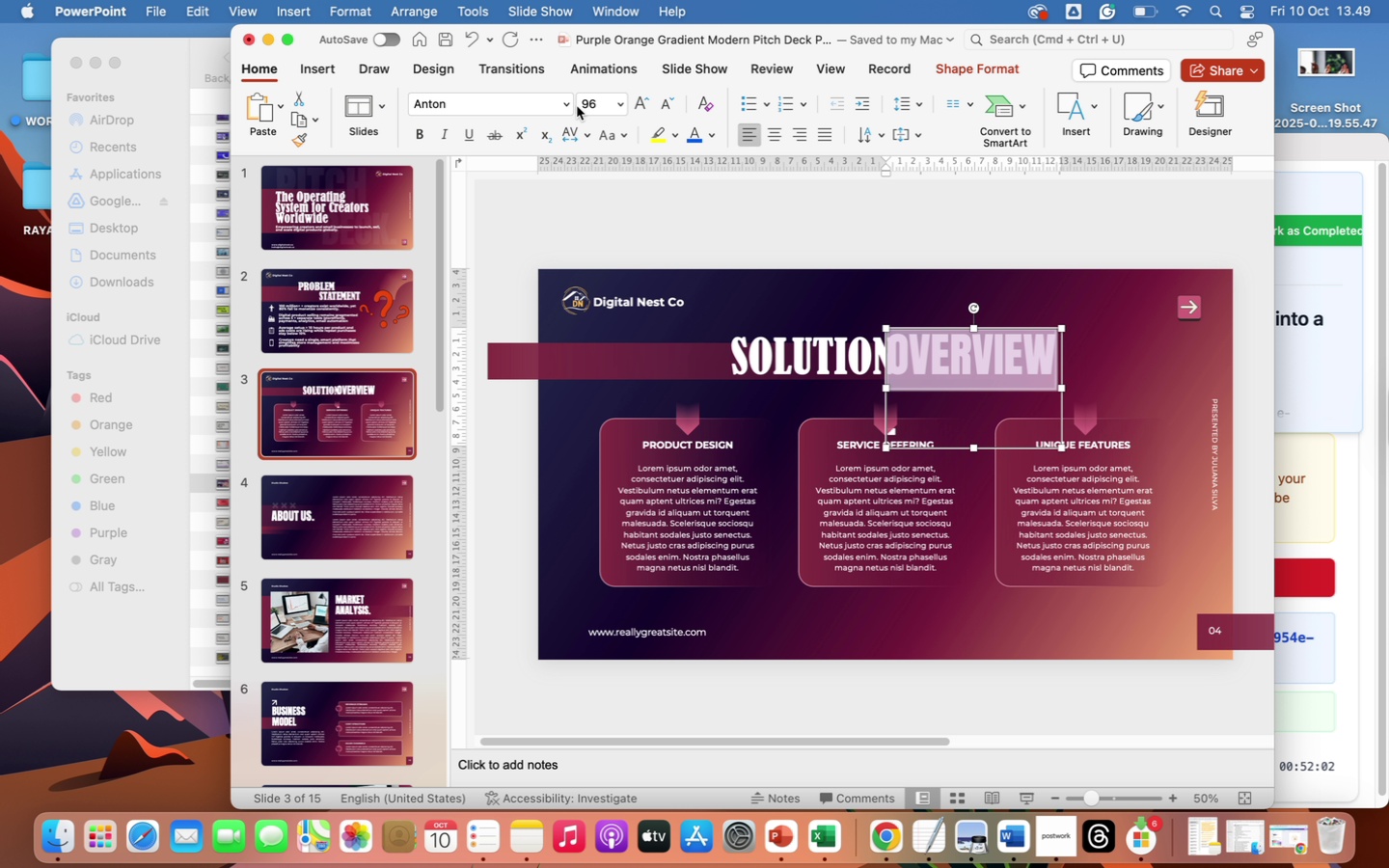 
left_click([566, 104])
 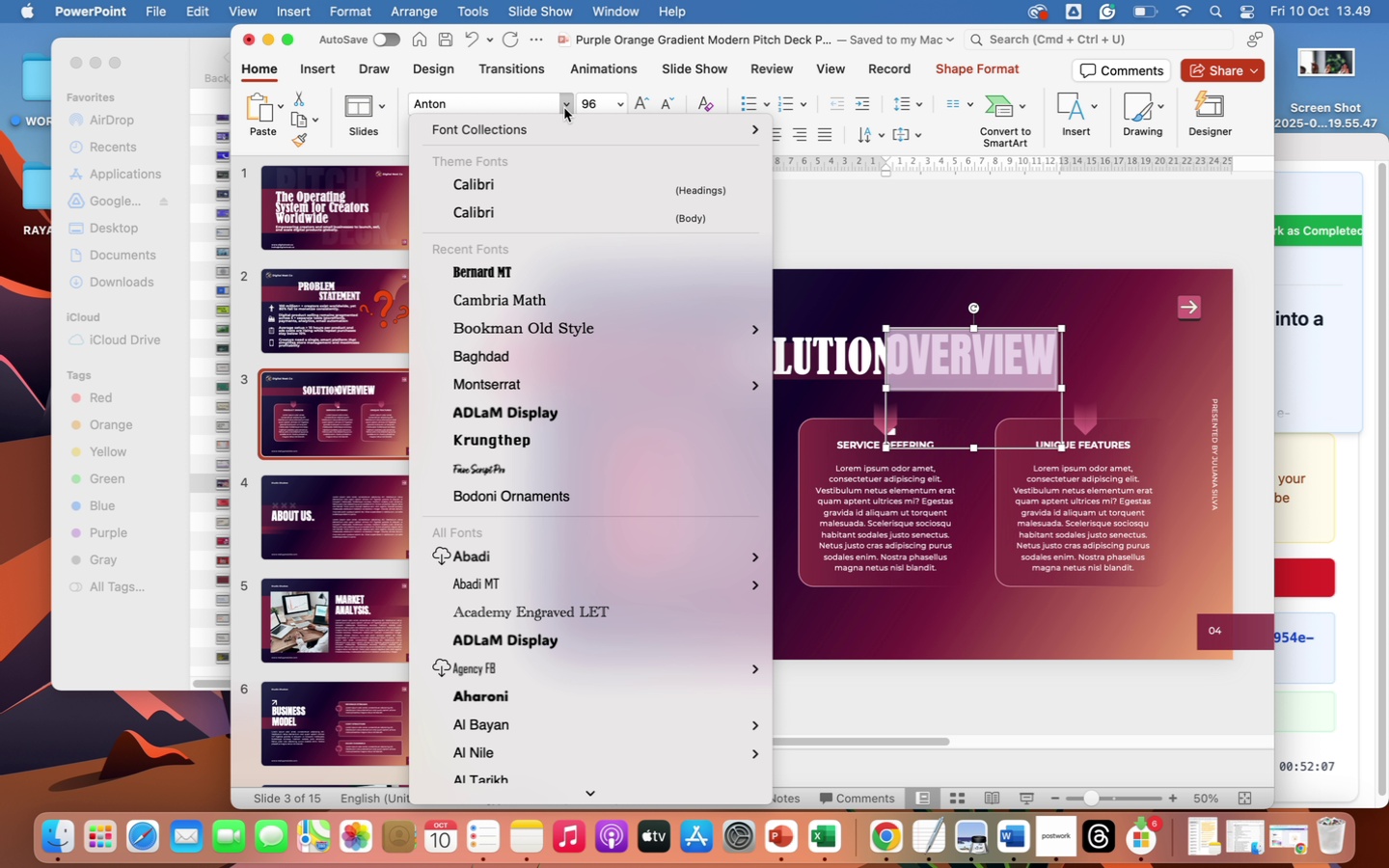 
wait(5.77)
 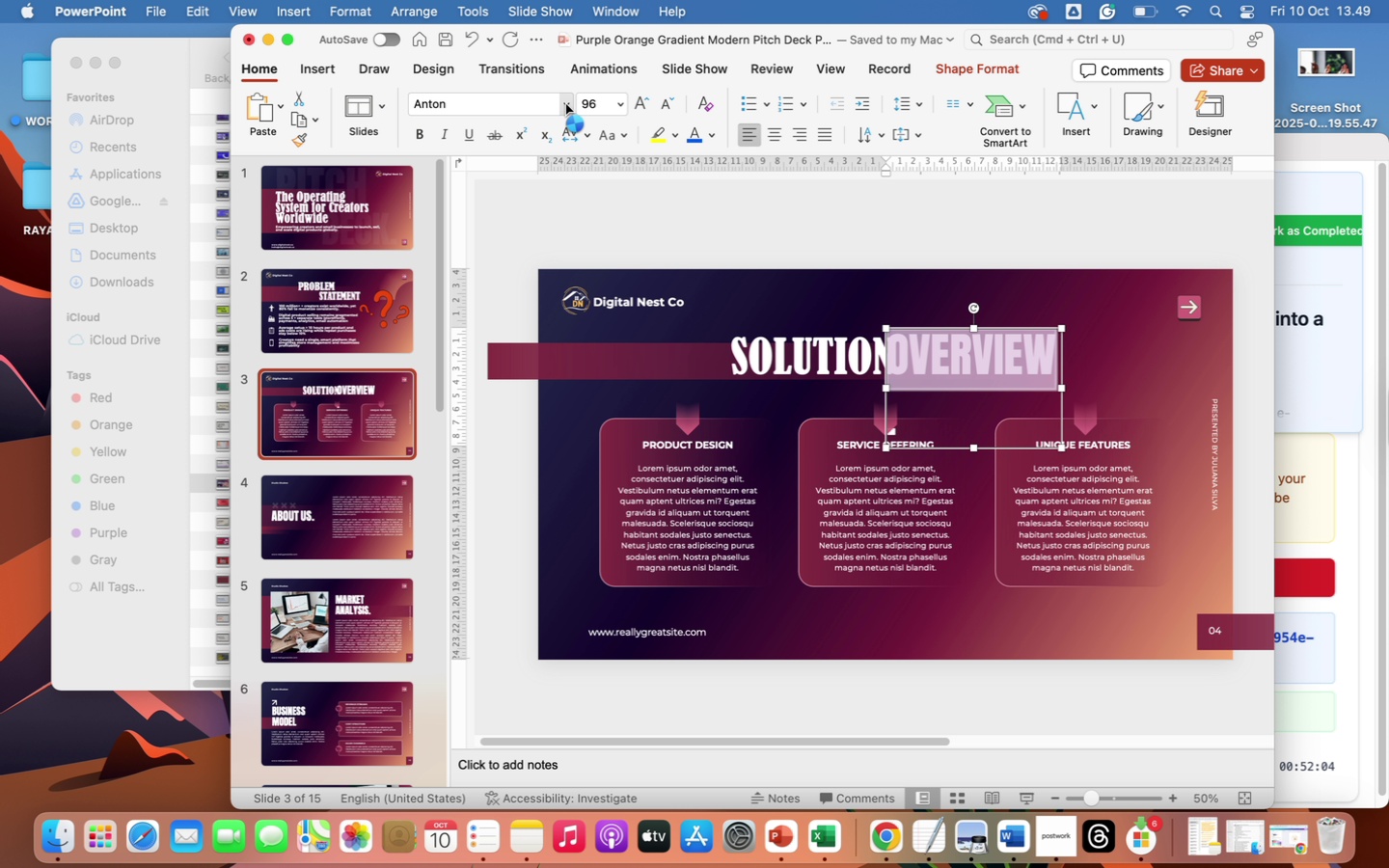 
left_click([509, 268])
 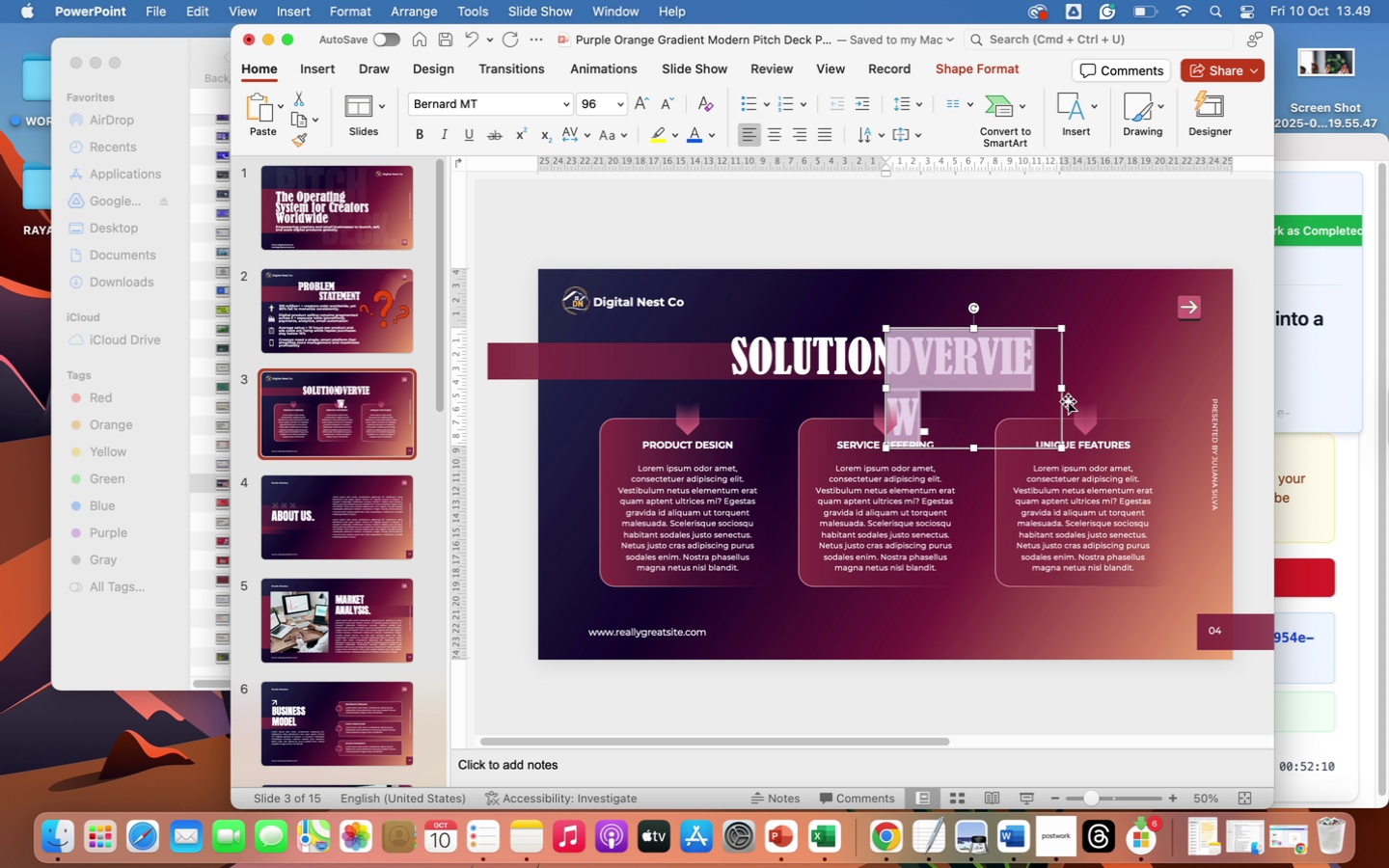 
left_click_drag(start_coordinate=[1062, 386], to_coordinate=[1097, 375])
 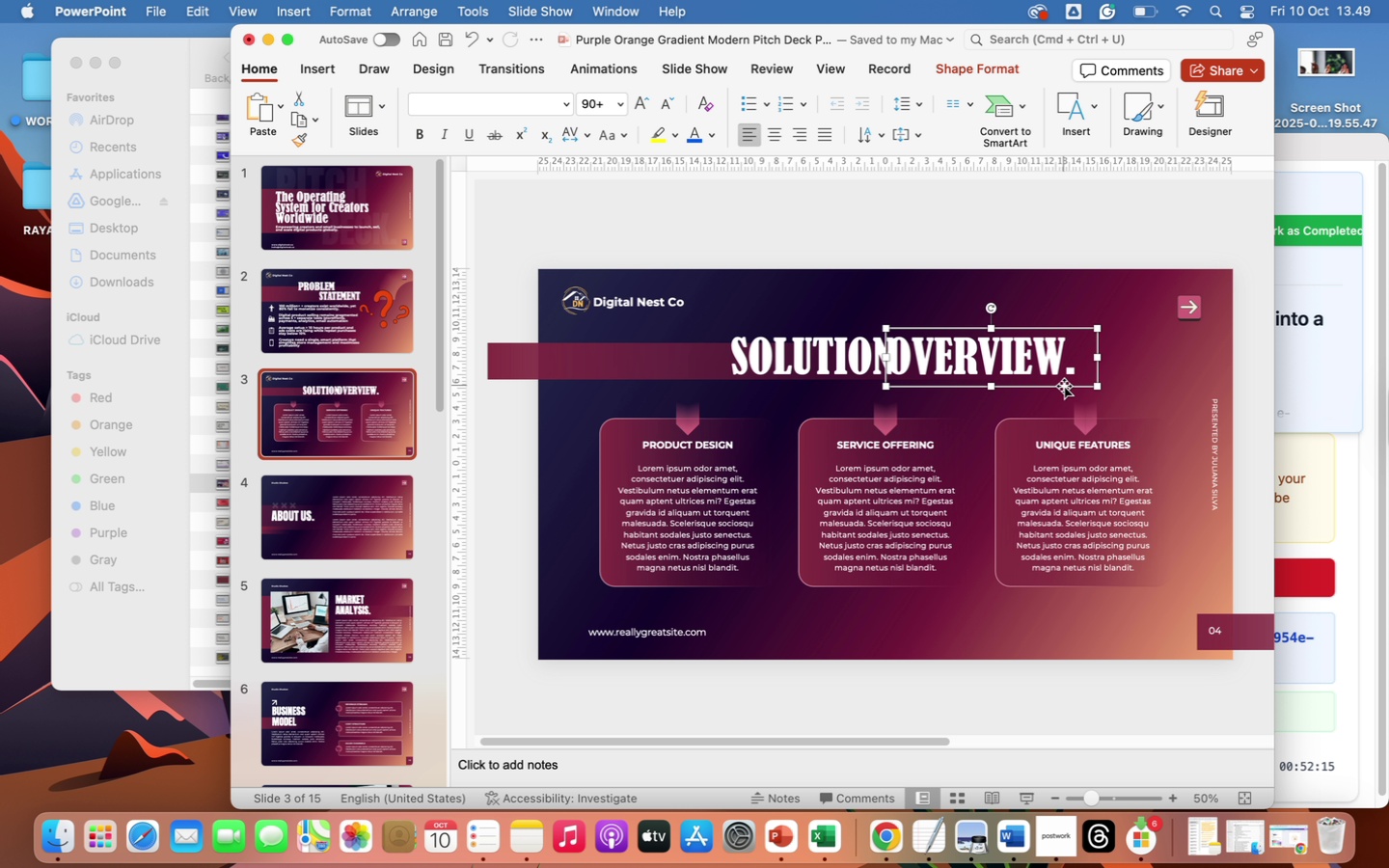 
left_click_drag(start_coordinate=[1064, 386], to_coordinate=[1088, 384])
 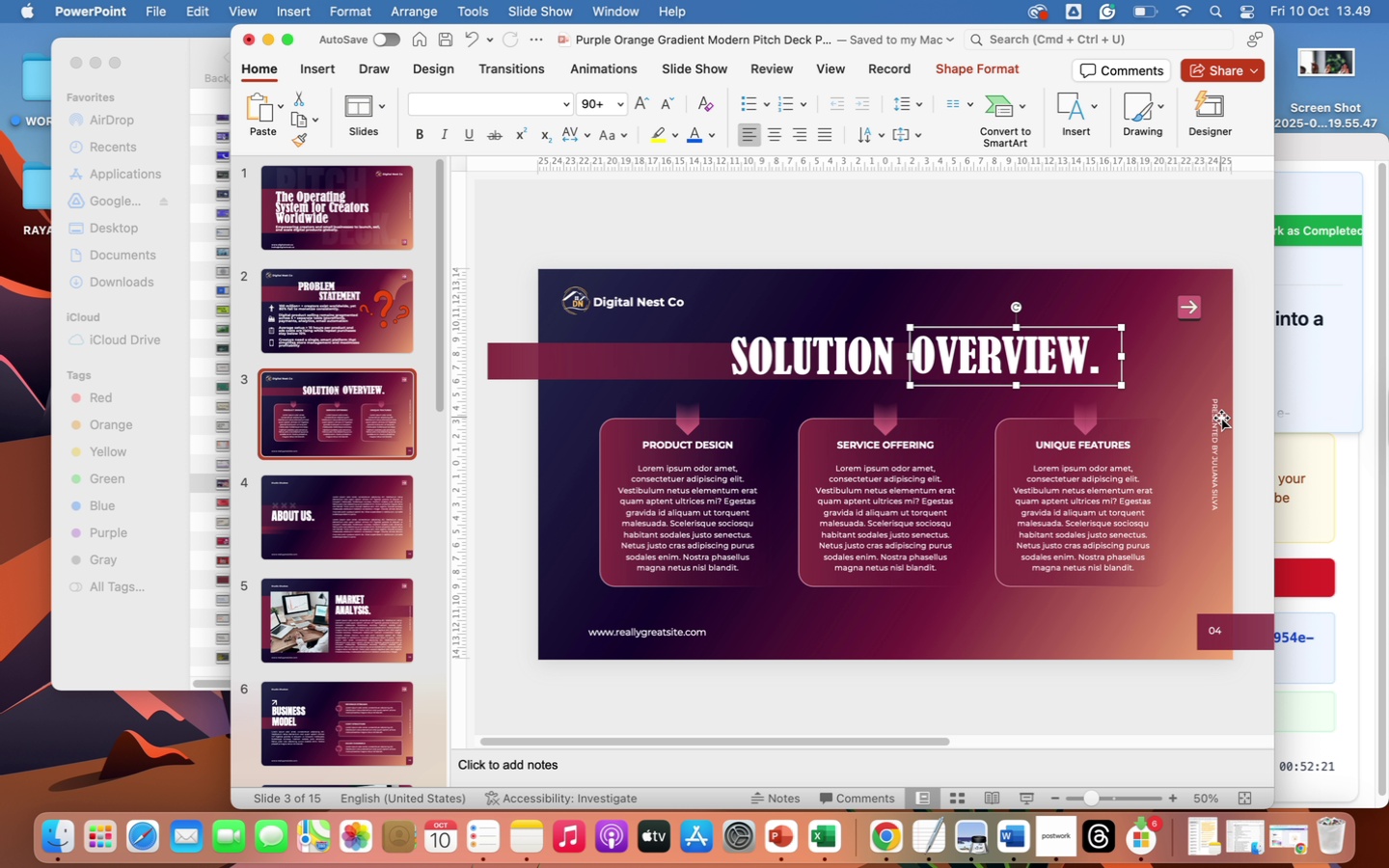 
left_click([1214, 421])
 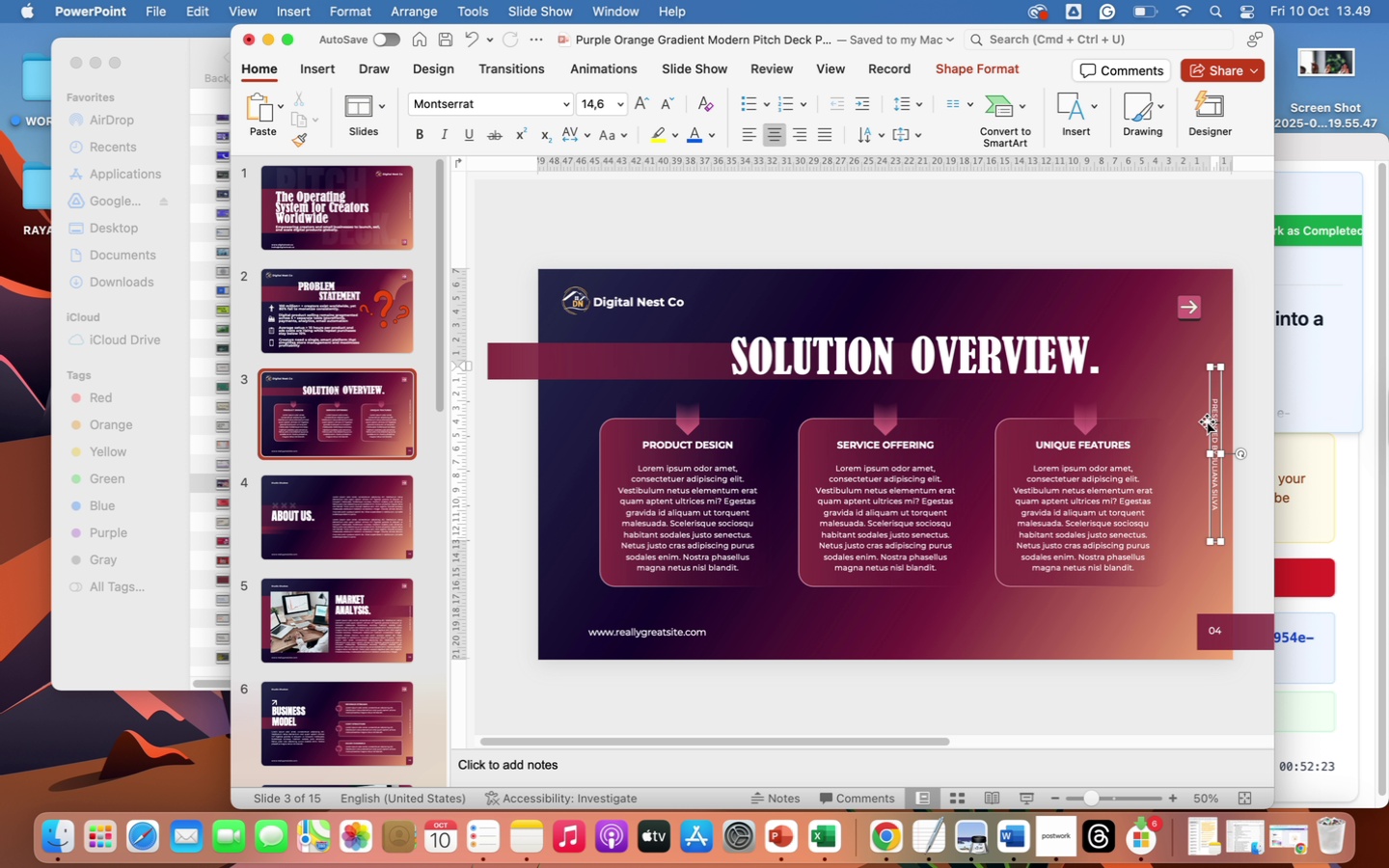 
left_click([1207, 421])
 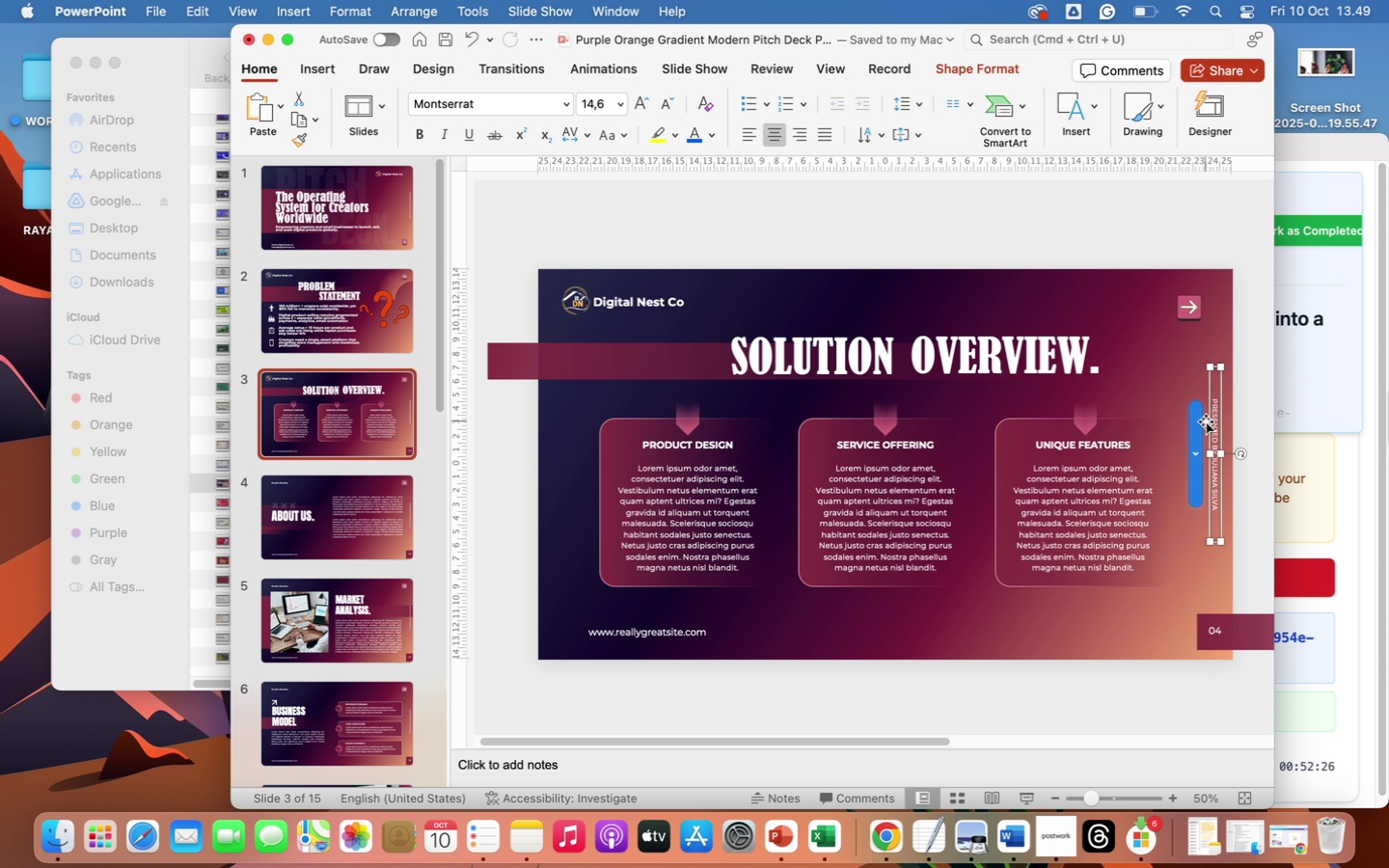 
hold_key(key=Backspace, duration=0.32)
 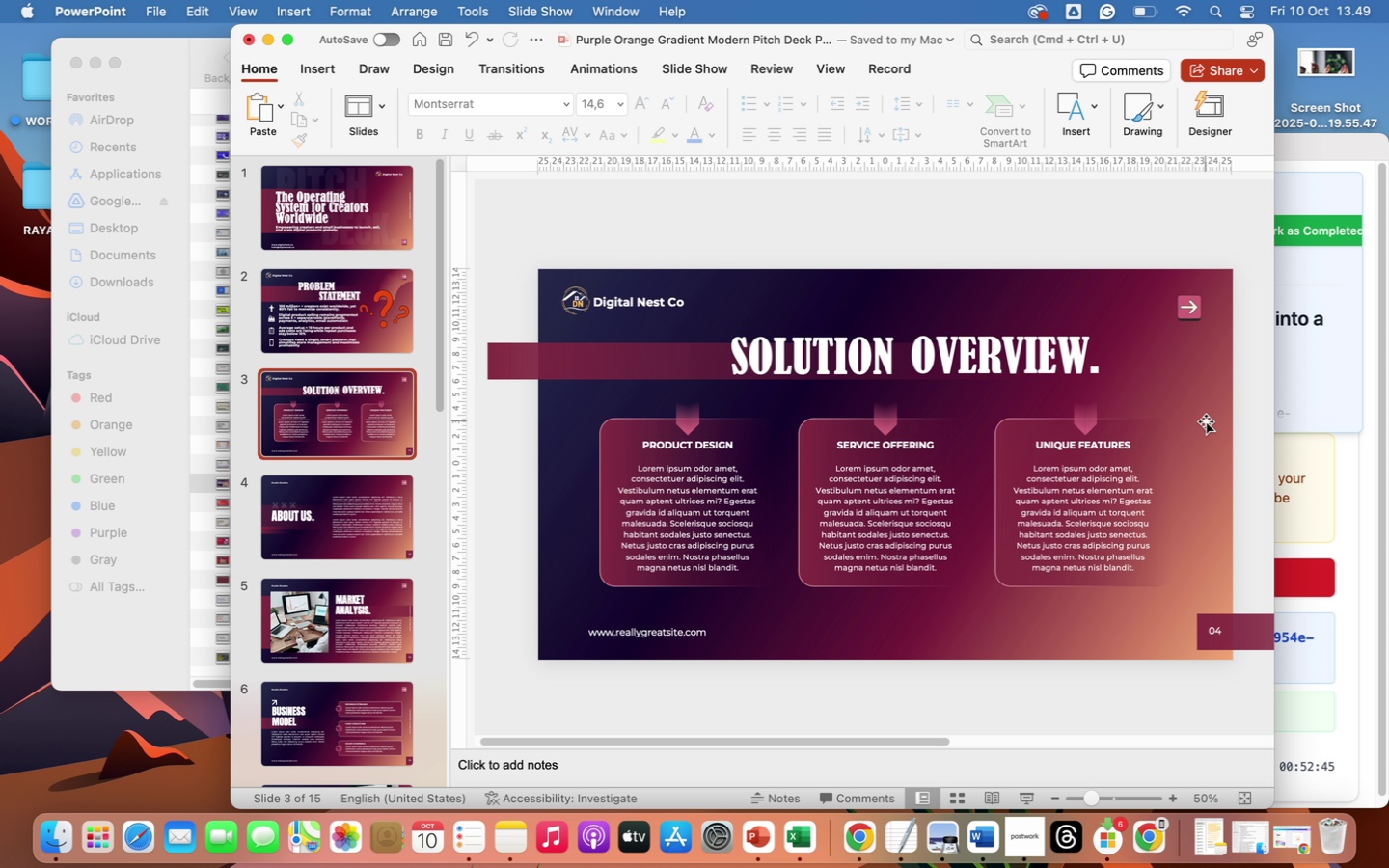 
wait(22.5)
 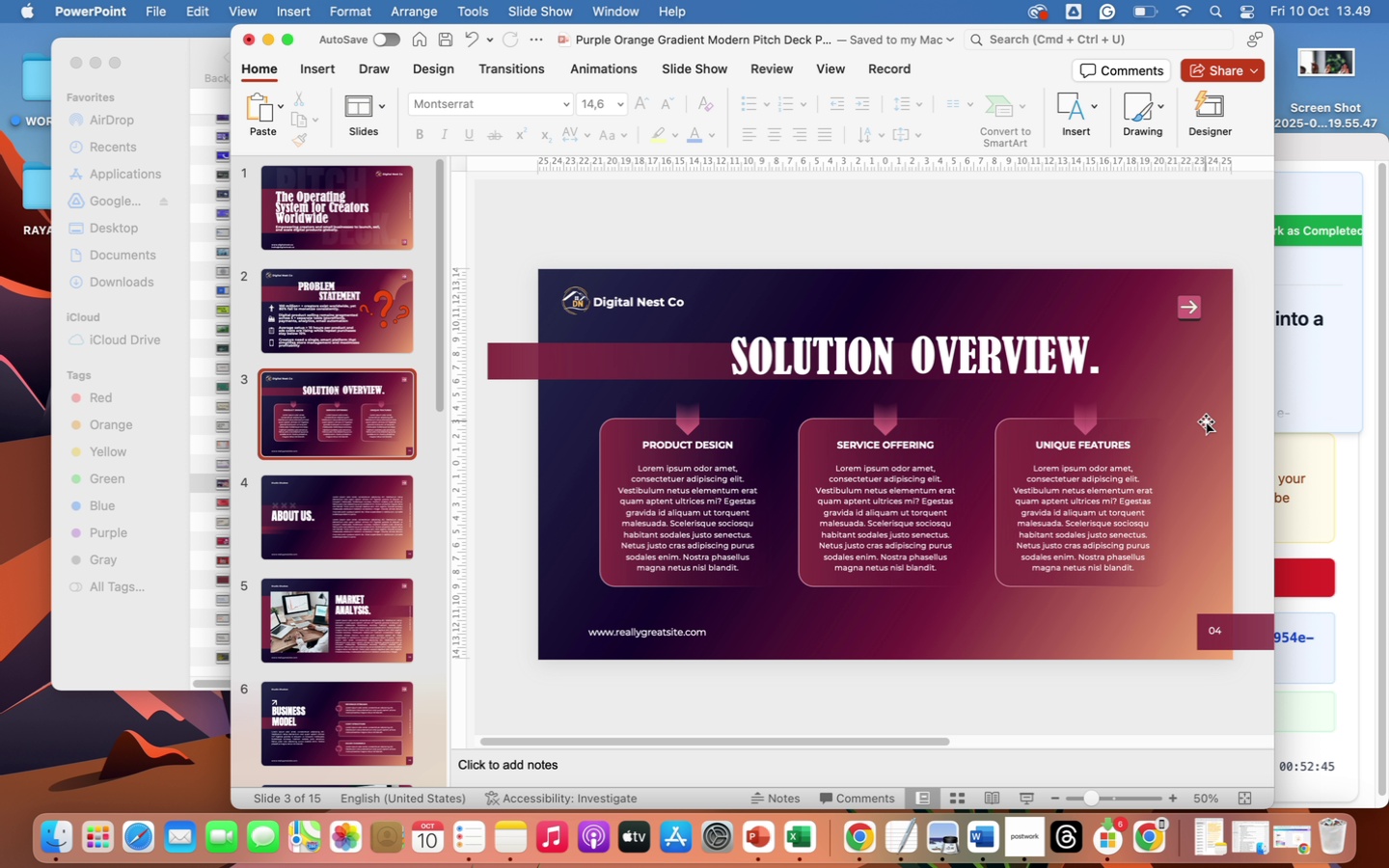 
left_click([639, 629])
 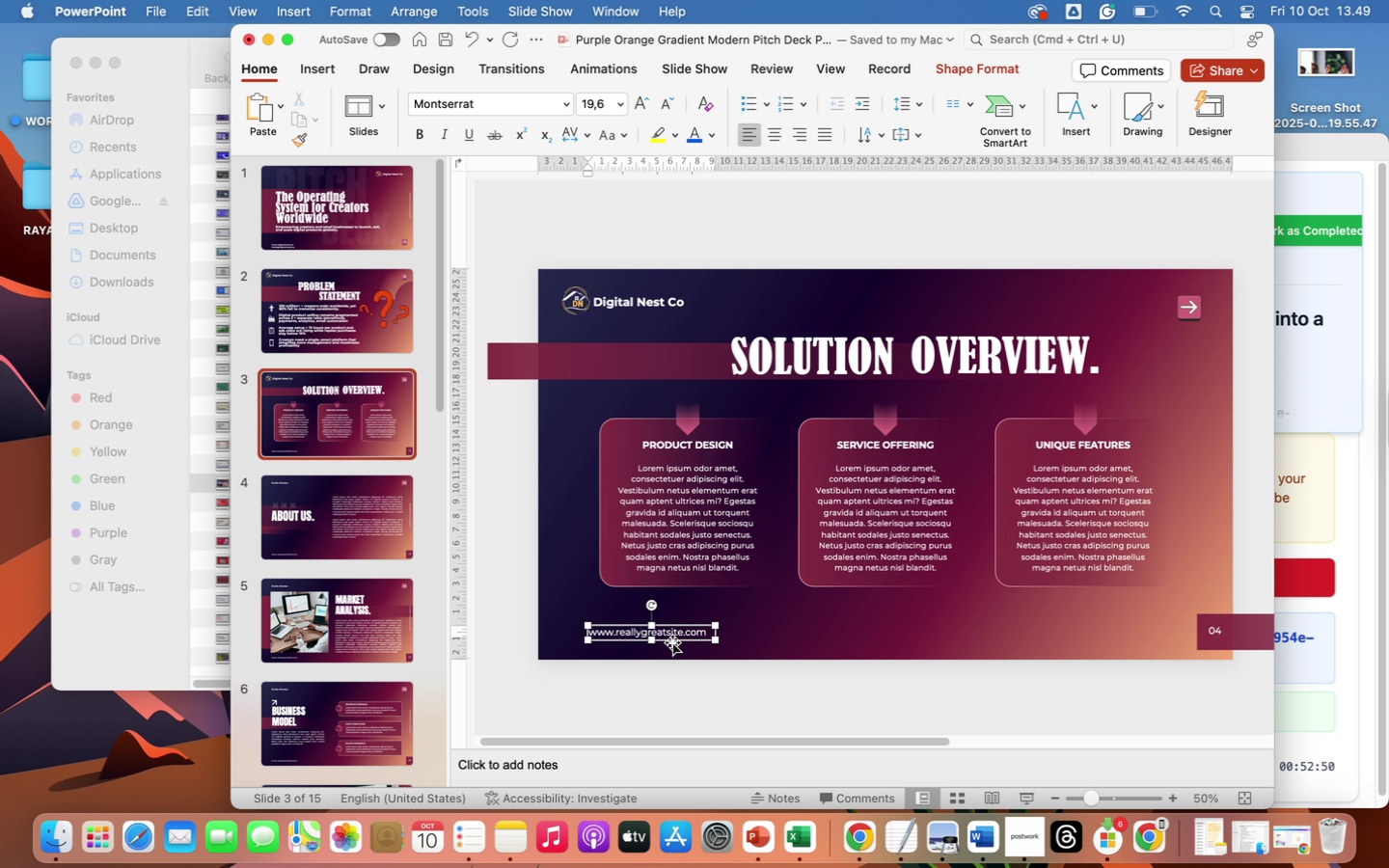 
left_click([672, 642])
 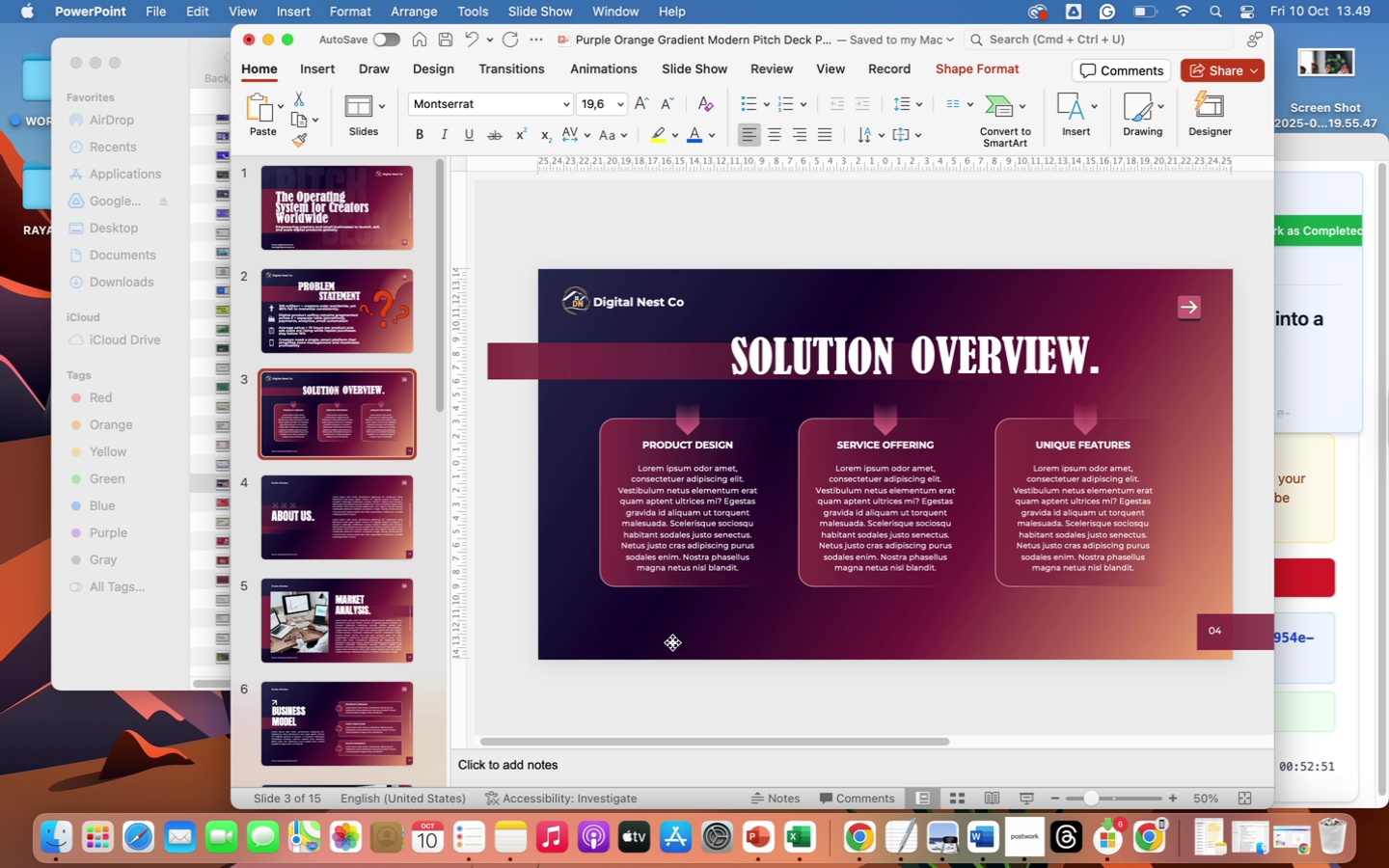 
key(Backspace)
 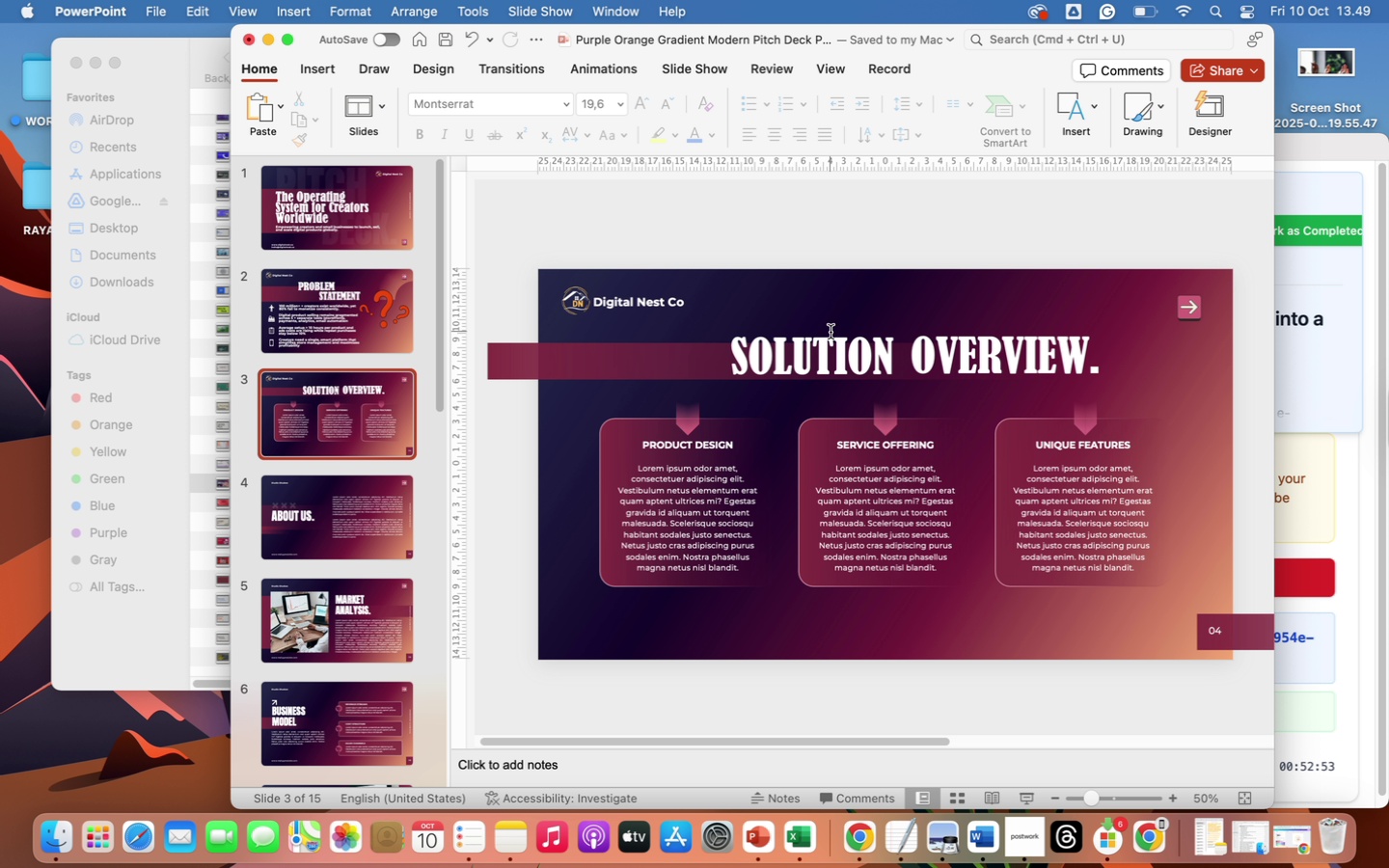 
left_click([834, 349])
 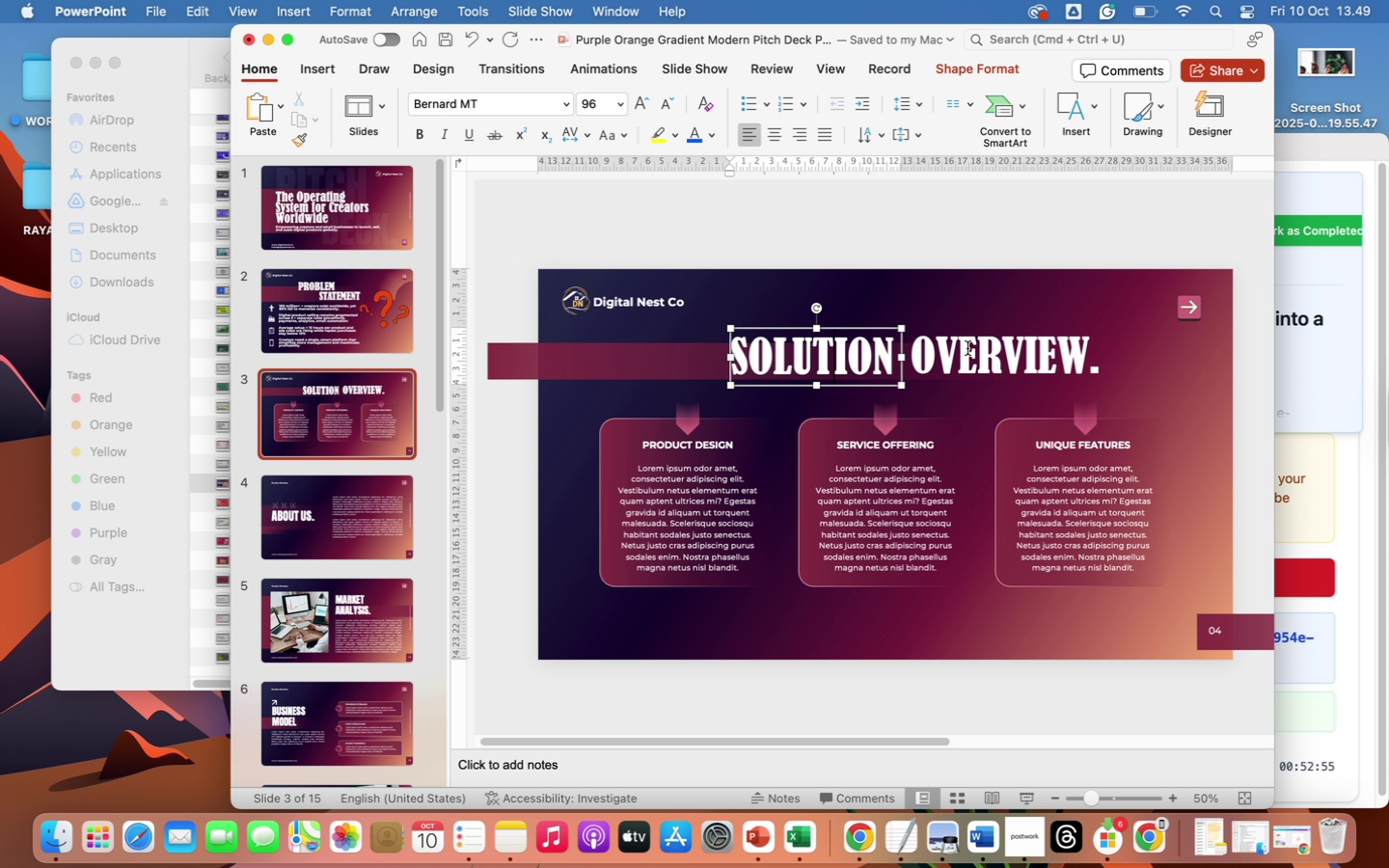 
hold_key(key=ShiftLeft, duration=0.96)
left_click([979, 352])
 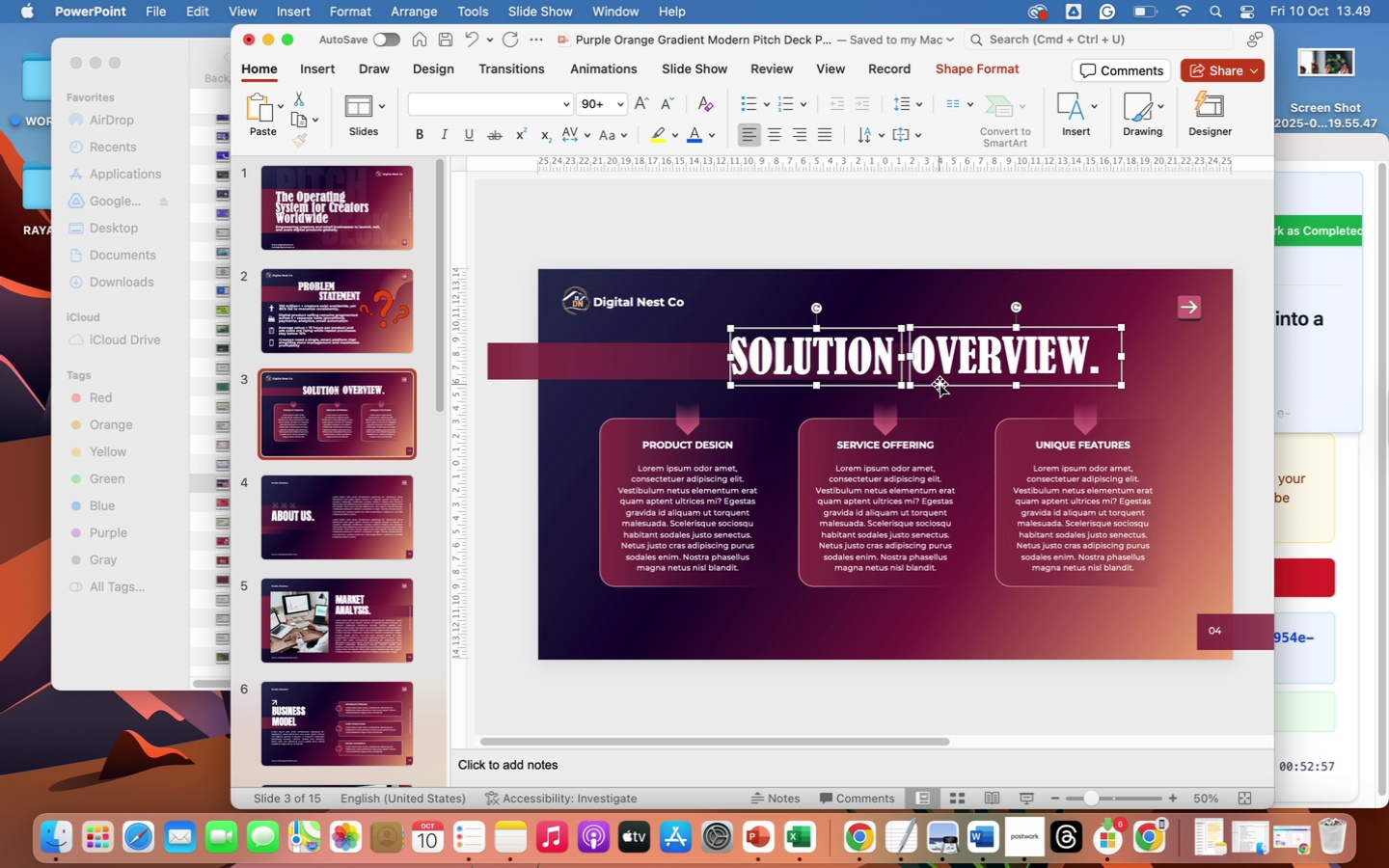 
left_click_drag(start_coordinate=[940, 384], to_coordinate=[928, 373])
 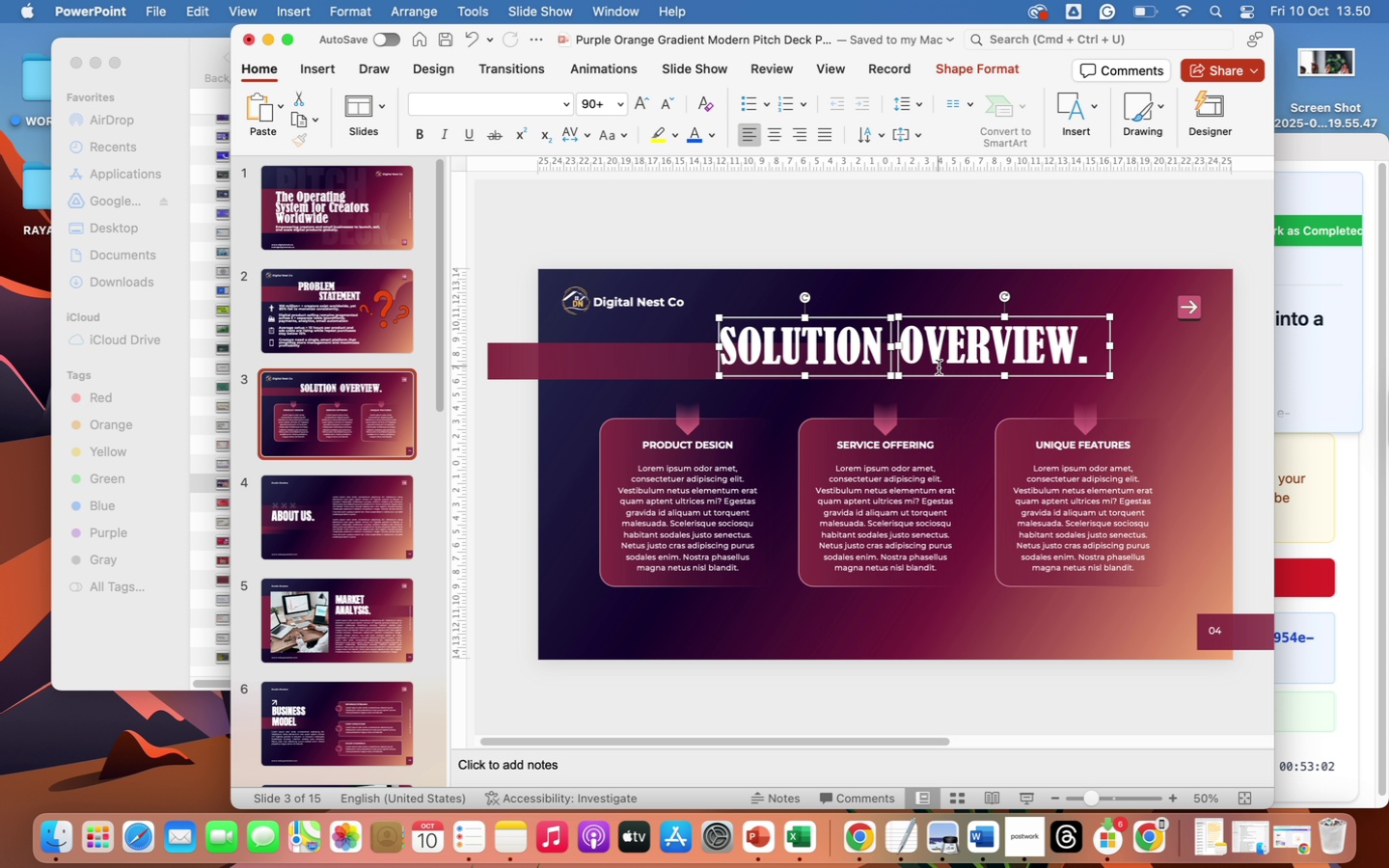 
left_click_drag(start_coordinate=[939, 375], to_coordinate=[921, 377])
 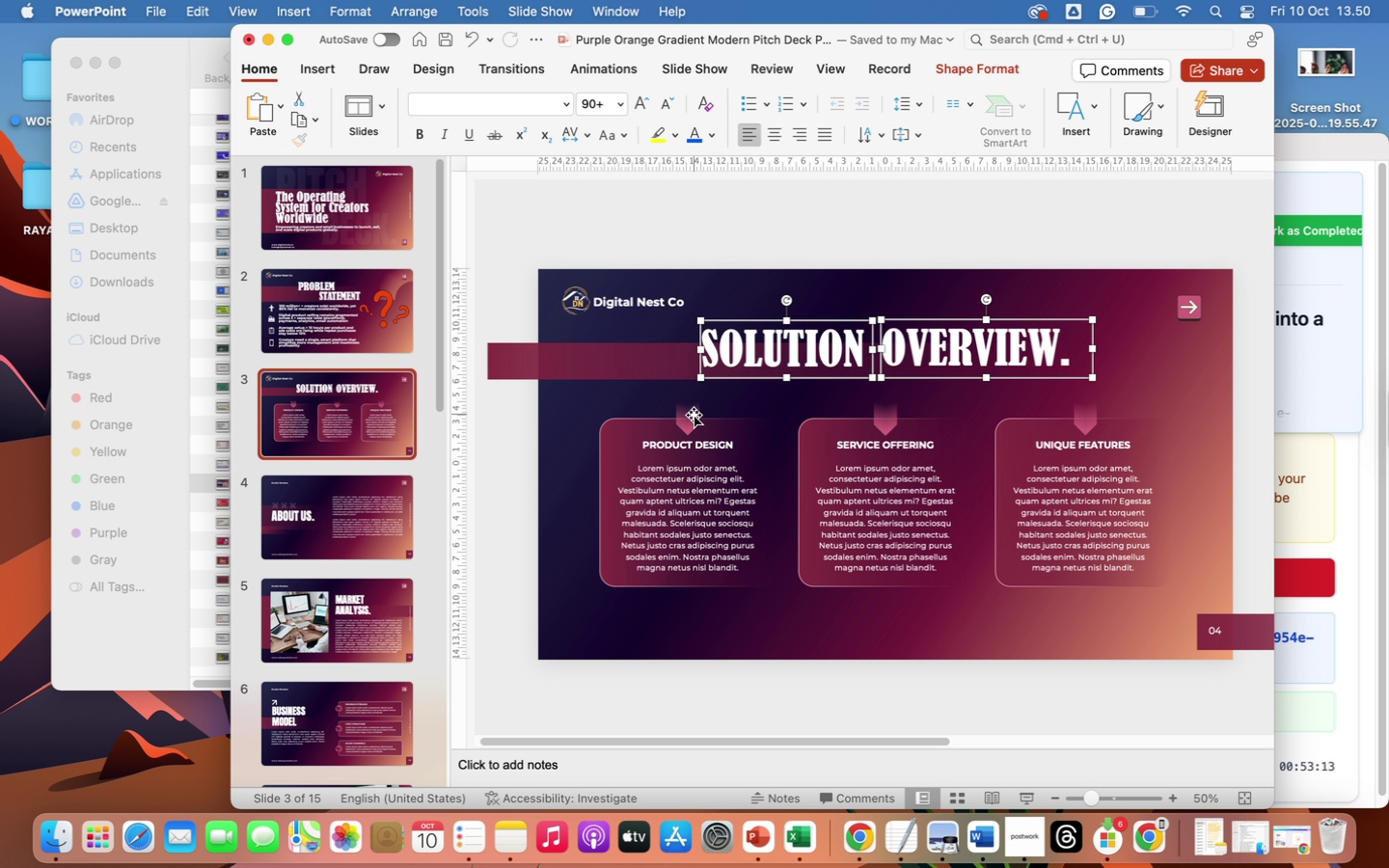 
left_click([692, 414])
 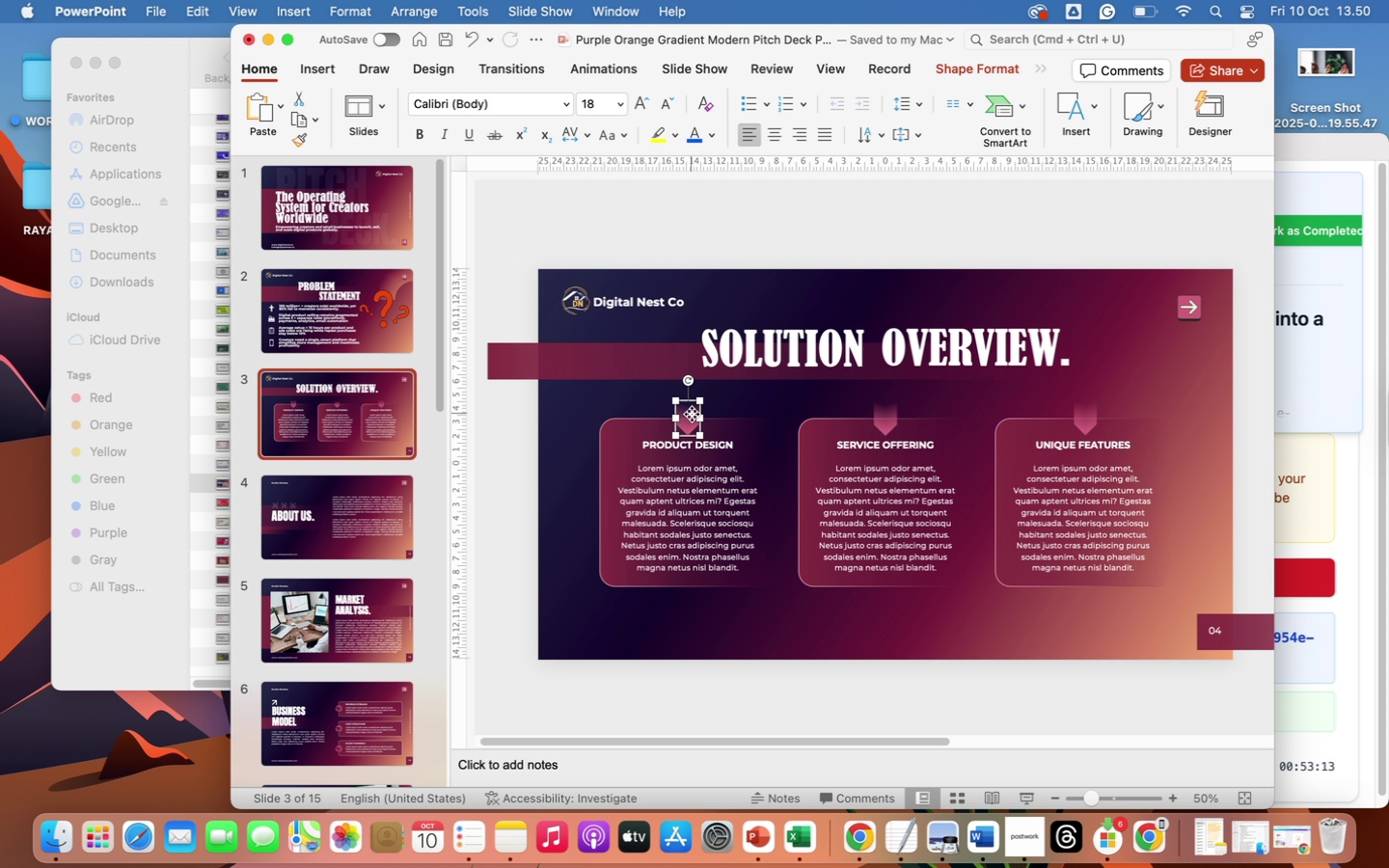 
hold_key(key=ShiftLeft, duration=3.81)
left_click([703, 447])
 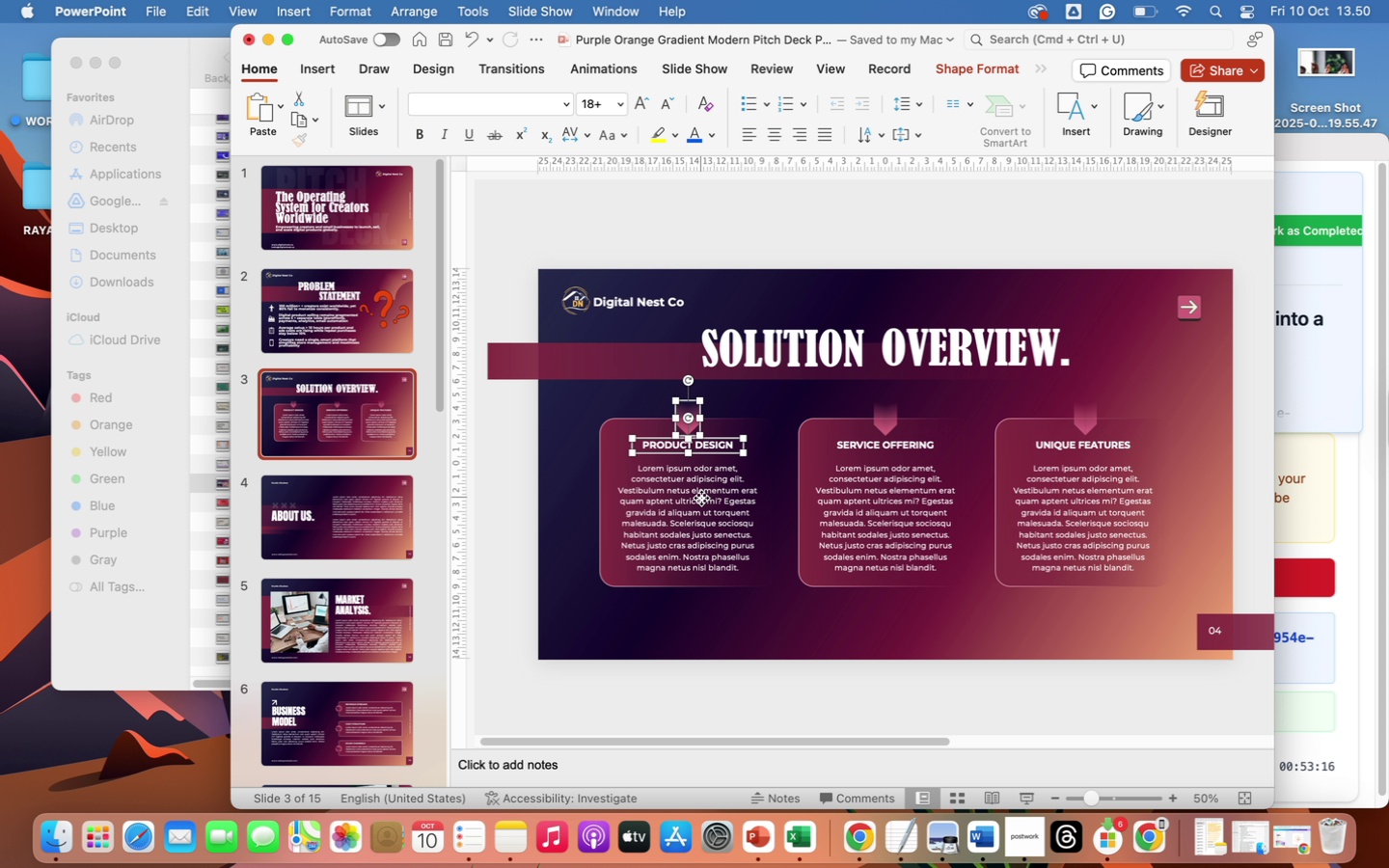 
left_click([701, 498])
 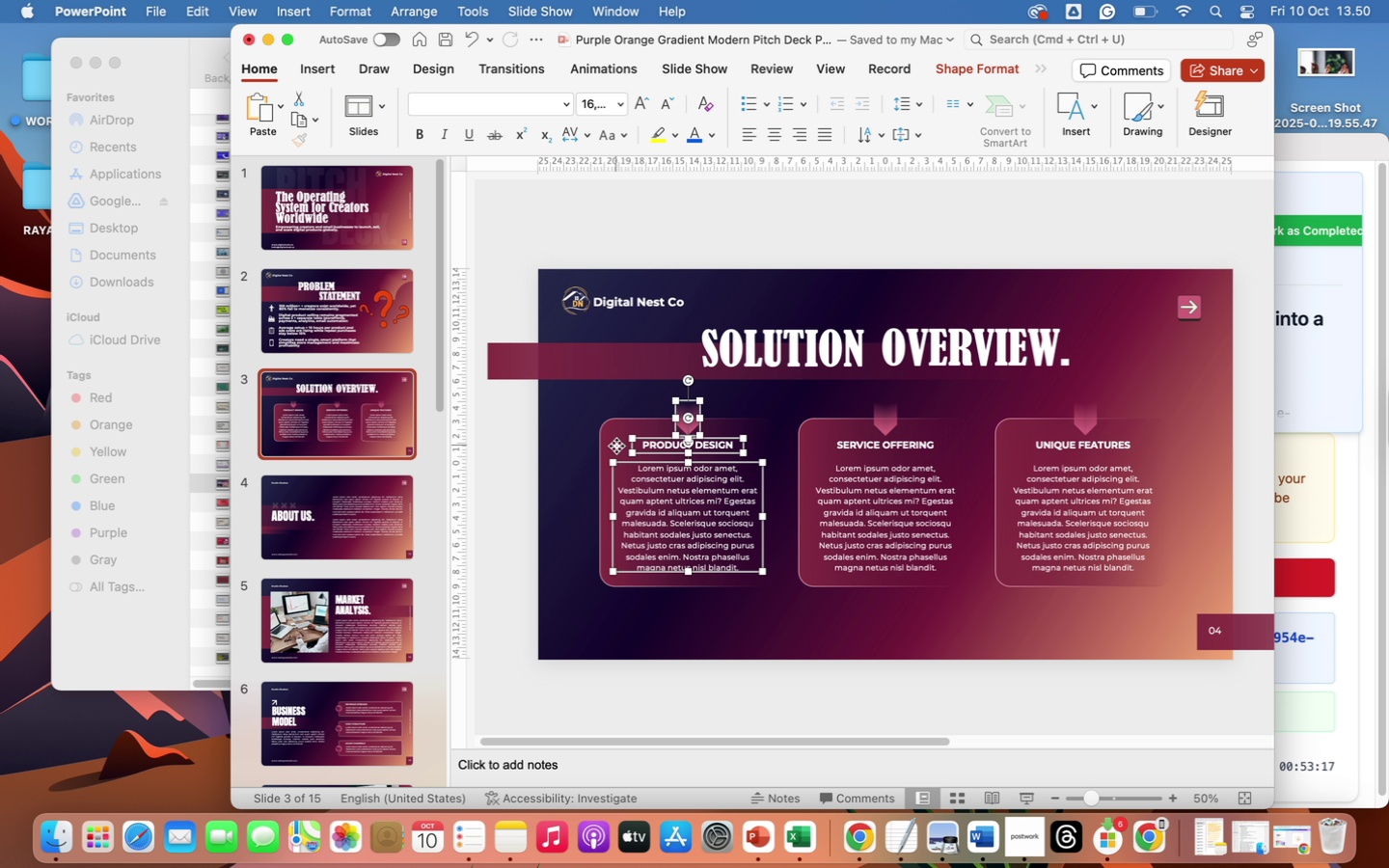 
left_click([616, 446])
 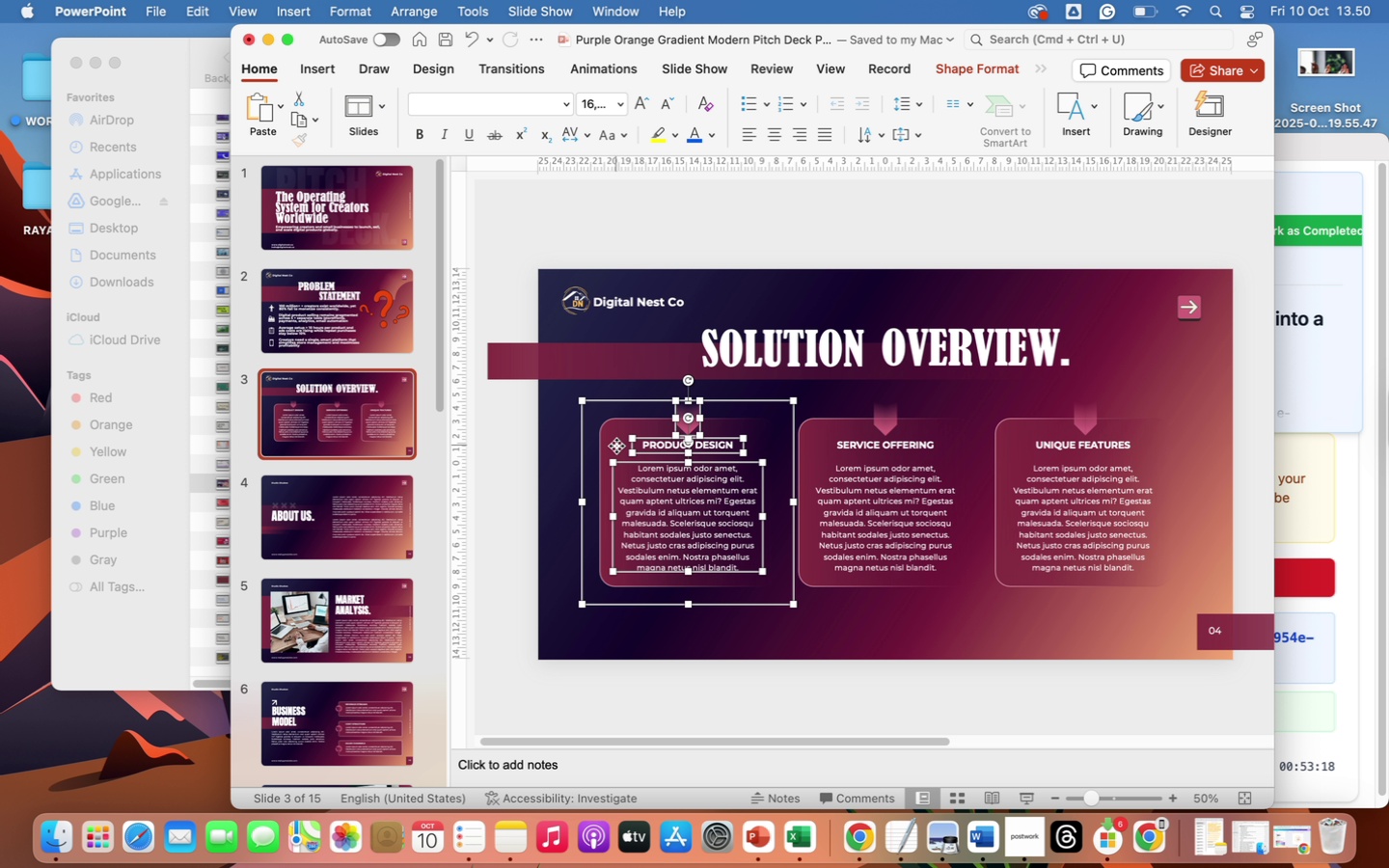 
left_click_drag(start_coordinate=[616, 446], to_coordinate=[597, 470])
 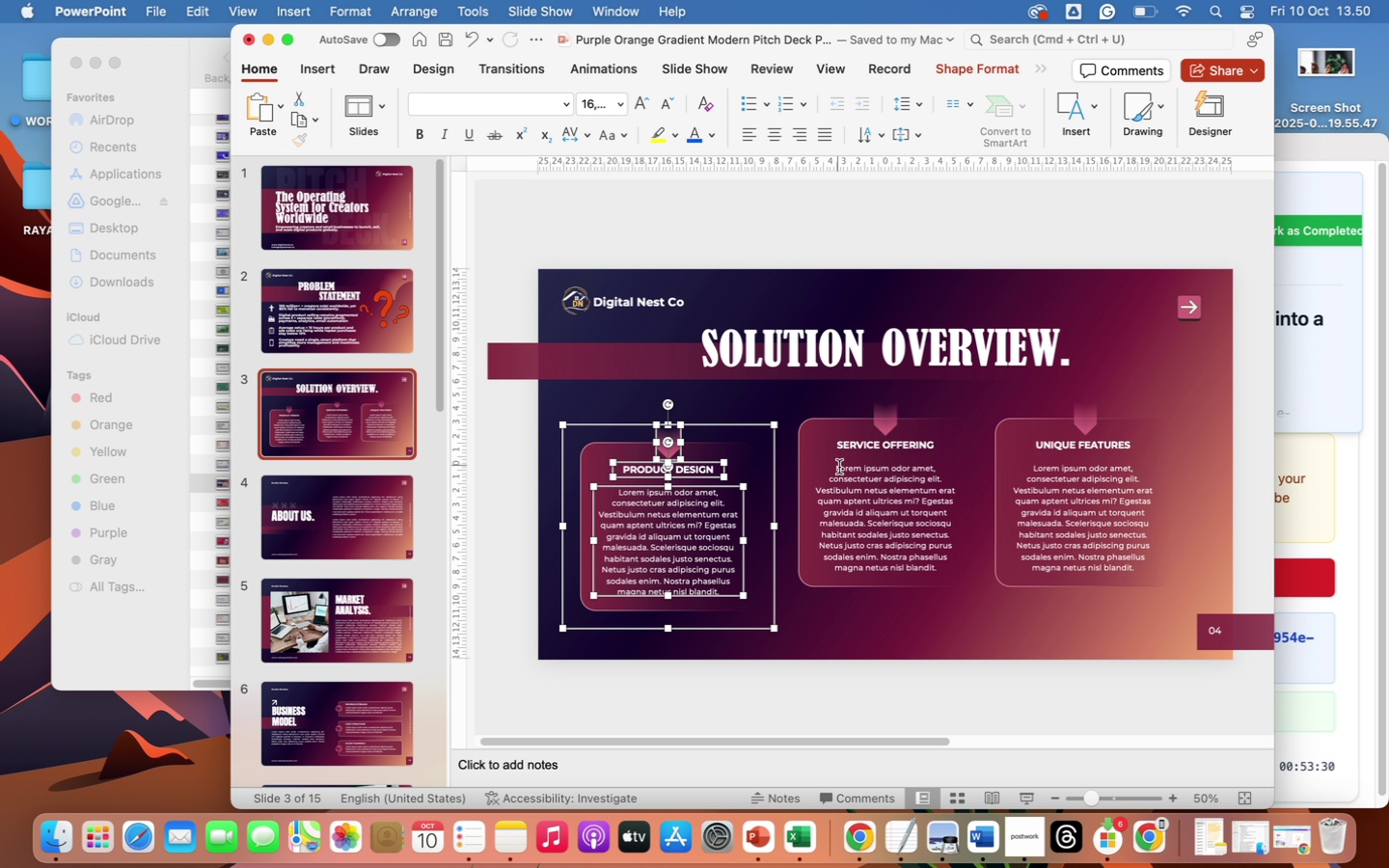 
wait(13.54)
 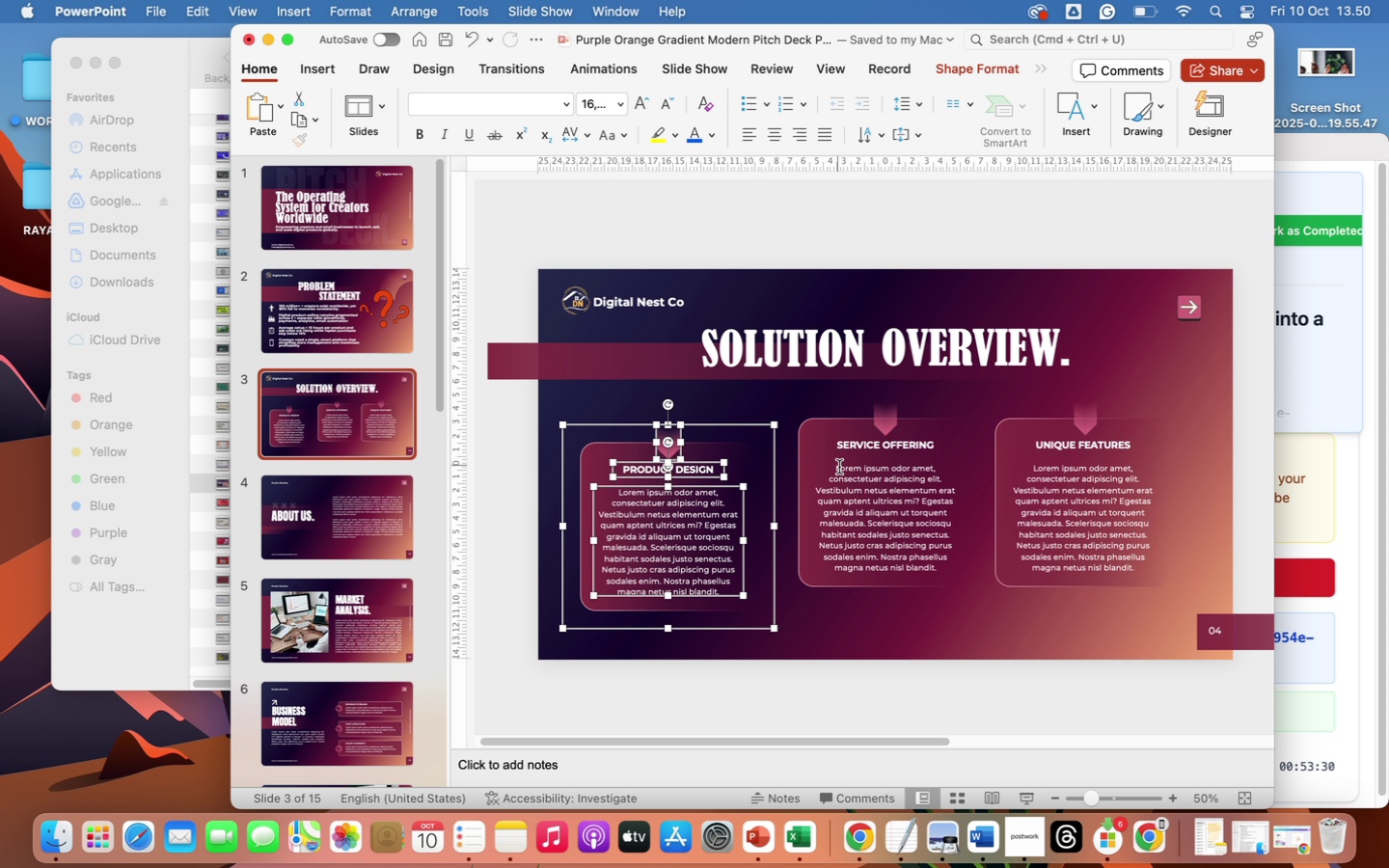 
double_click([643, 471])
 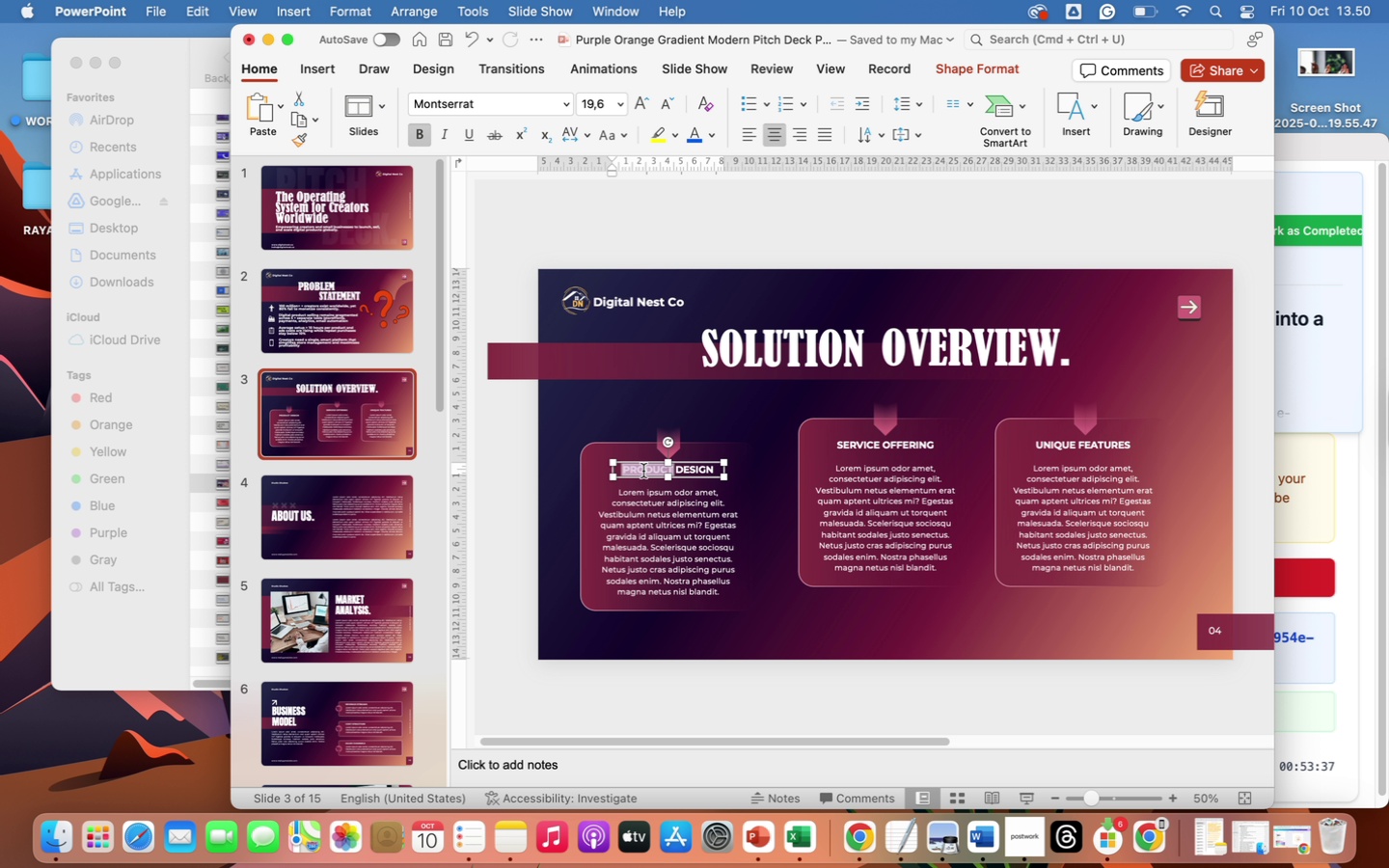 
key(ArrowRight)
 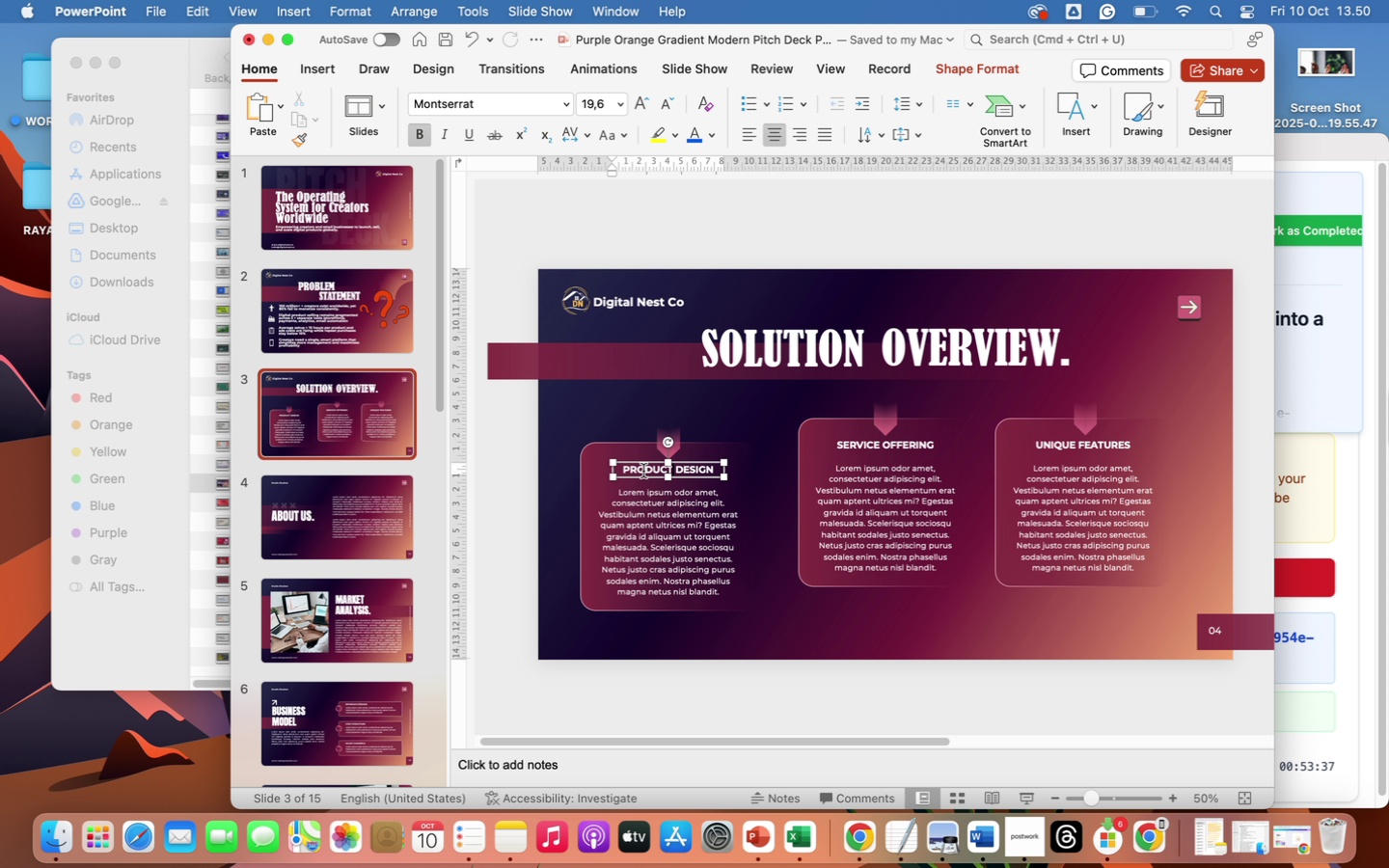 
key(ArrowRight)
 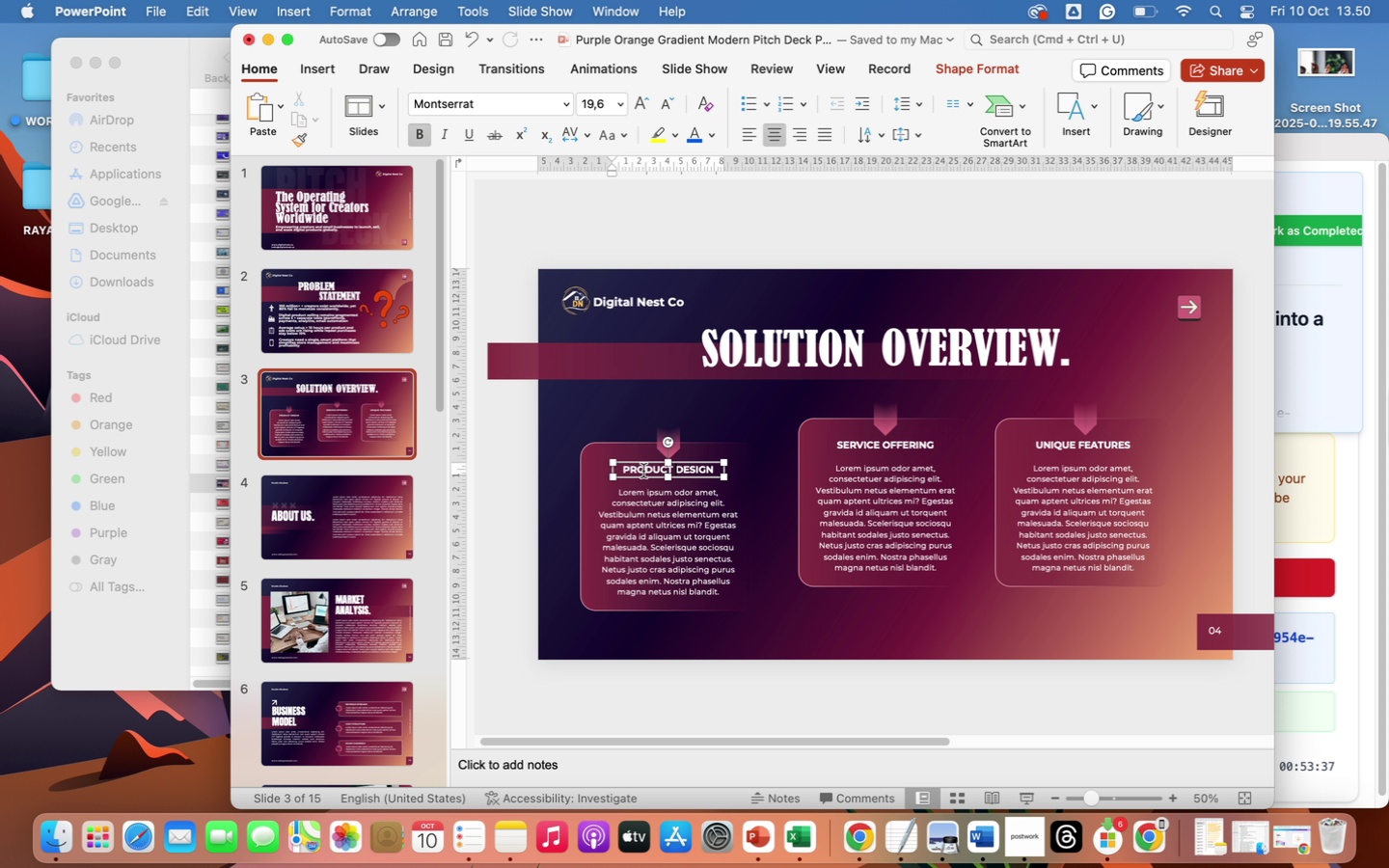 
key(ArrowRight)
 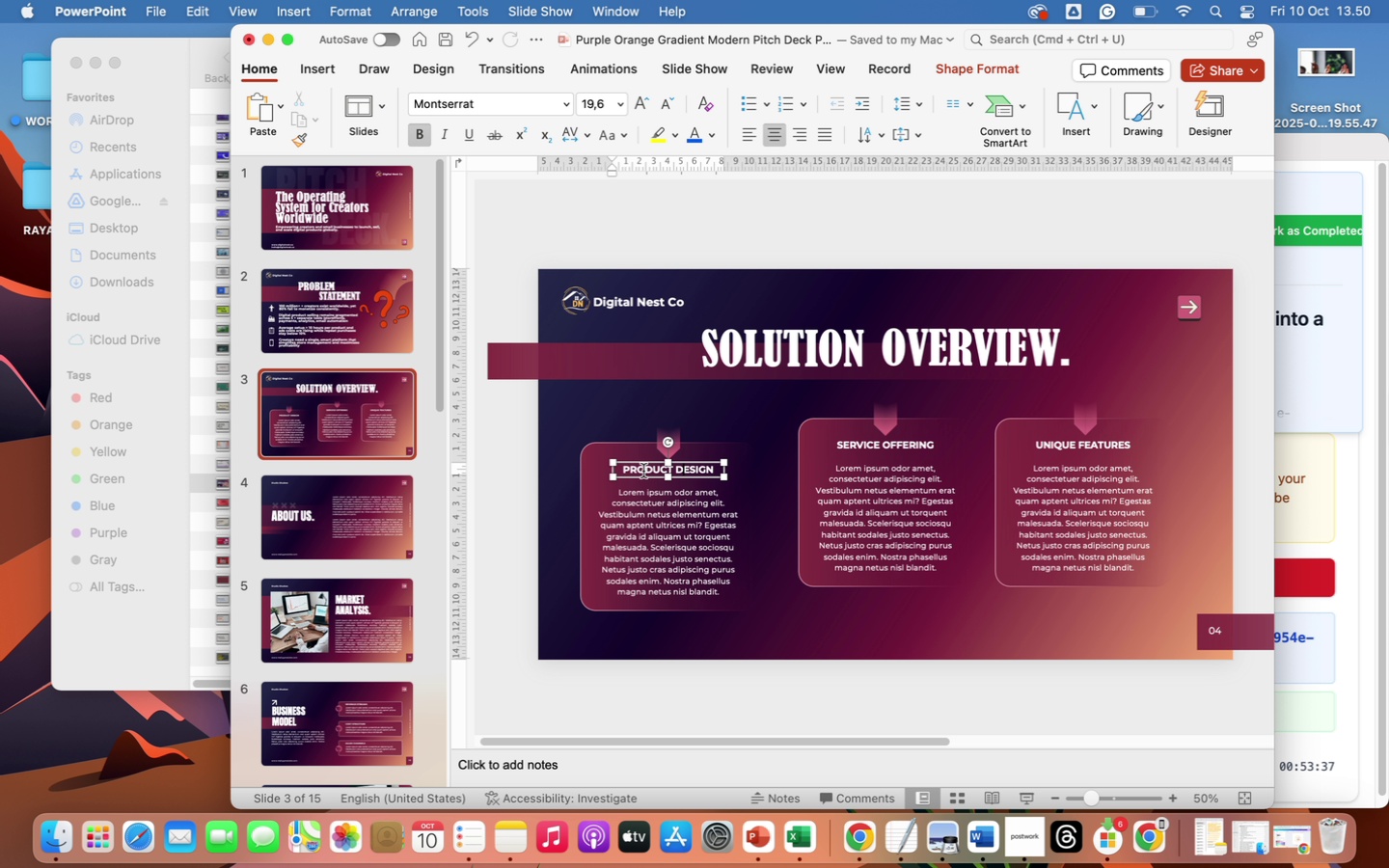 
key(ArrowRight)
 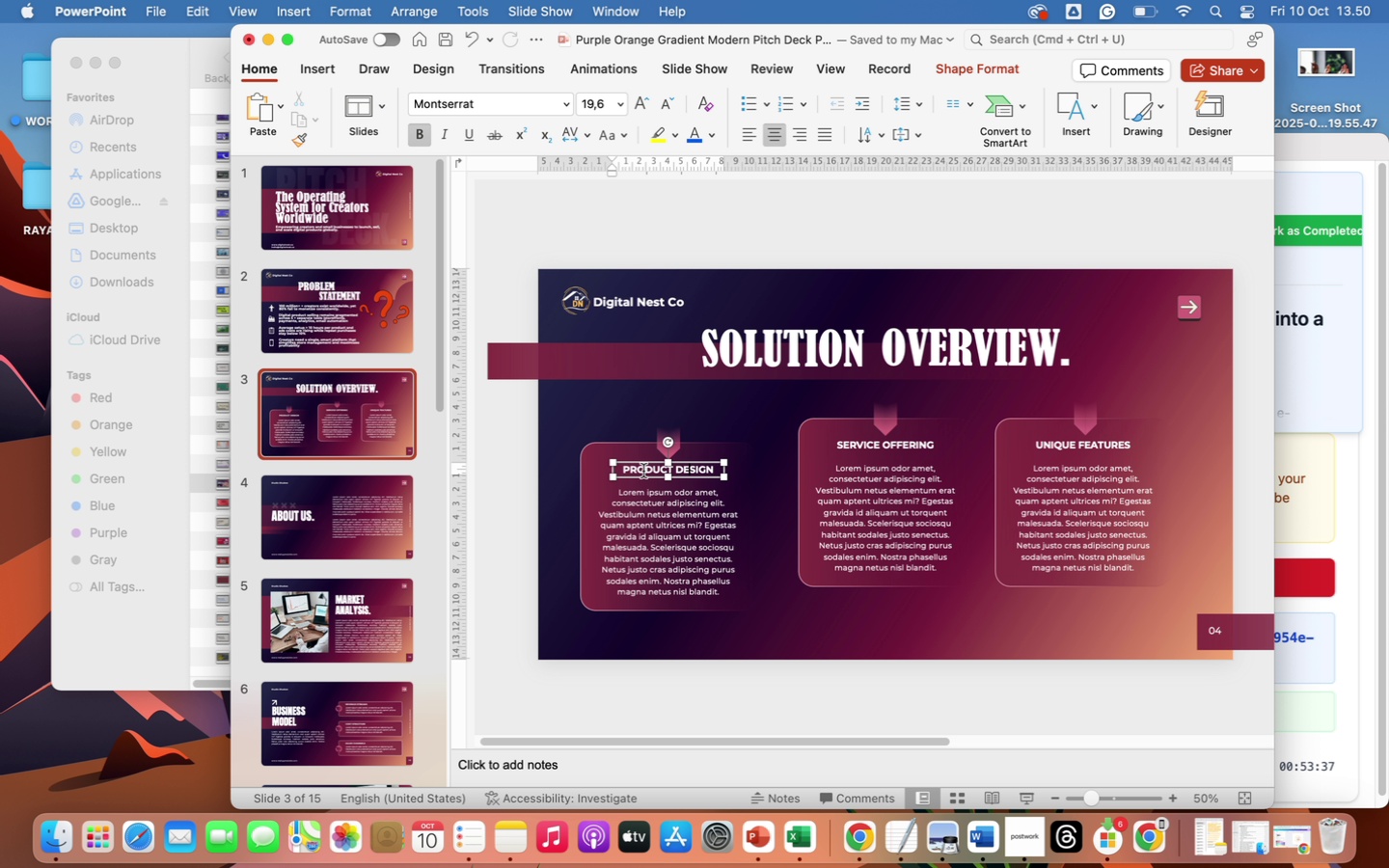 
key(ArrowRight)
 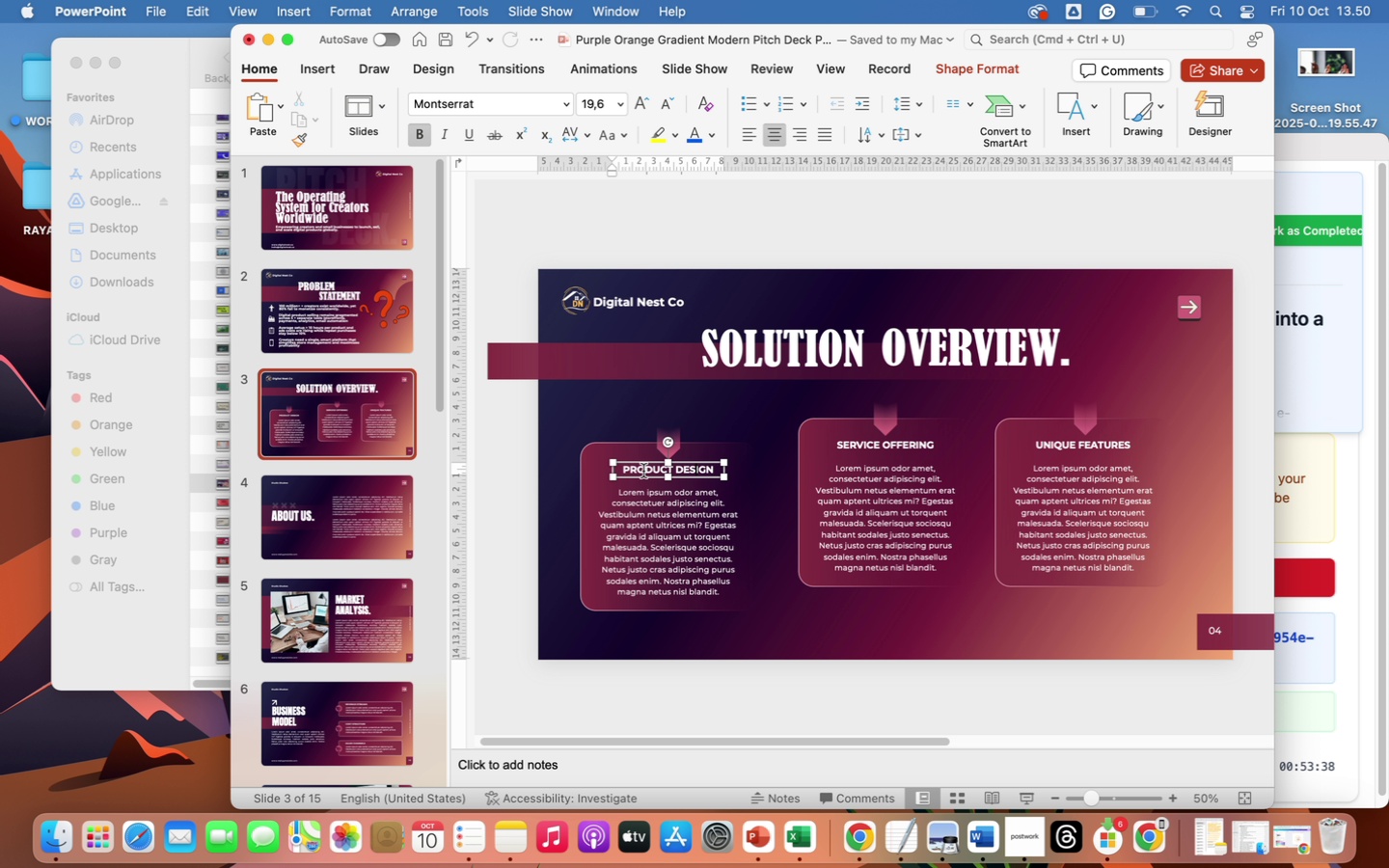 
key(ArrowRight)
 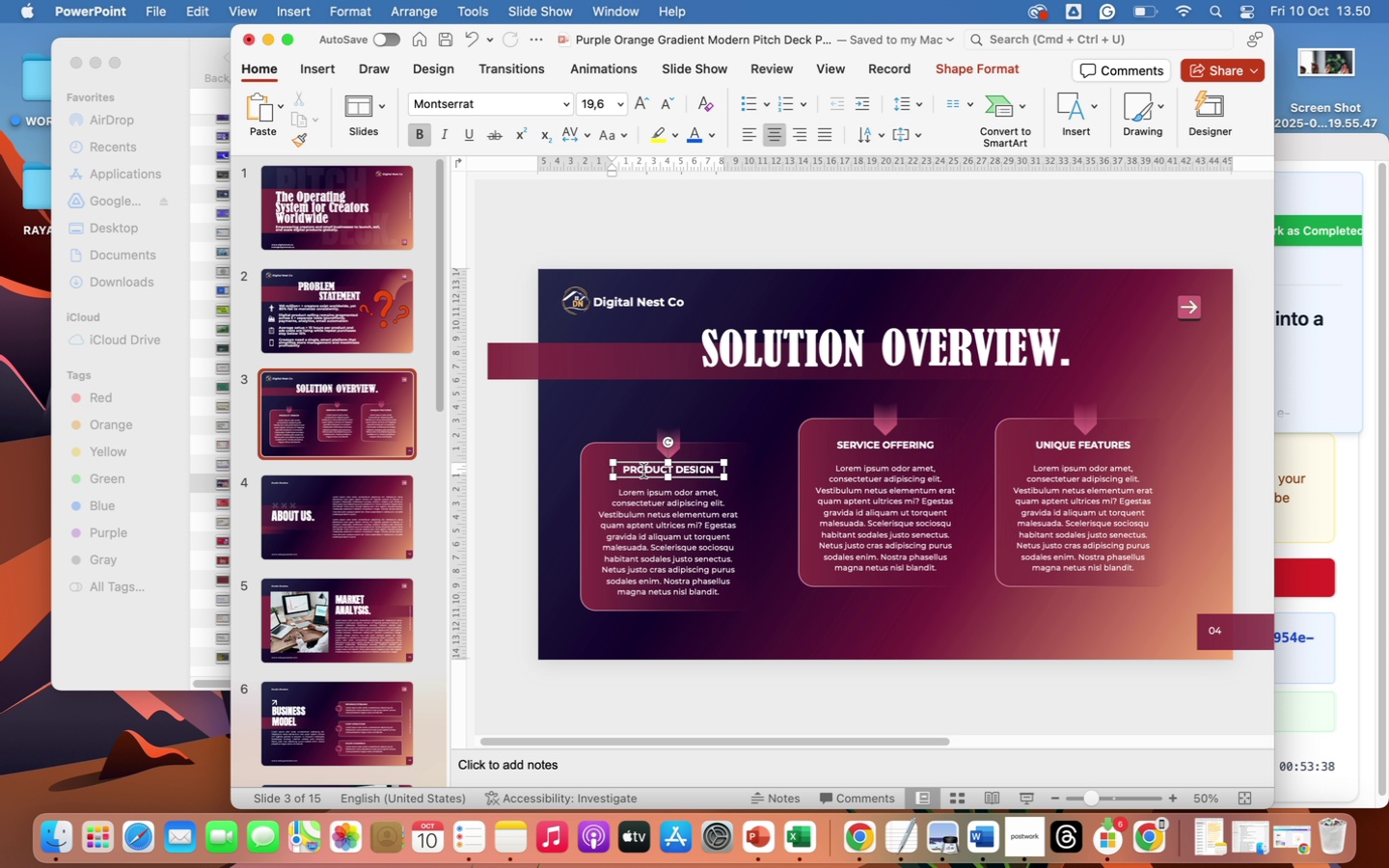 
key(ArrowRight)
 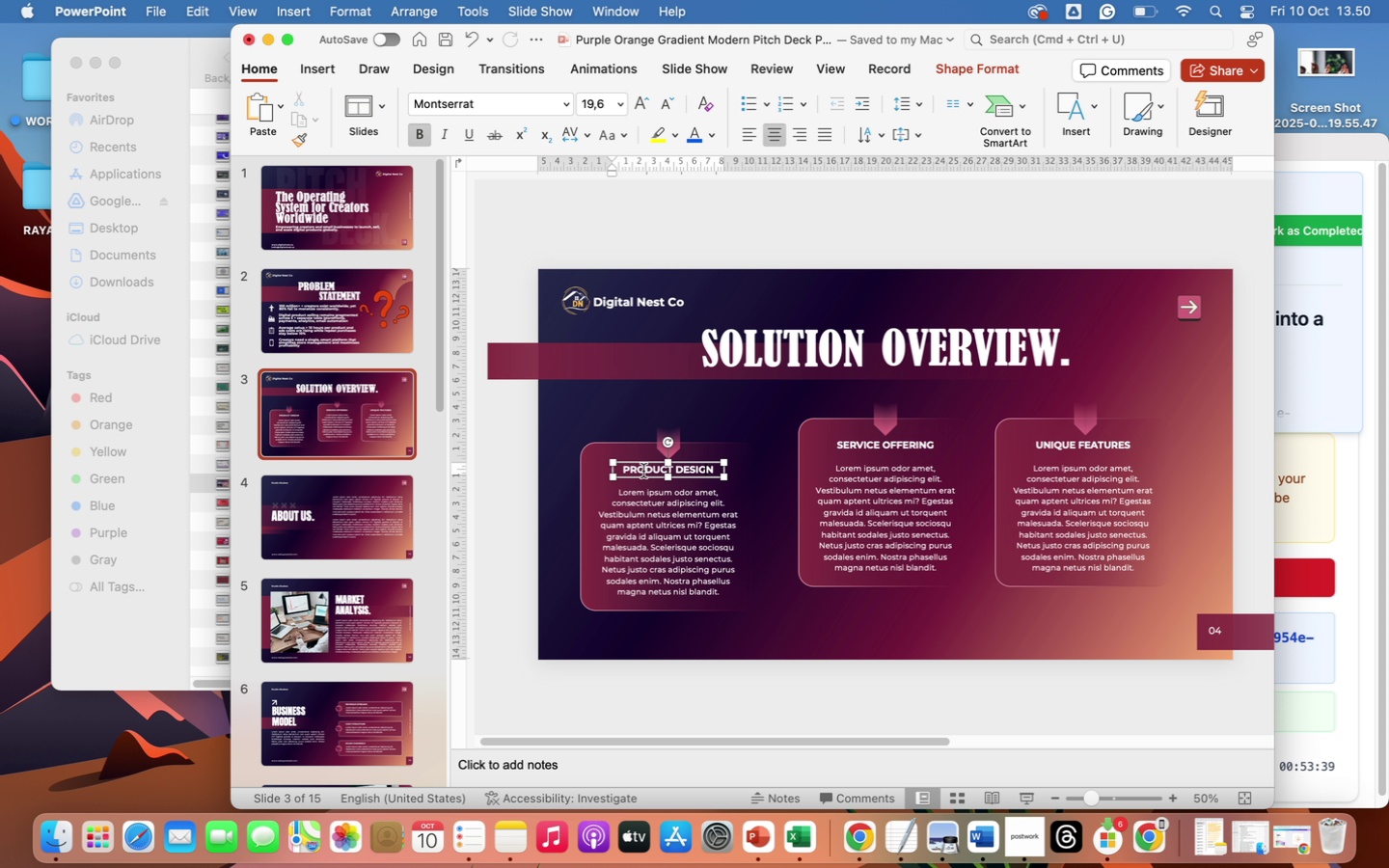 
key(ArrowRight)
 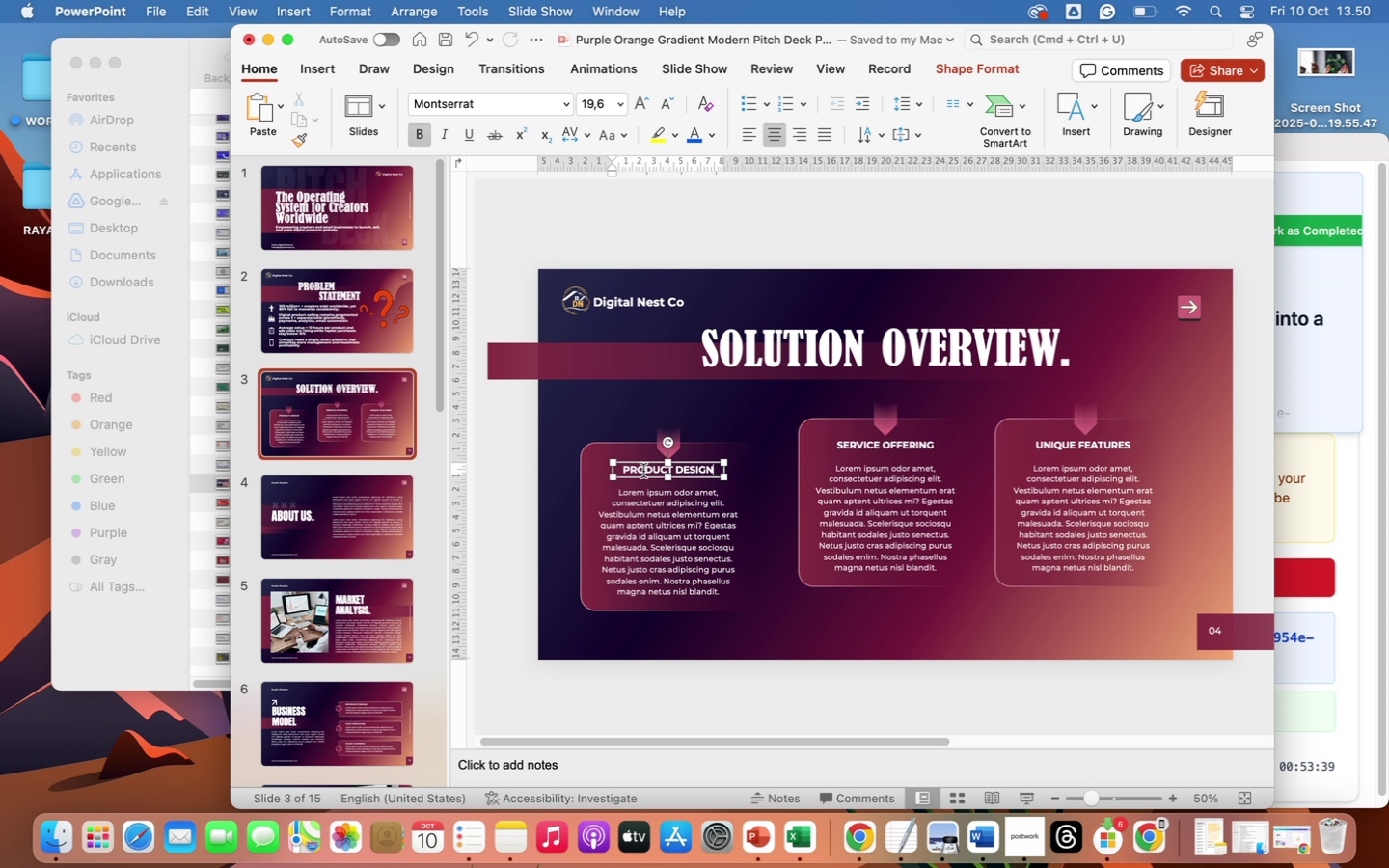 
key(Backspace)
 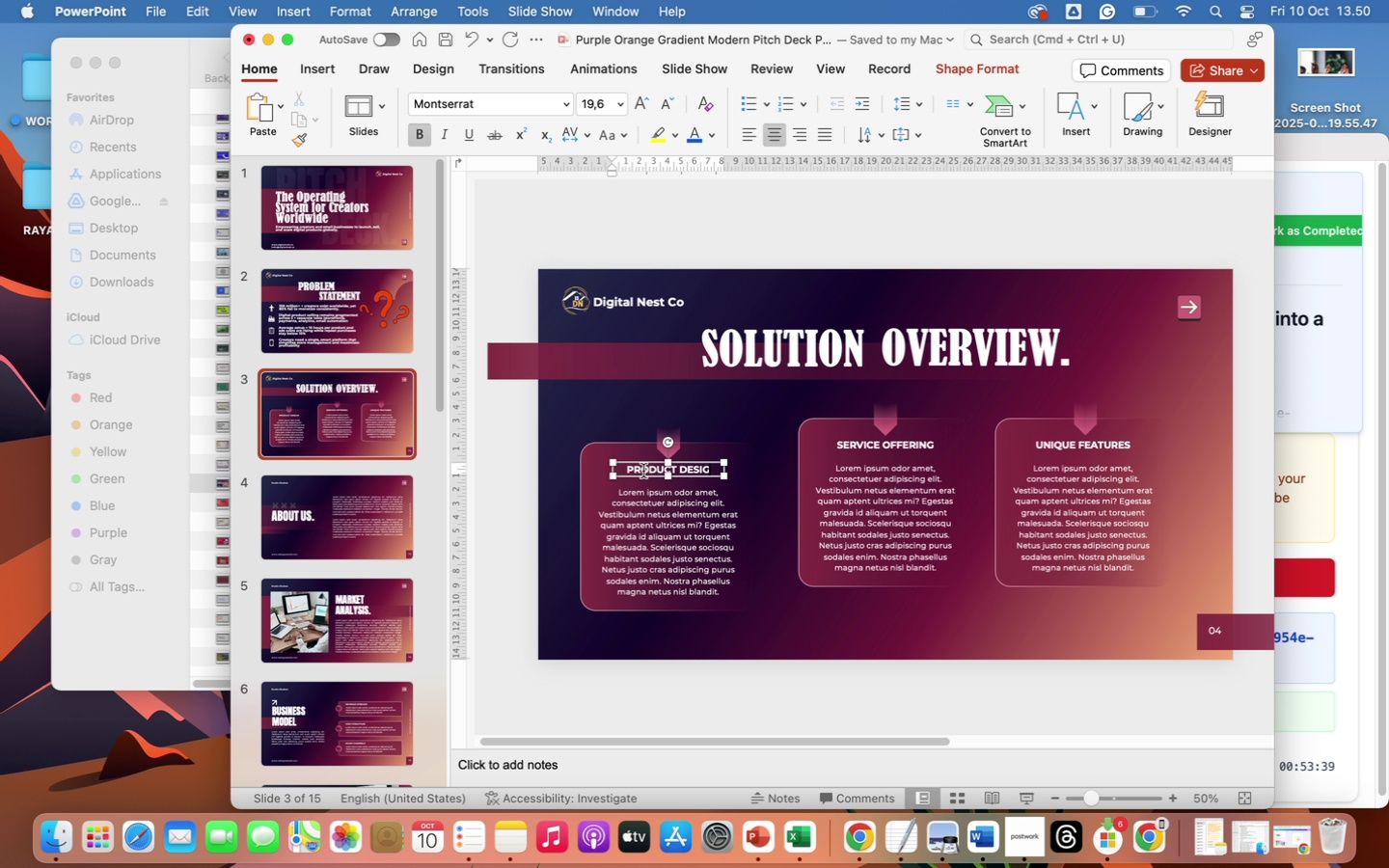 
key(Backspace)
 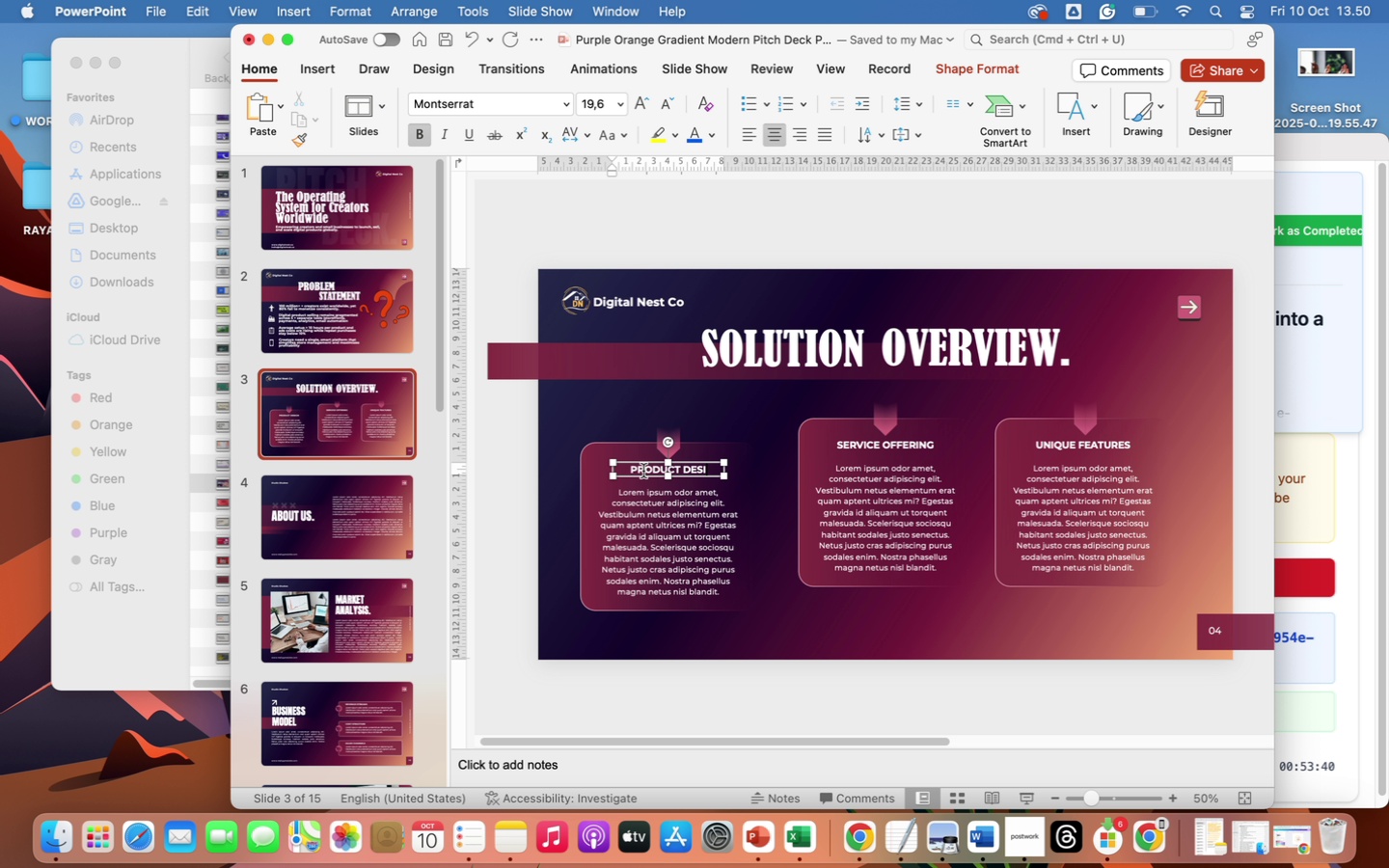 
key(Backspace)
 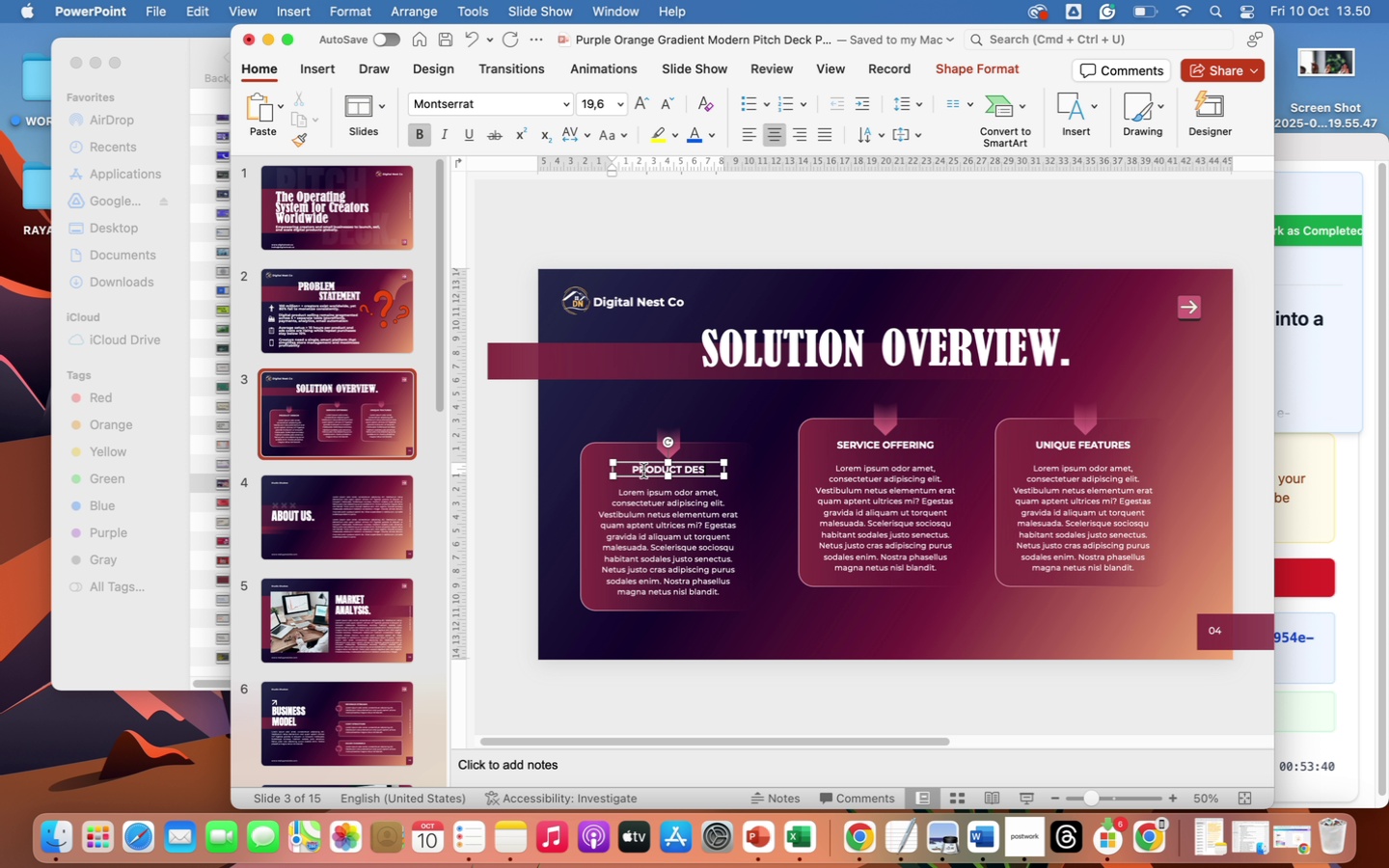 
key(Backspace)
 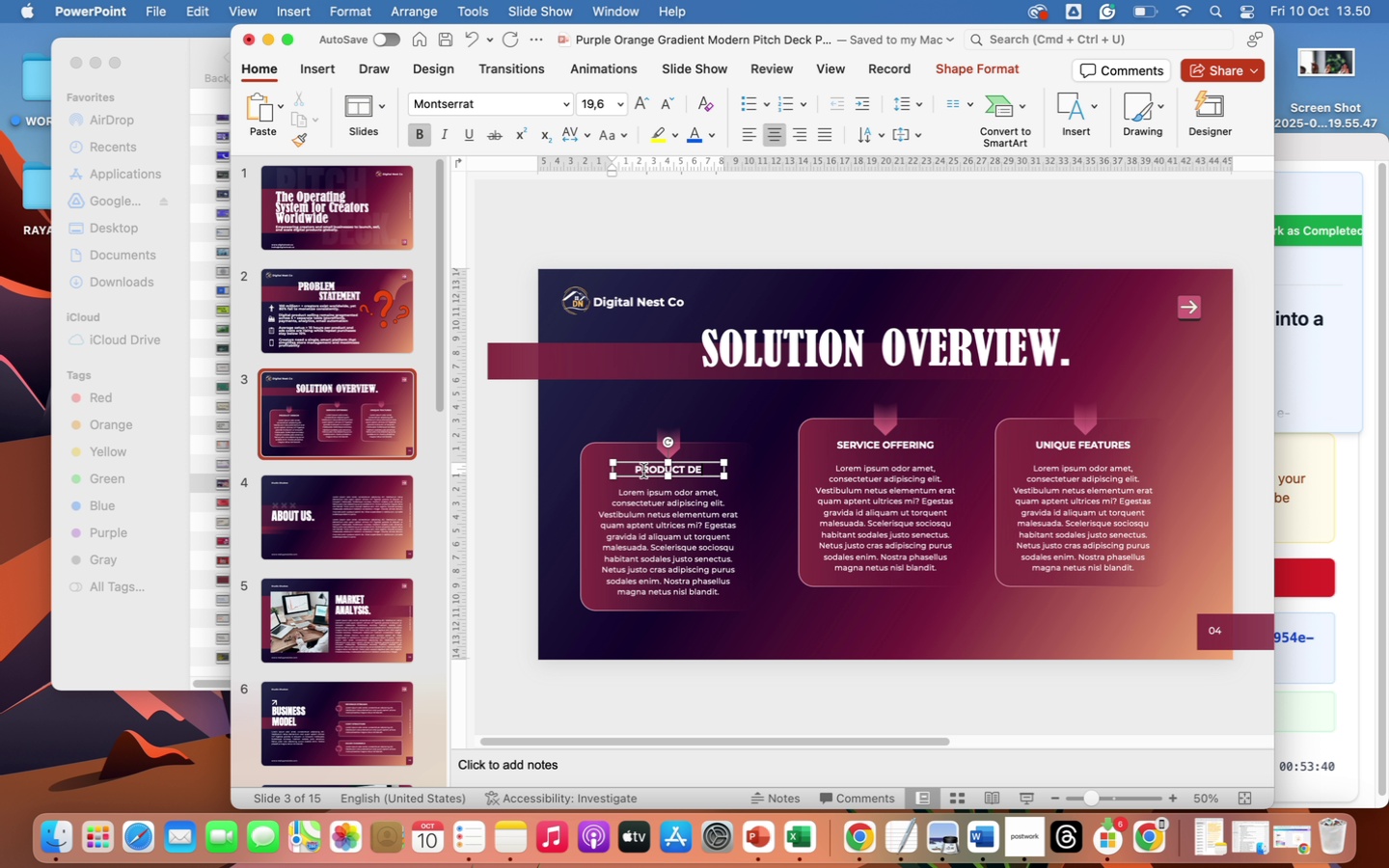 
key(Backspace)
 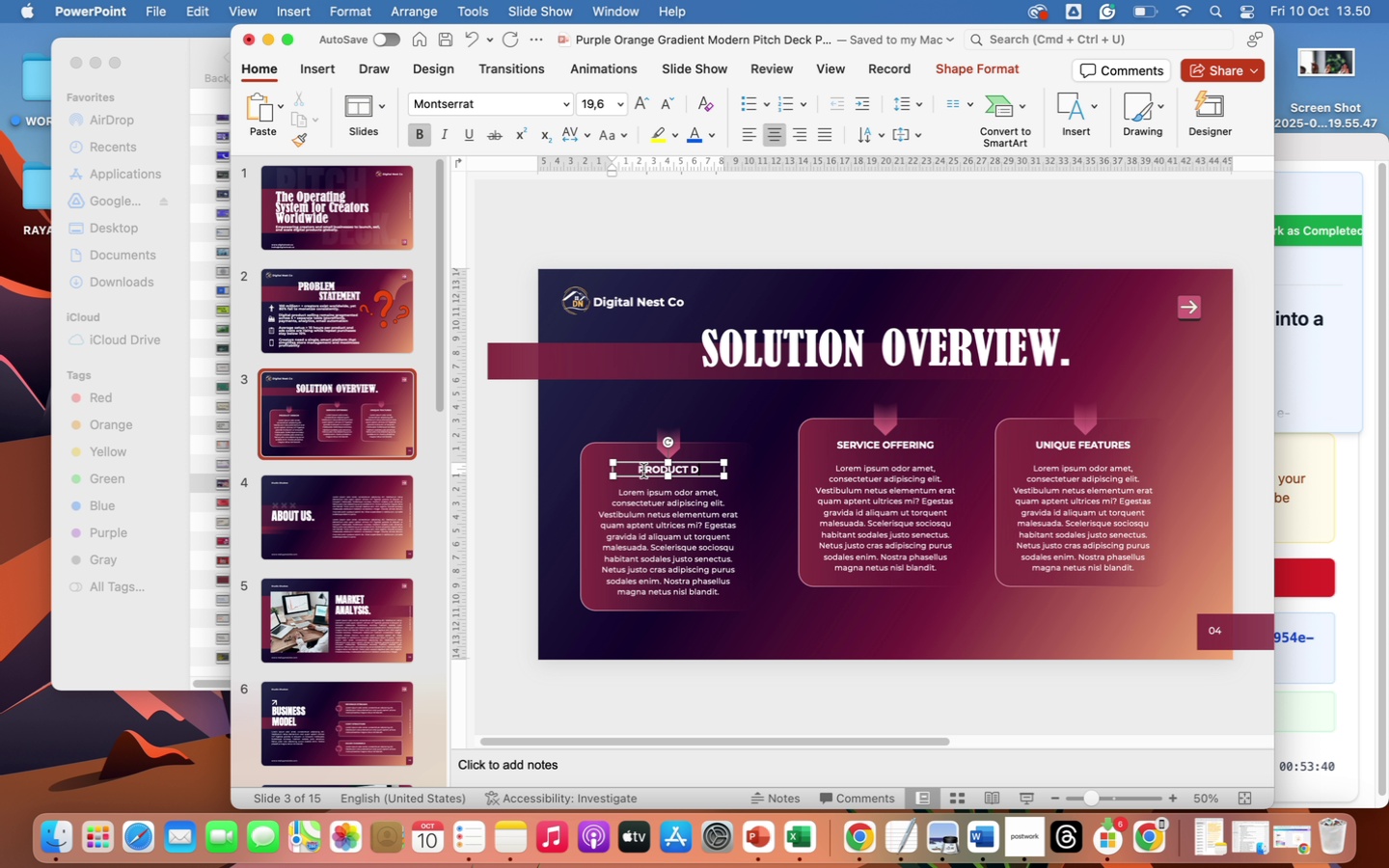 
key(Backspace)
 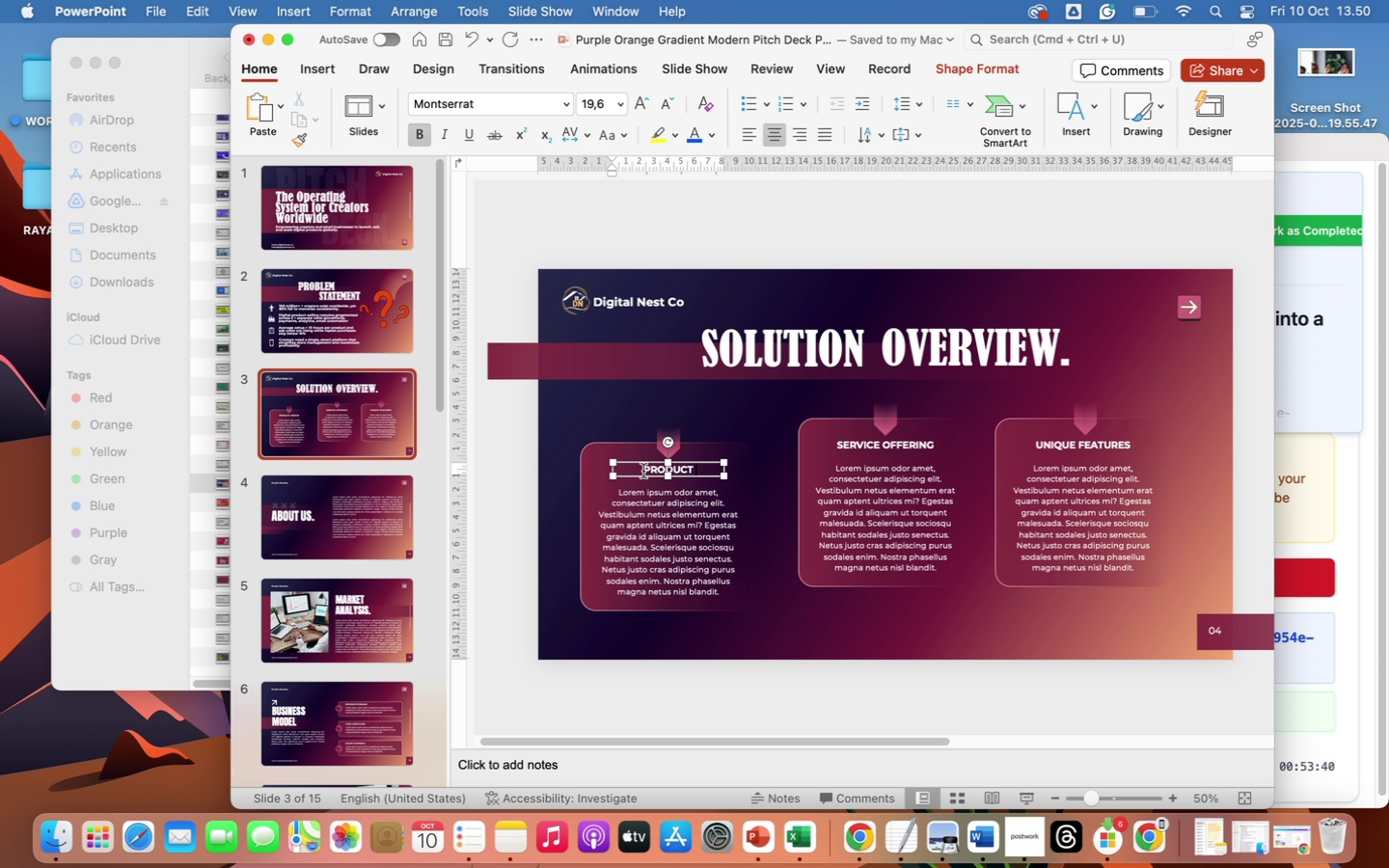 
key(Backspace)
 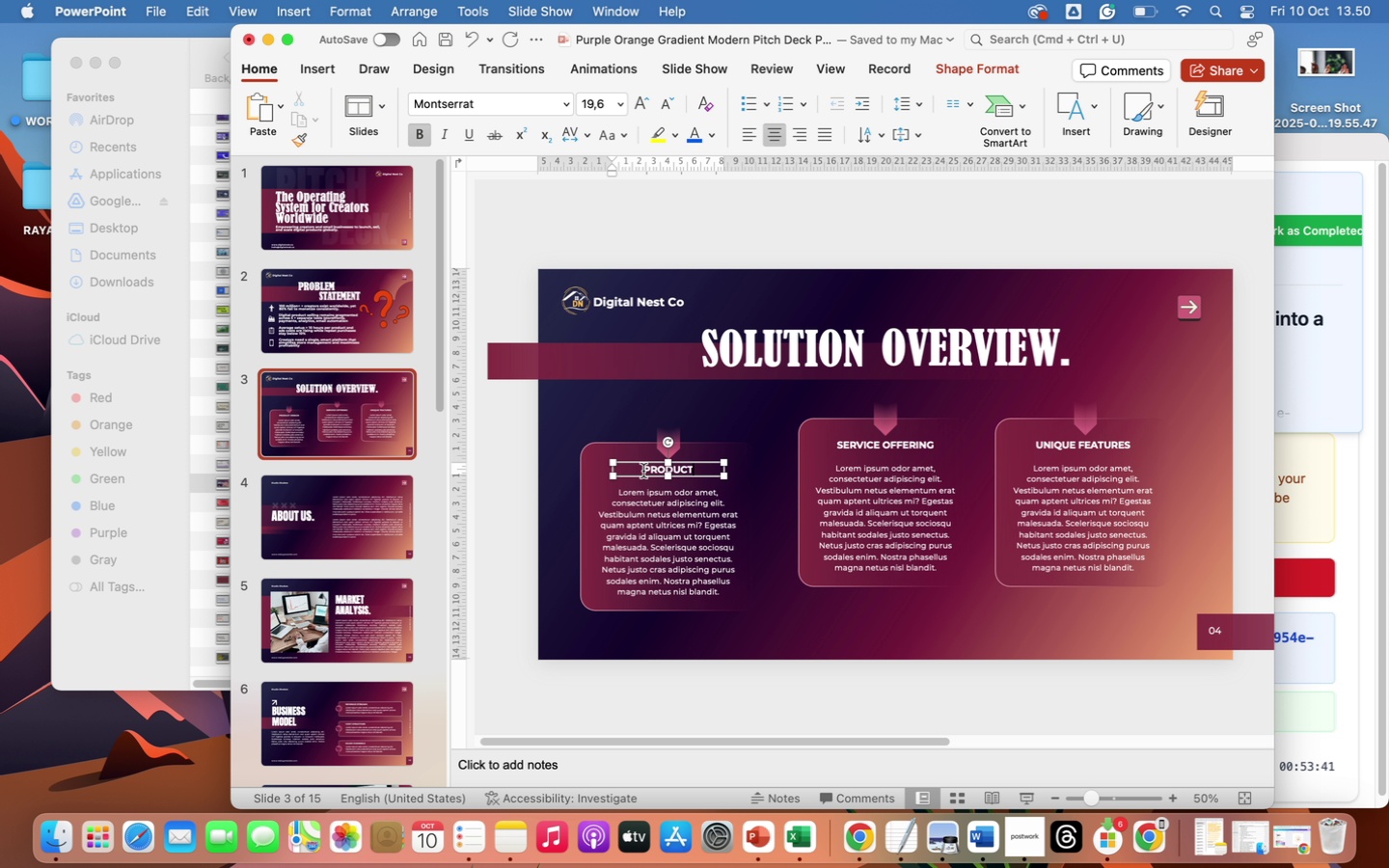 
key(Backspace)
 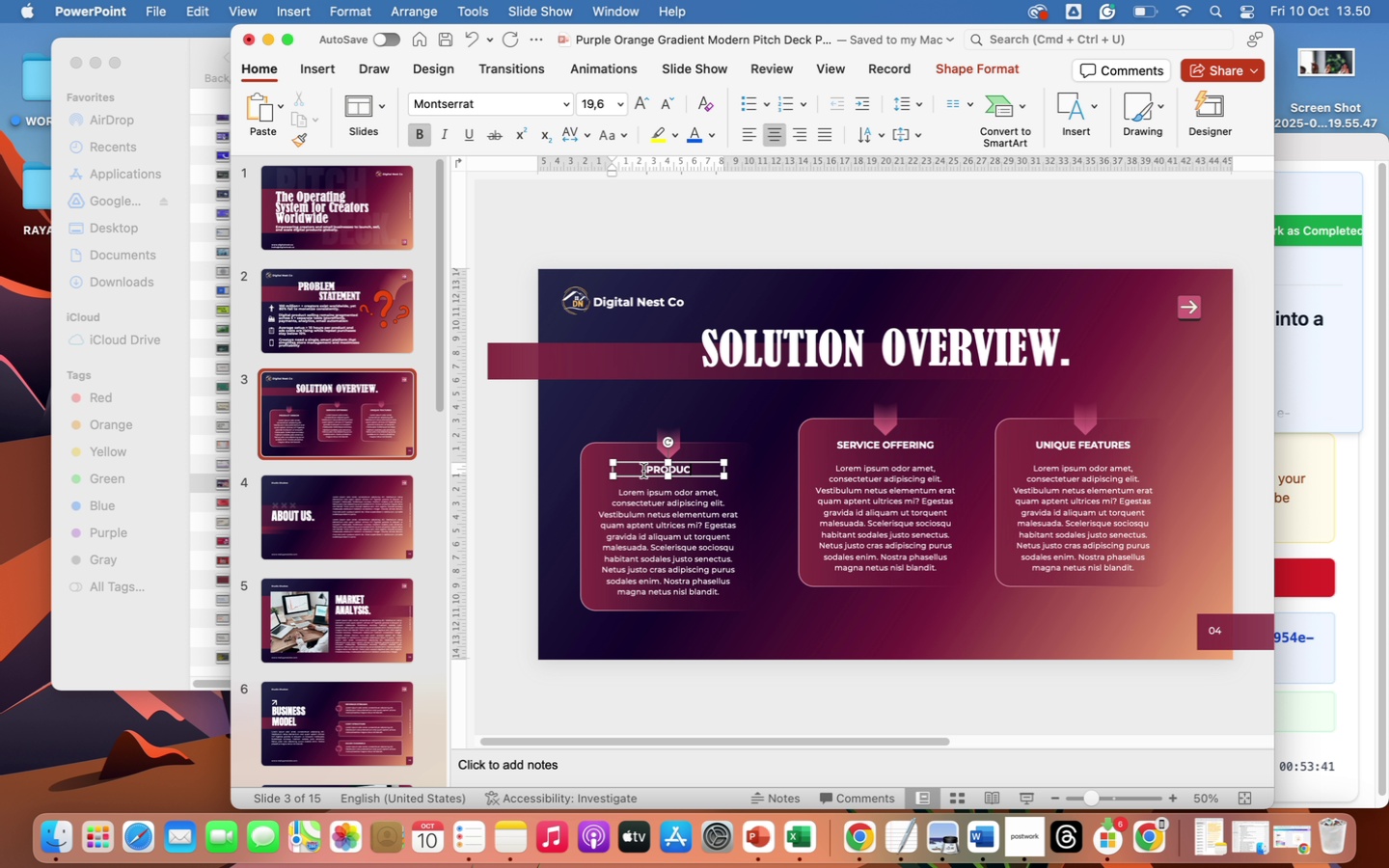 
key(Backspace)
 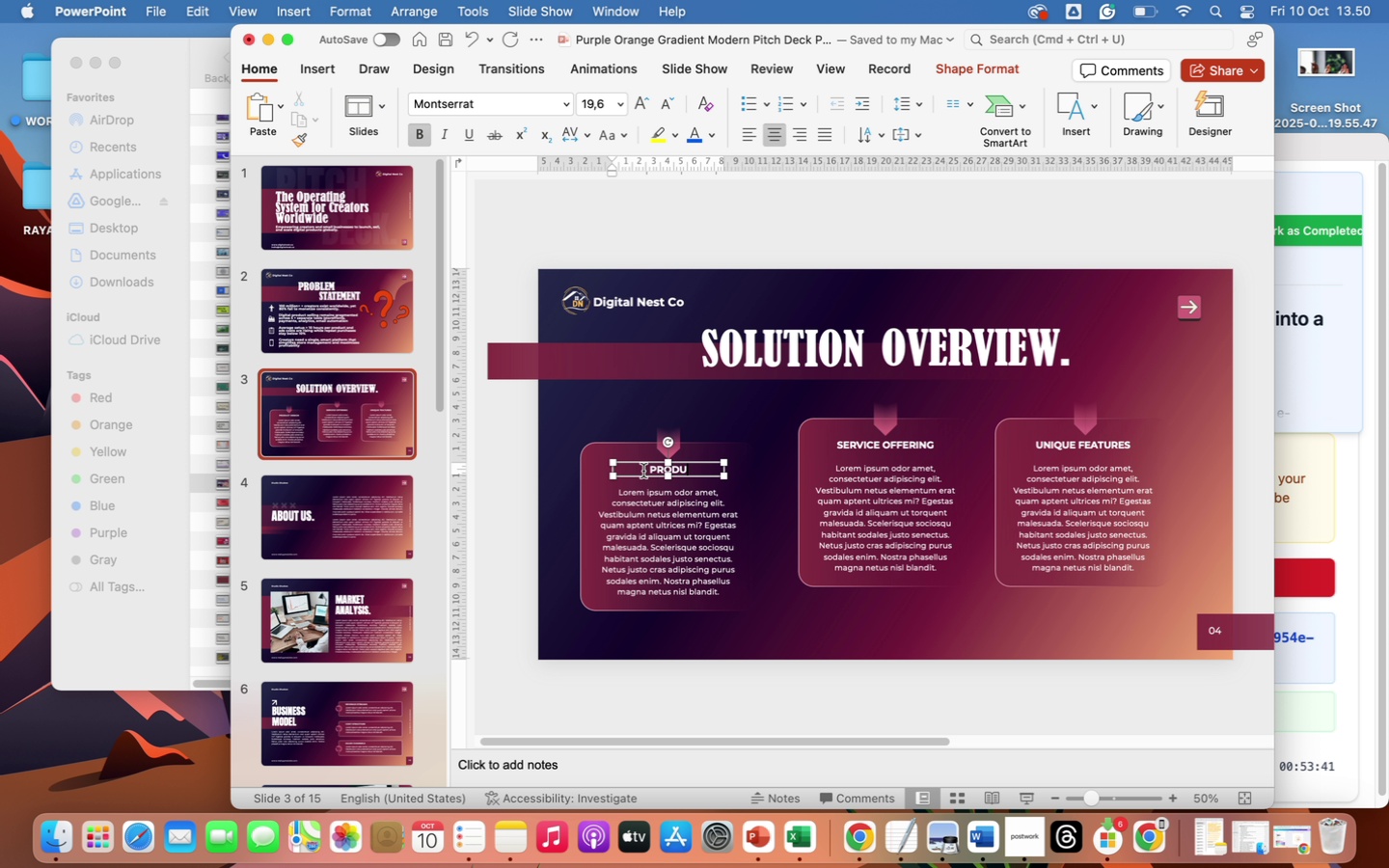 
key(Backspace)
 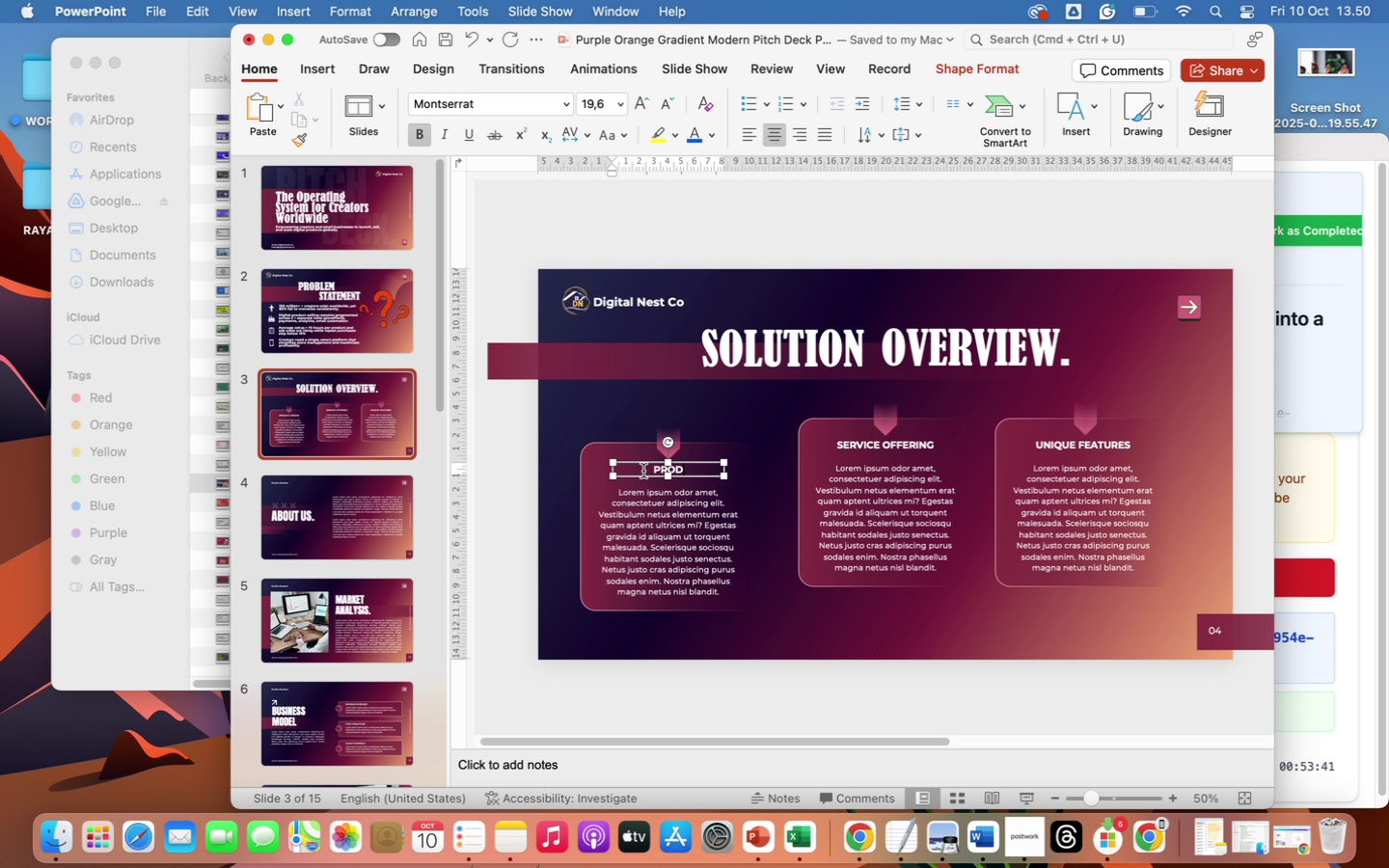 
key(Backspace)
 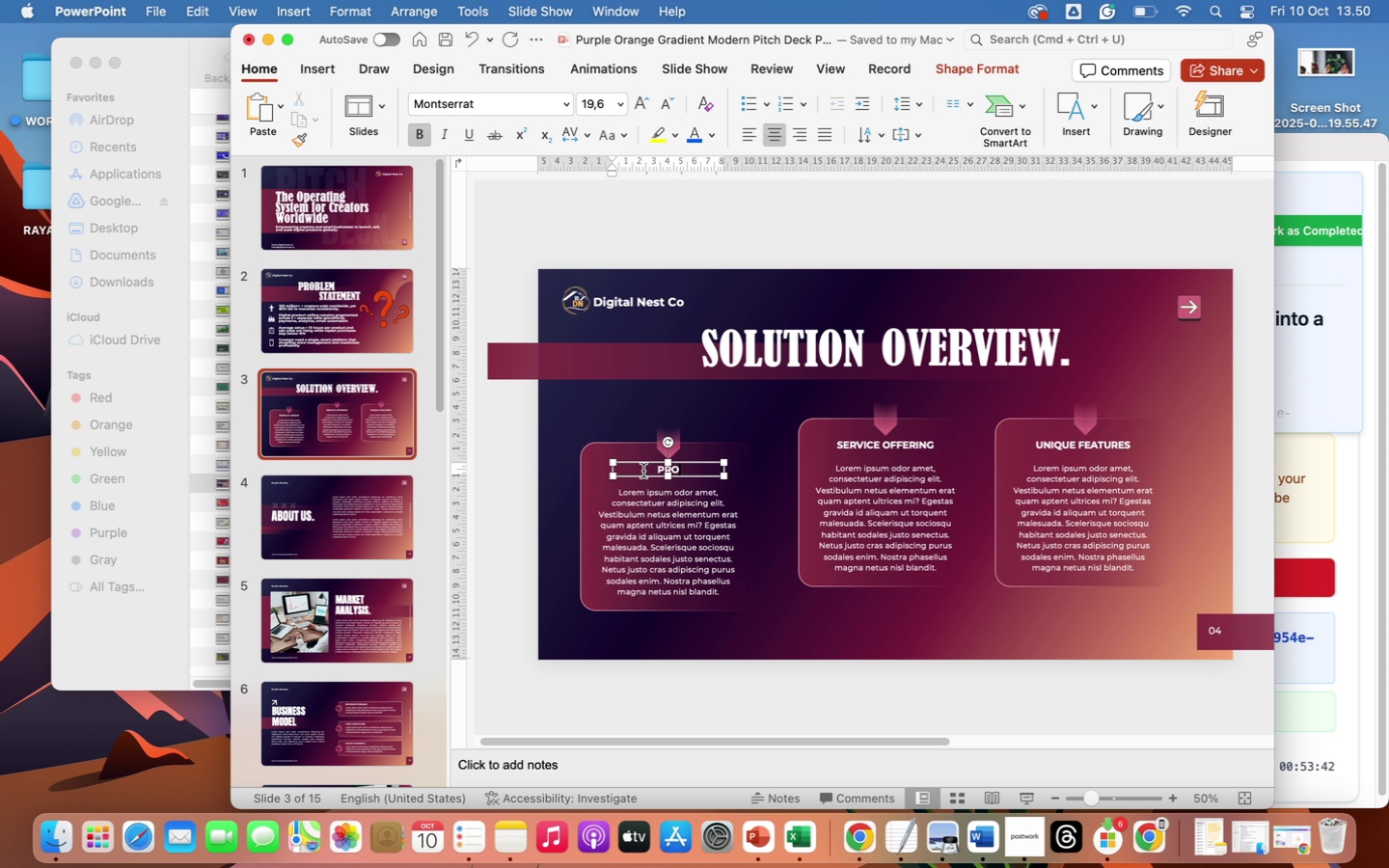 
key(Backspace)
 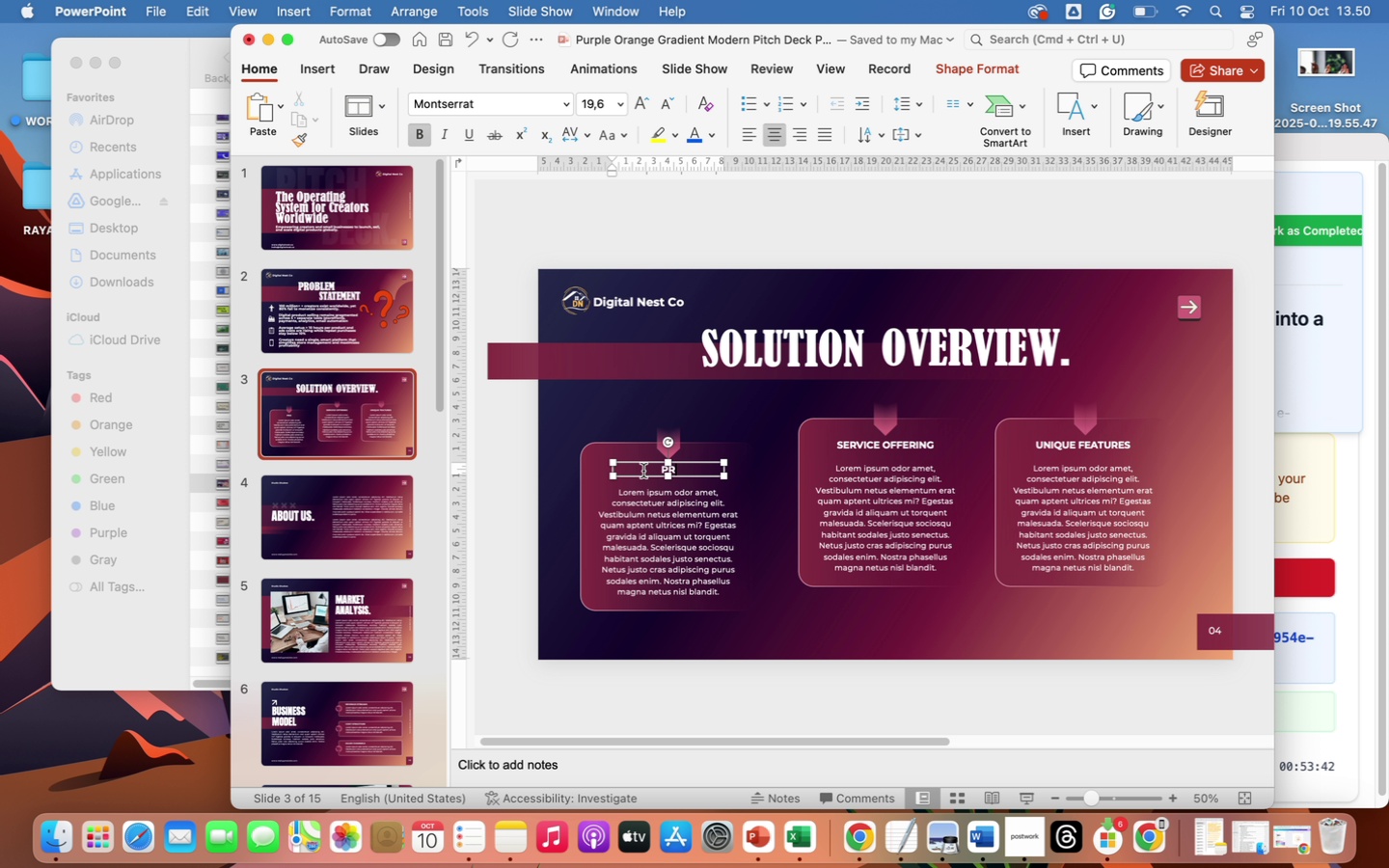 
key(Backspace)
 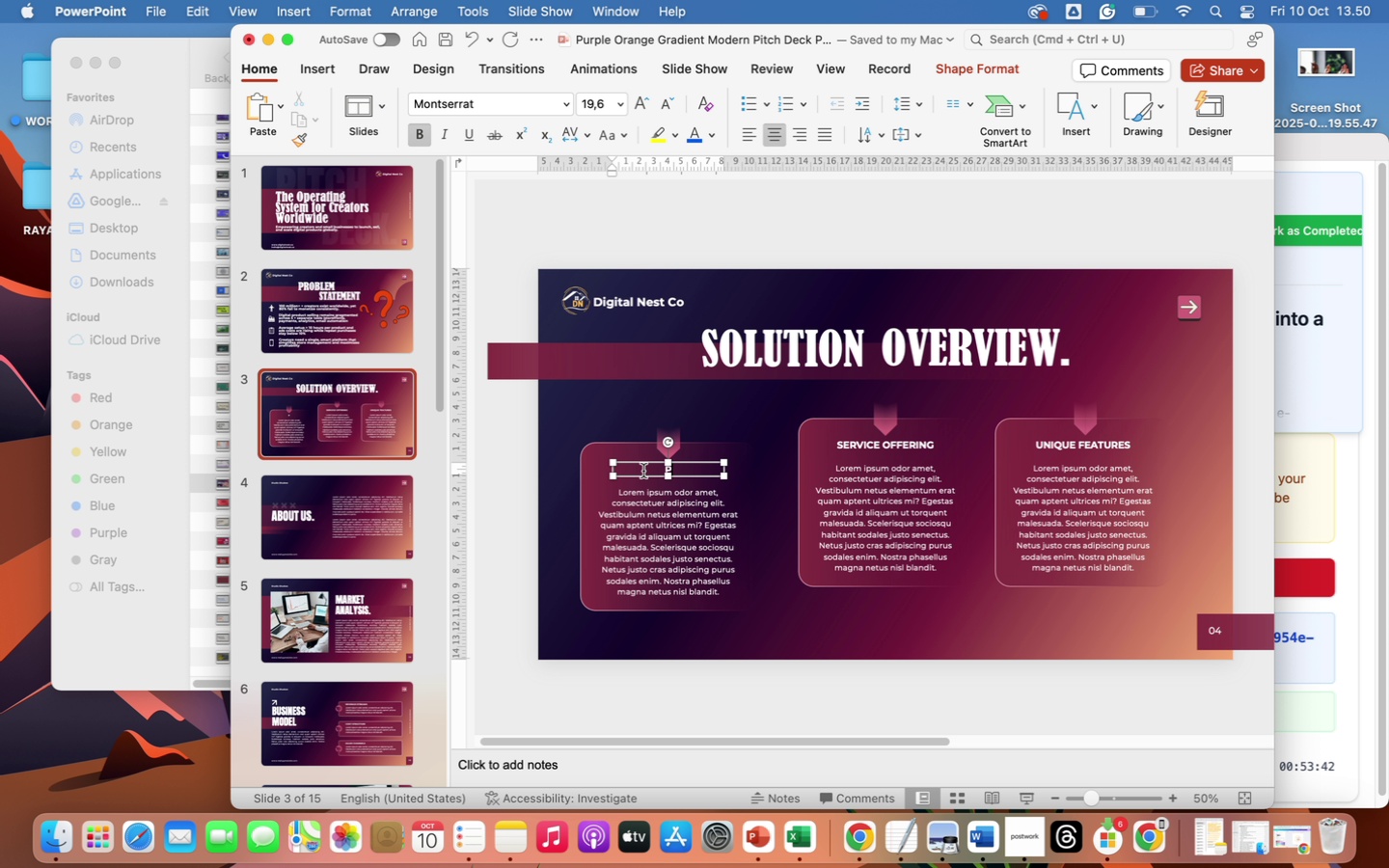 
key(Backspace)
 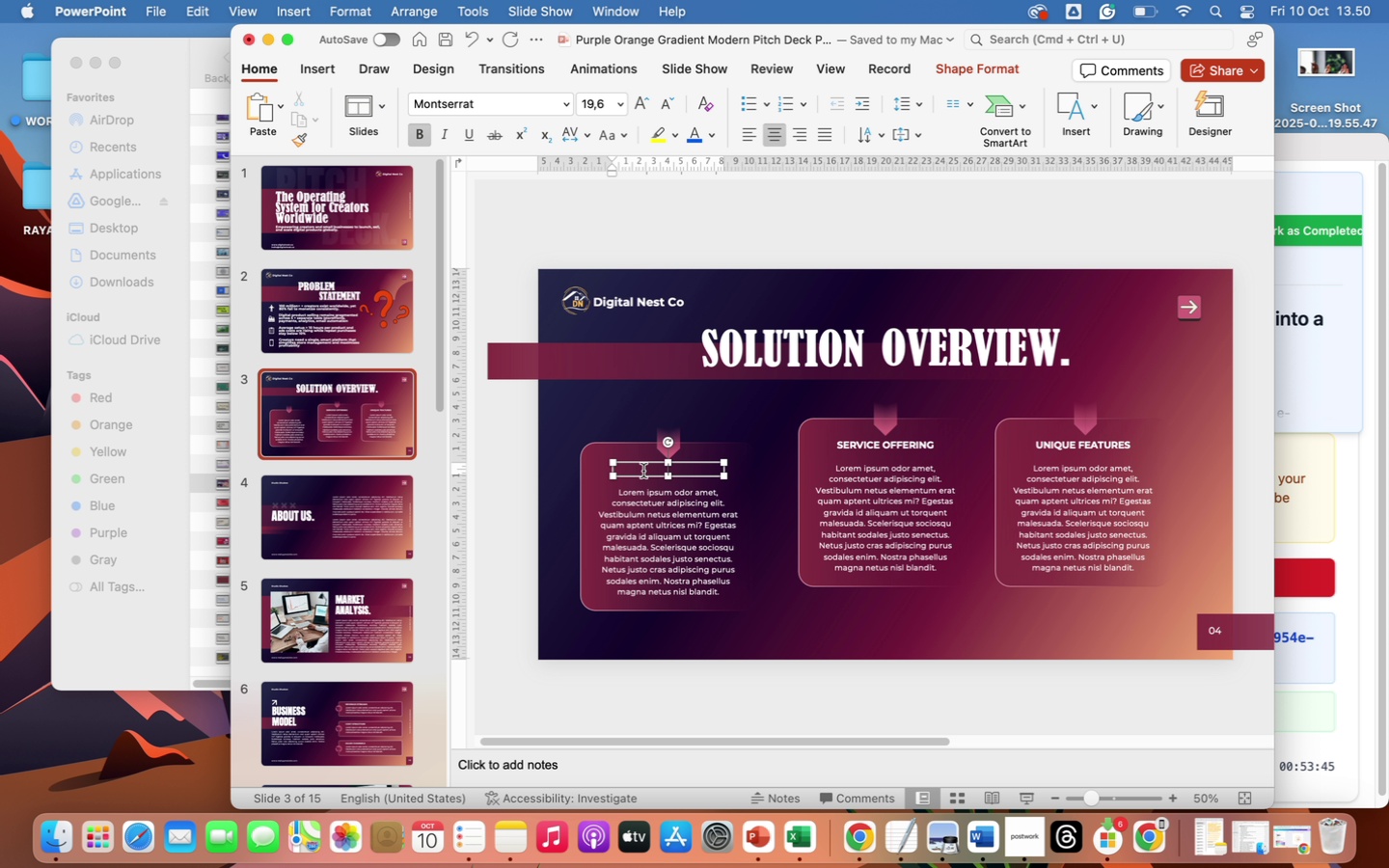 
type(One-Click Store Builder)
 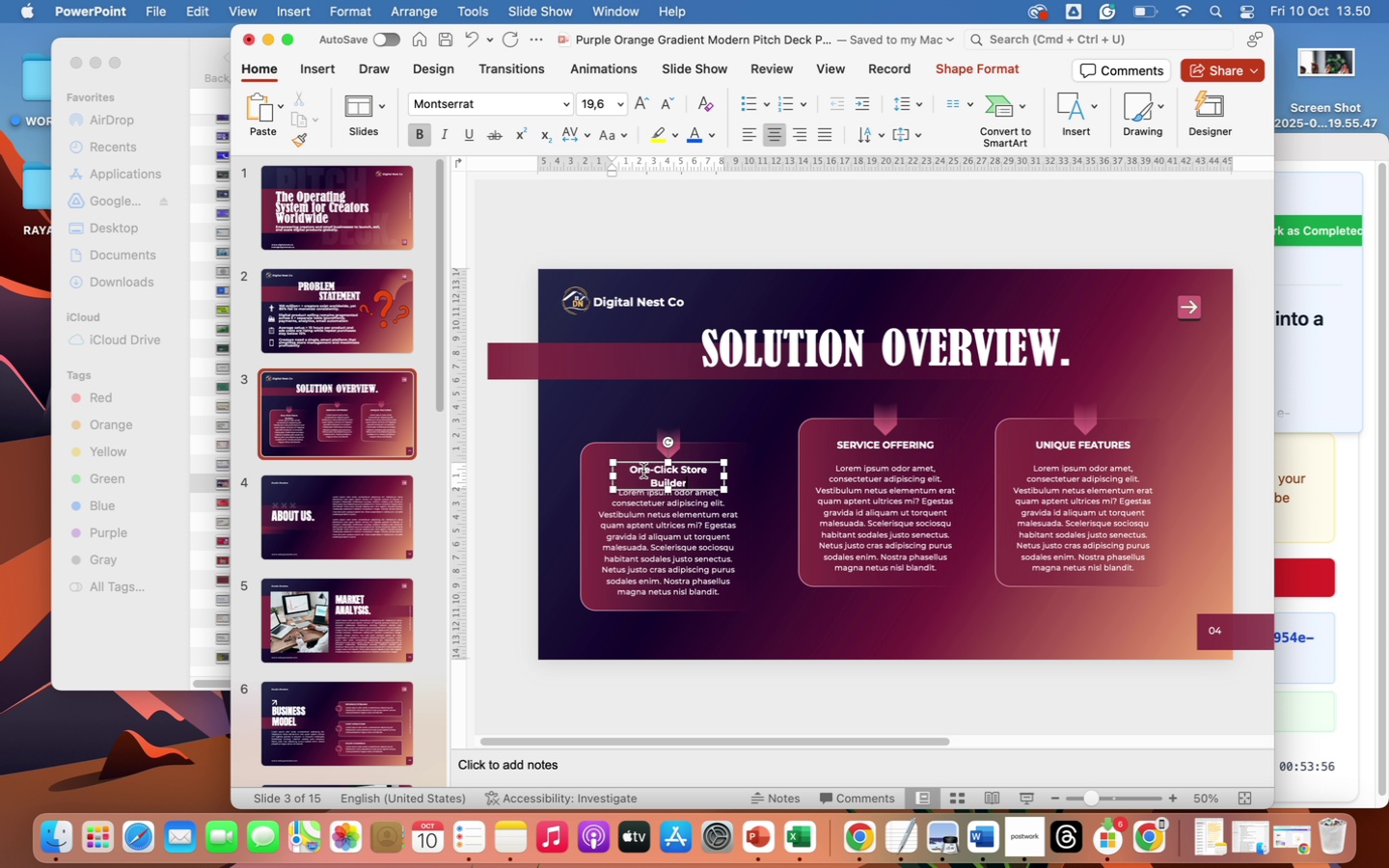 
left_click([631, 529])
 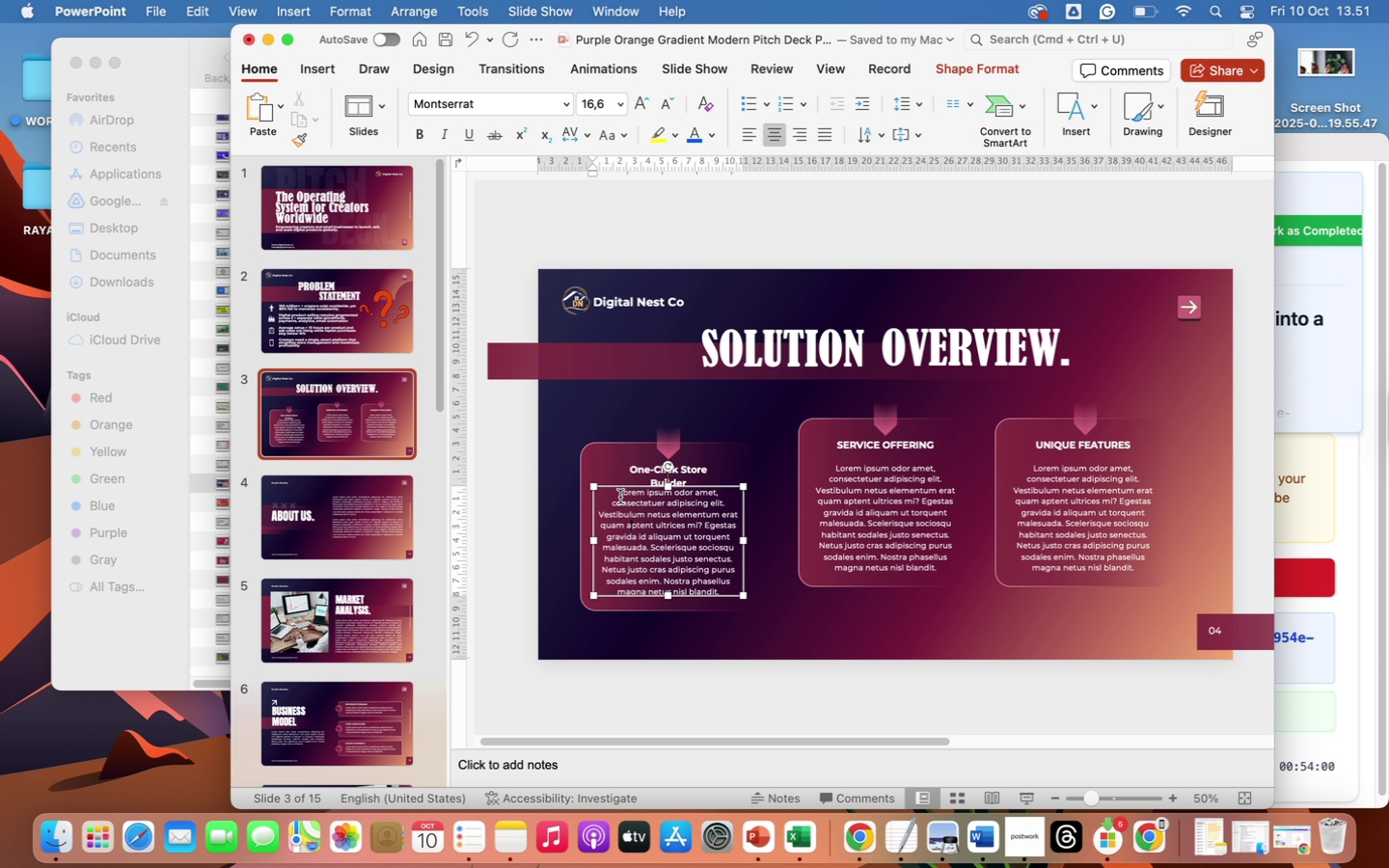 
left_click_drag(start_coordinate=[618, 496], to_coordinate=[732, 593])
 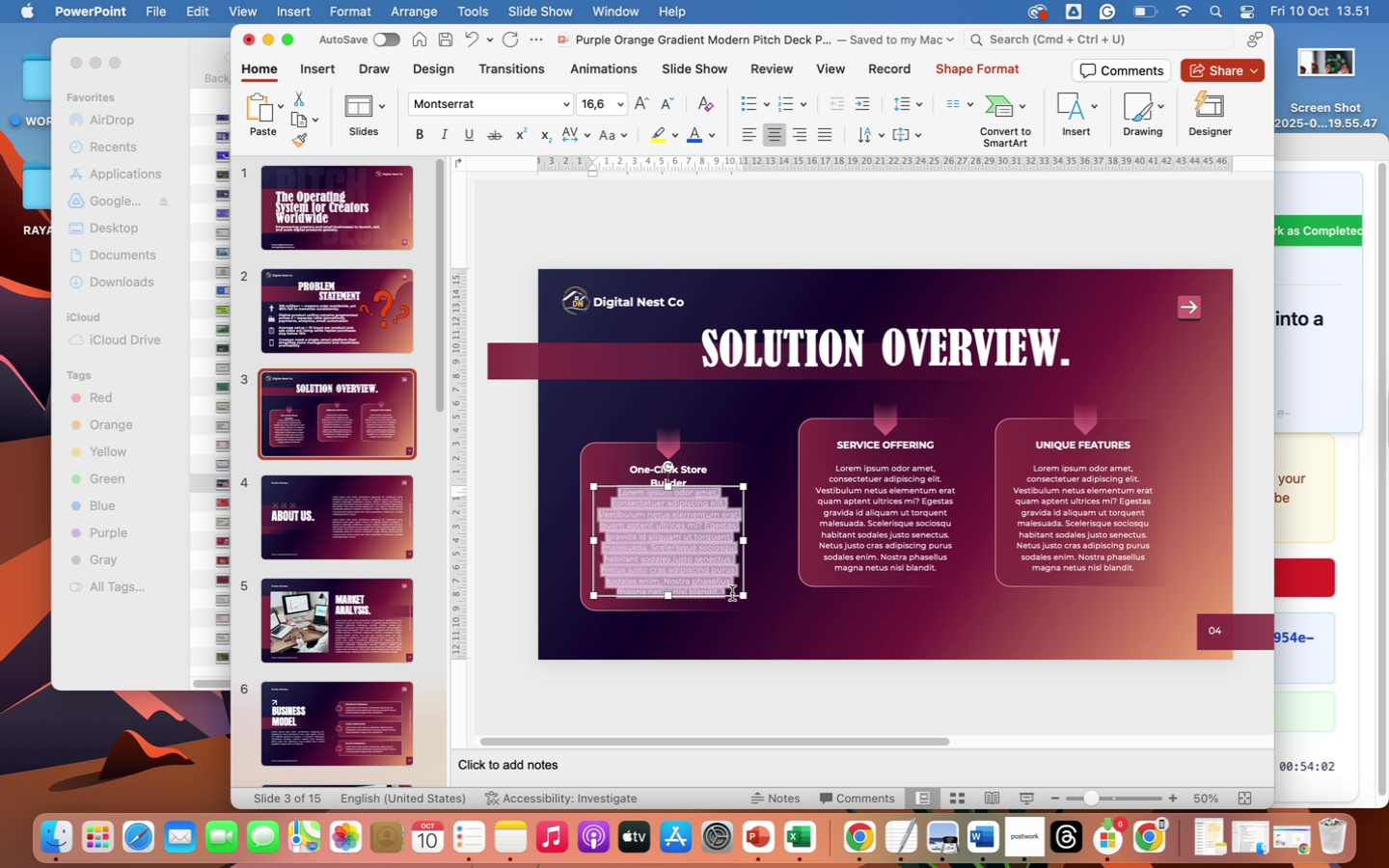 
key(Backspace)
type(Launch dif)
key(Backspace)
type(gital)
key(Backspace)
key(Backspace)
key(Backspace)
key(Backspace)
key(Backspace)
key(Backspace)
key(Backspace)
type(a digital shop in under 30 minutes)
 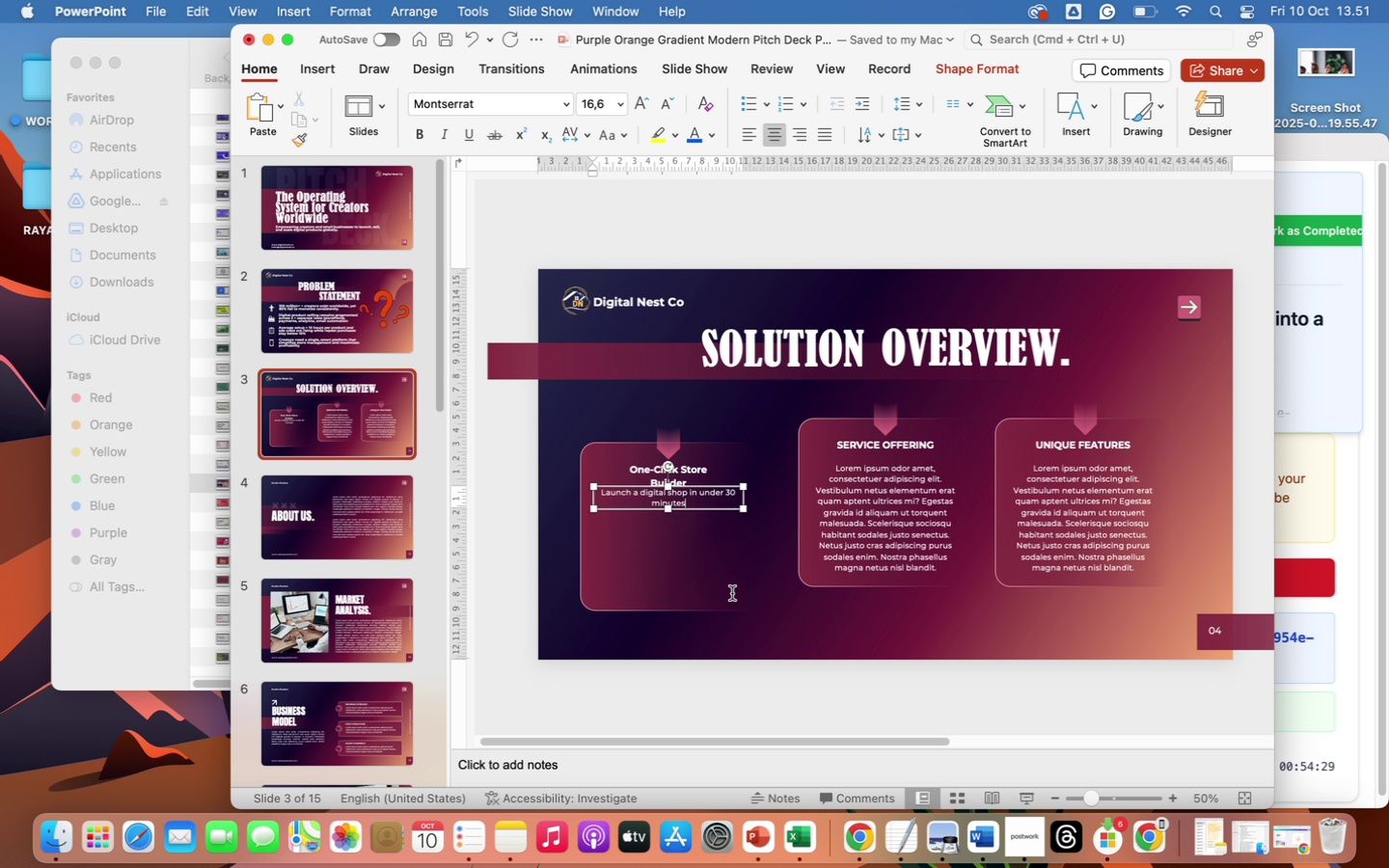 
left_click_drag(start_coordinate=[741, 506], to_coordinate=[708, 505])
 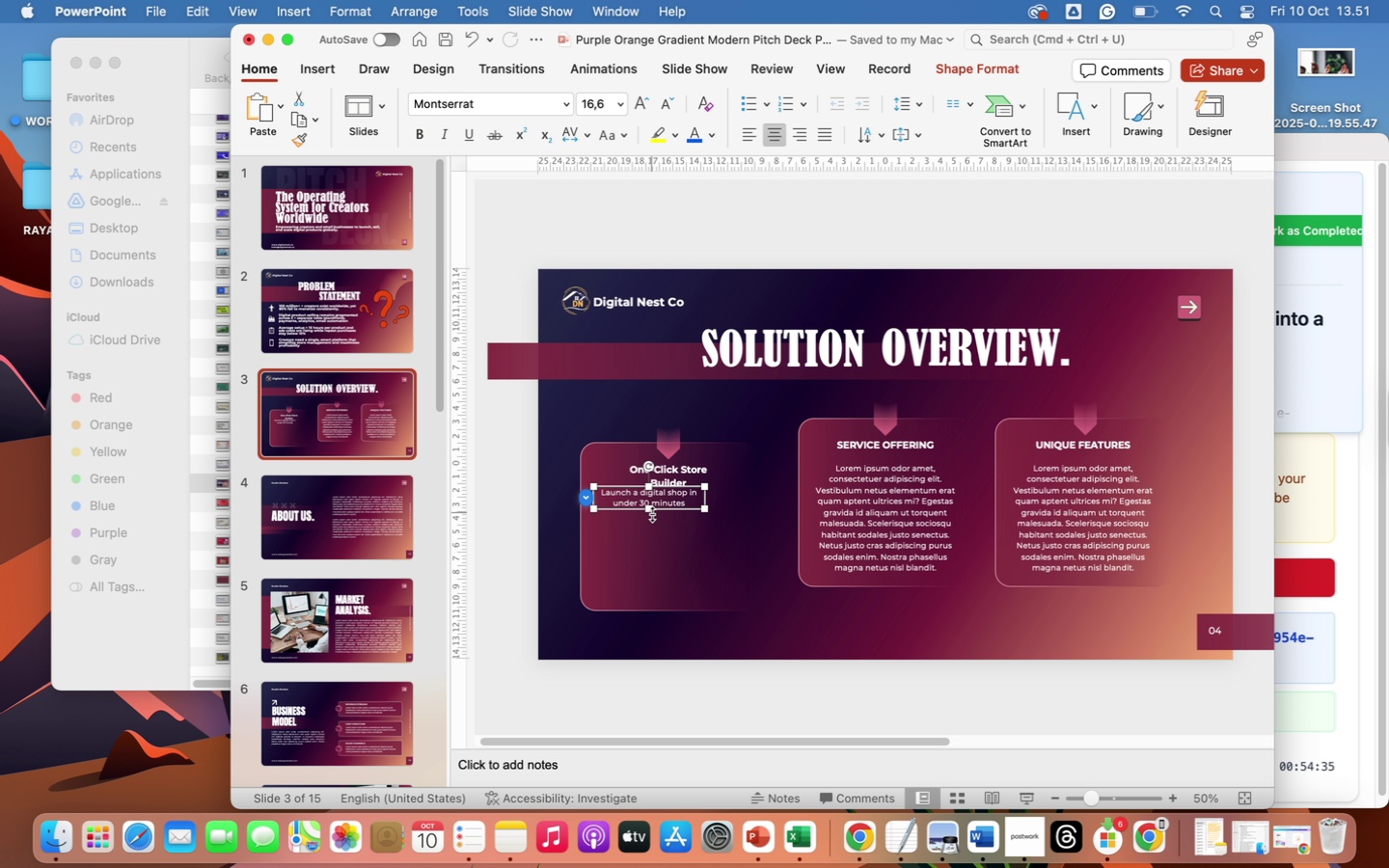 
left_click_drag(start_coordinate=[652, 510], to_coordinate=[652, 544])
 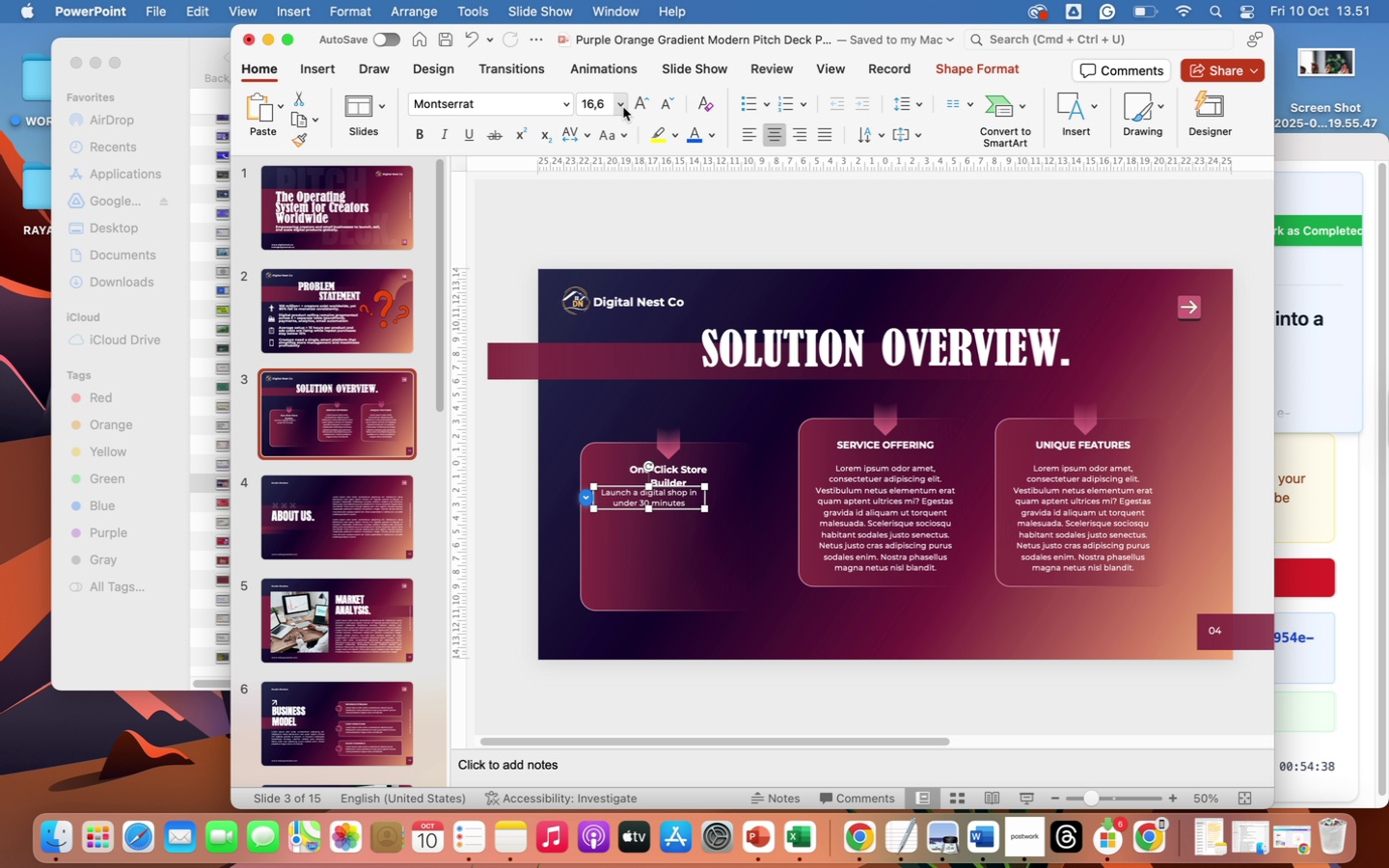 
left_click([620, 106])
 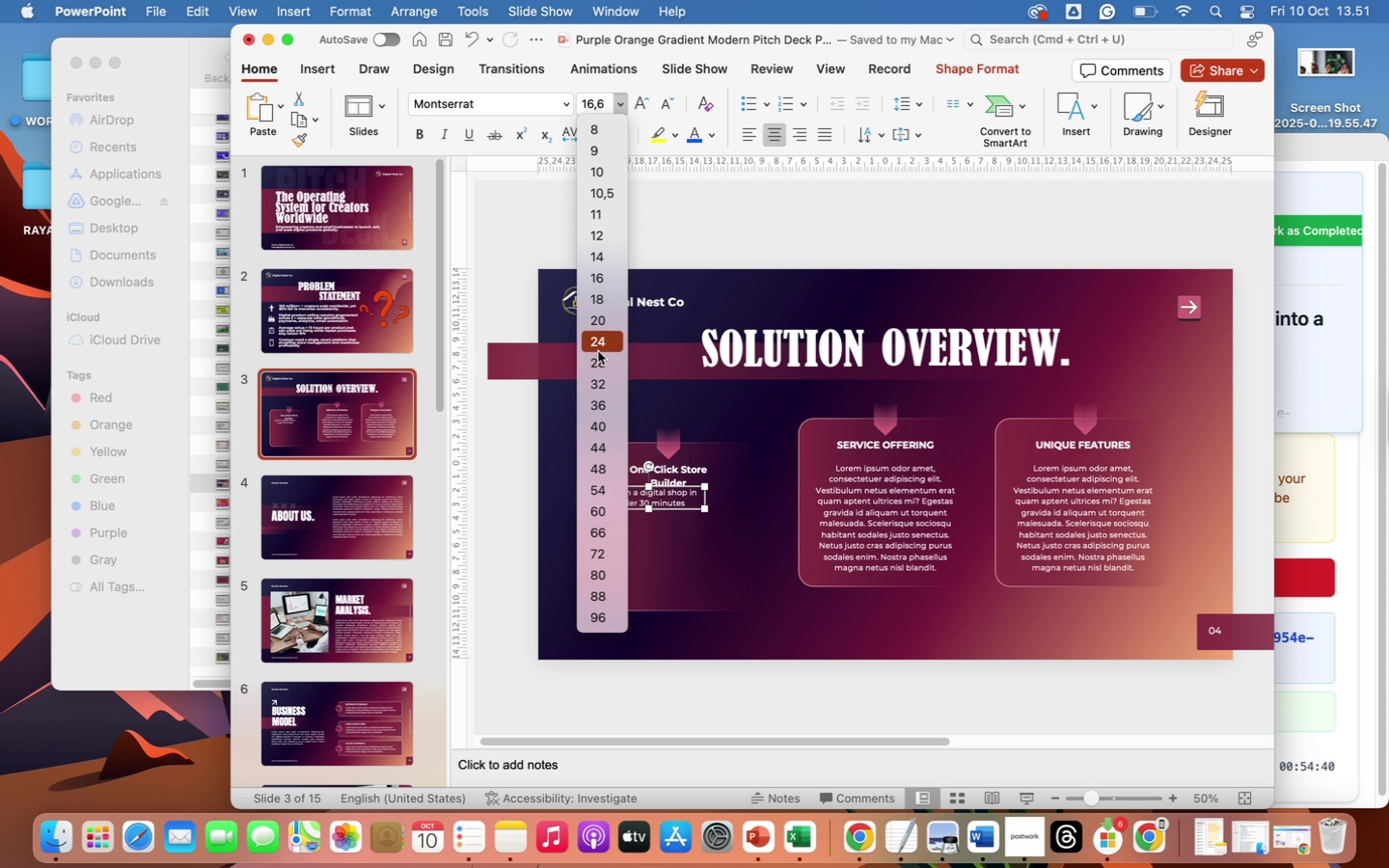 
left_click([598, 351])
 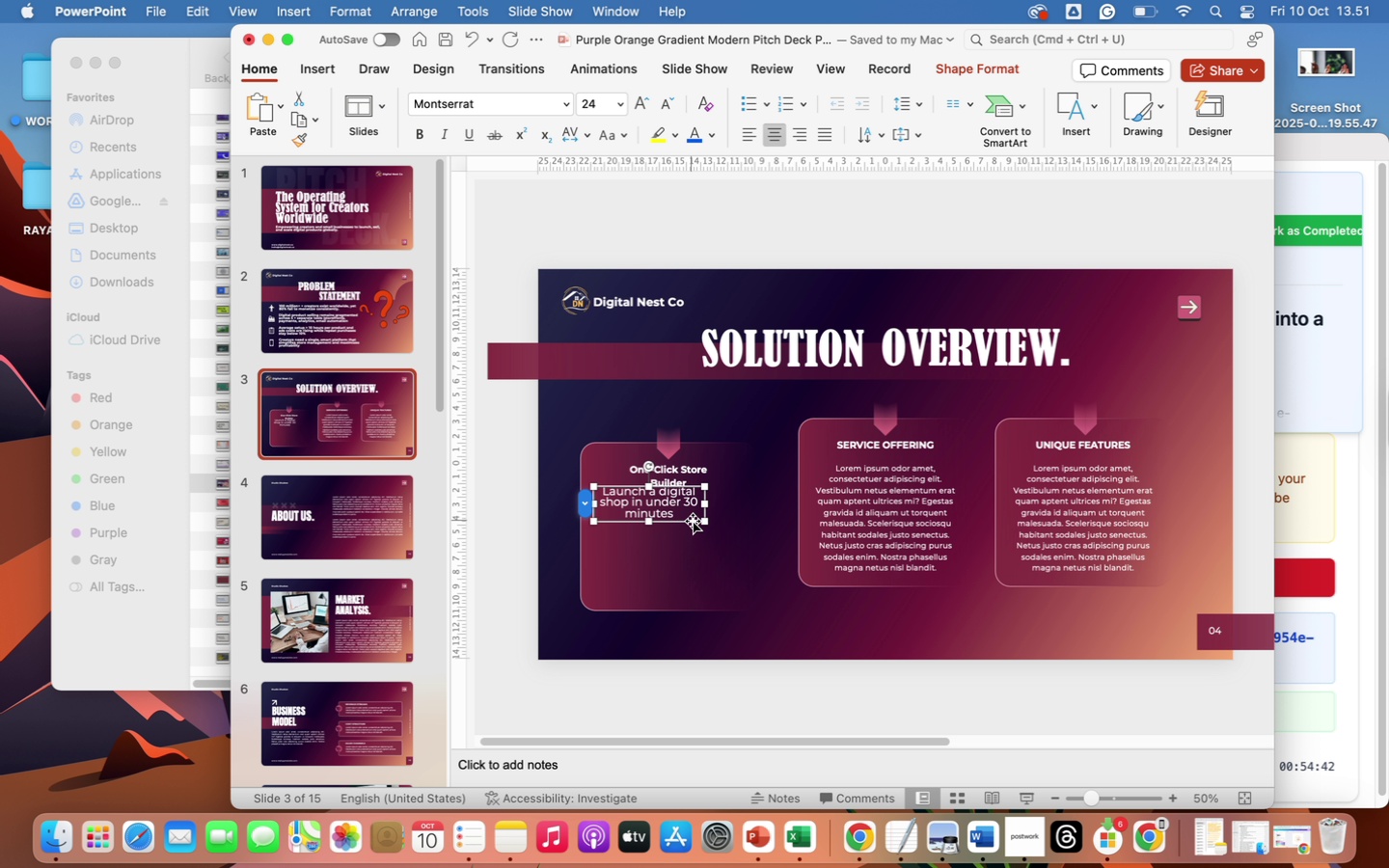 
left_click_drag(start_coordinate=[689, 524], to_coordinate=[683, 563])
 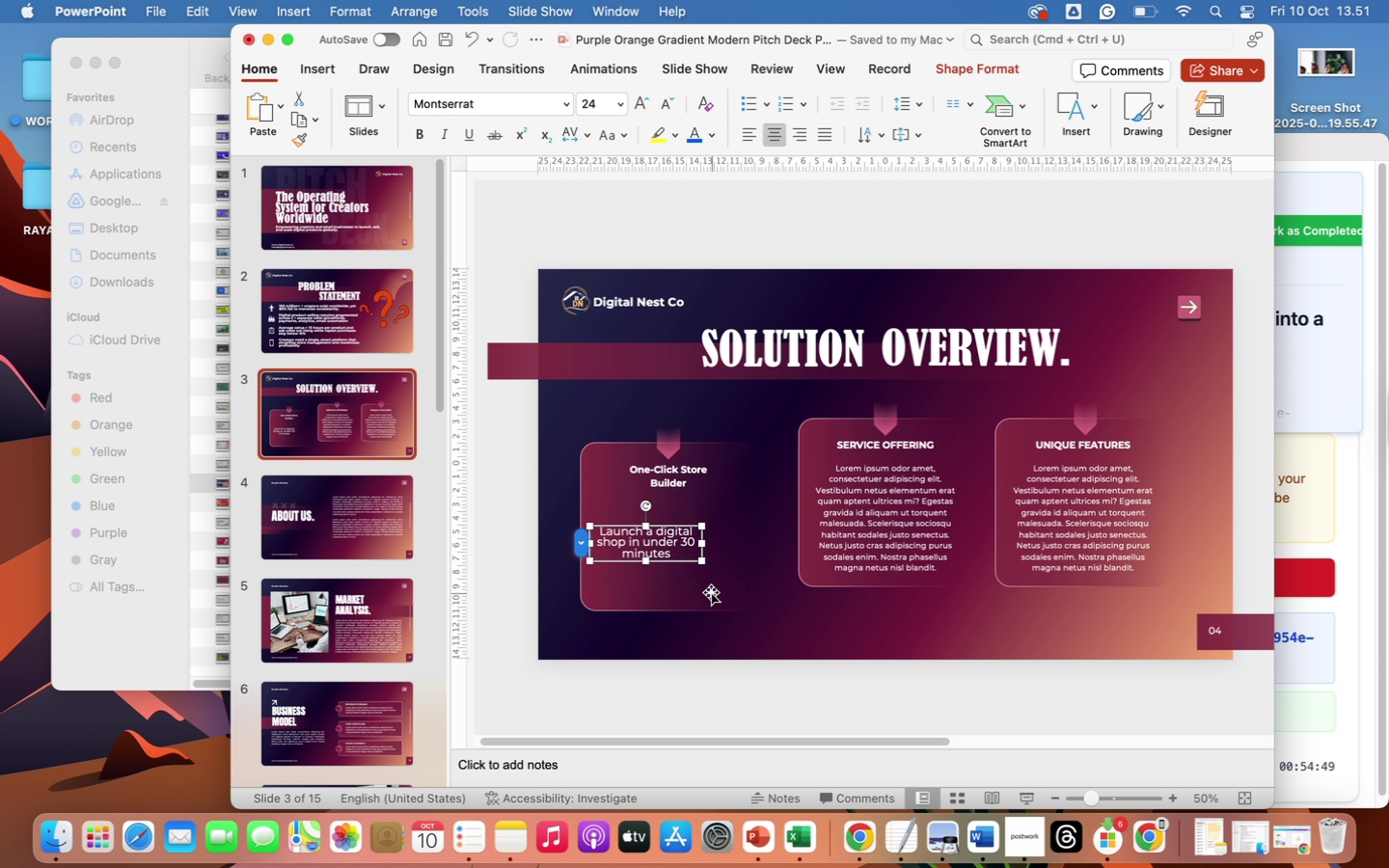 
left_click([711, 592])
 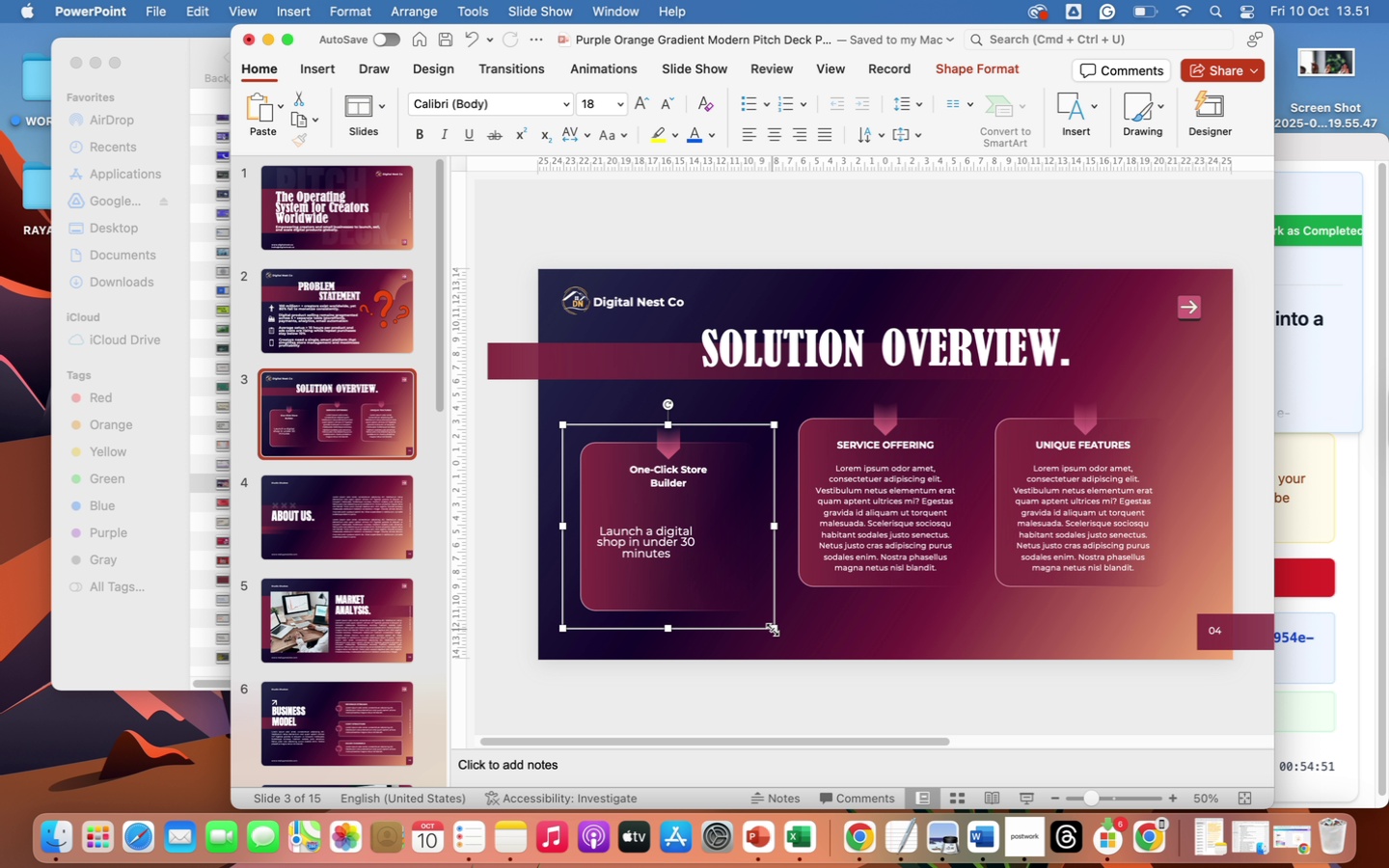 
left_click_drag(start_coordinate=[773, 630], to_coordinate=[725, 606])
 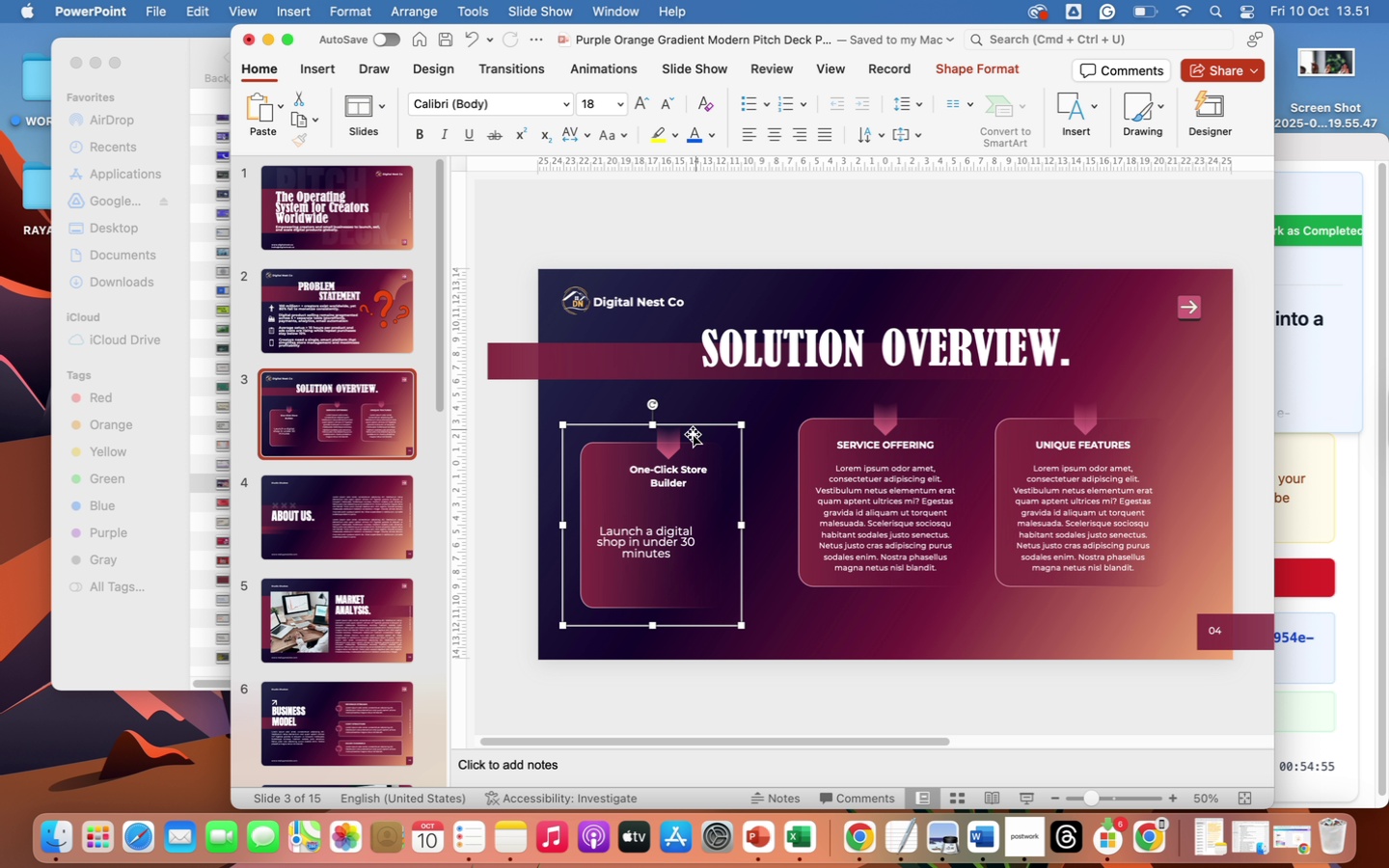 
left_click([673, 468])
 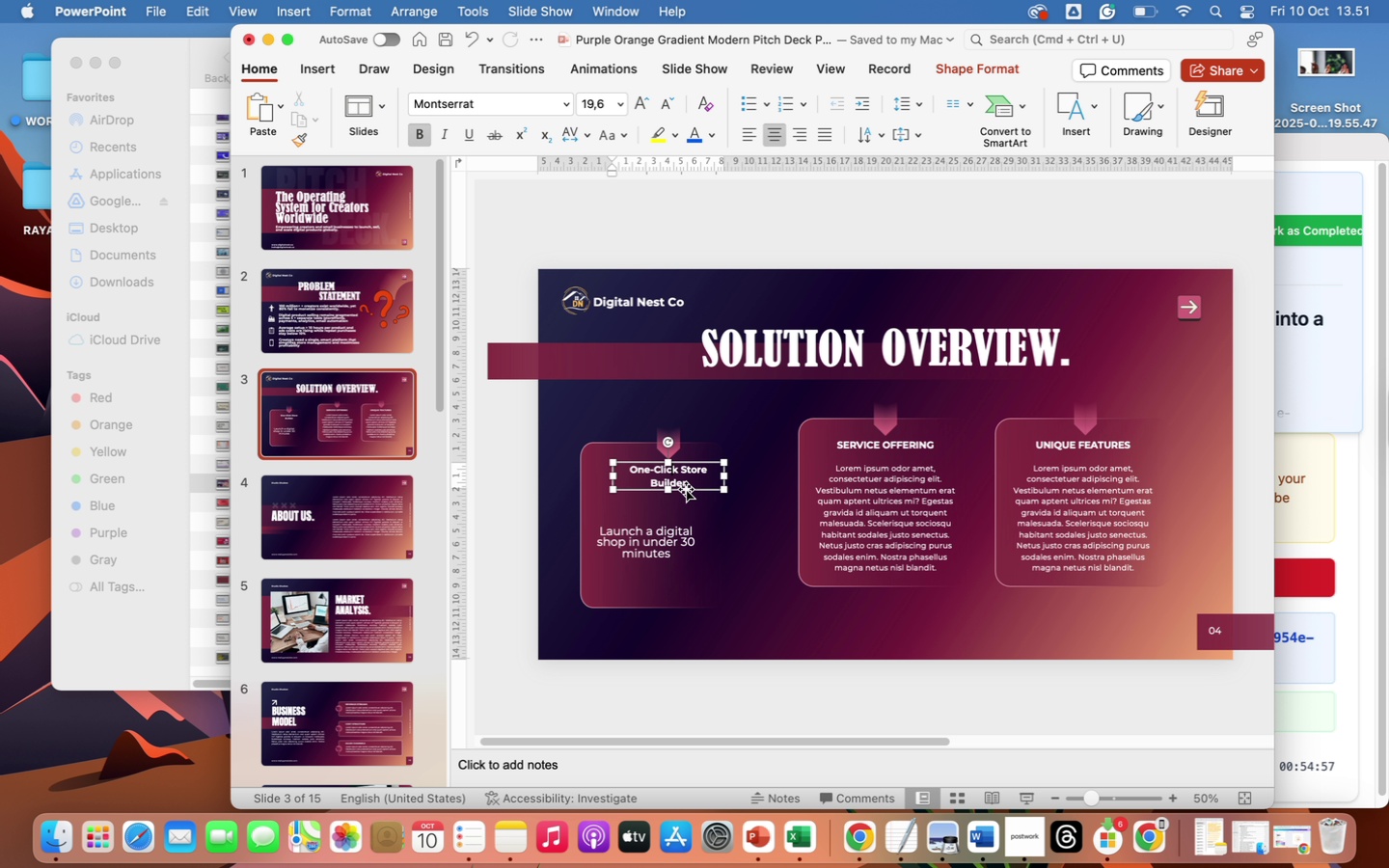 
left_click_drag(start_coordinate=[688, 490], to_coordinate=[666, 498])
 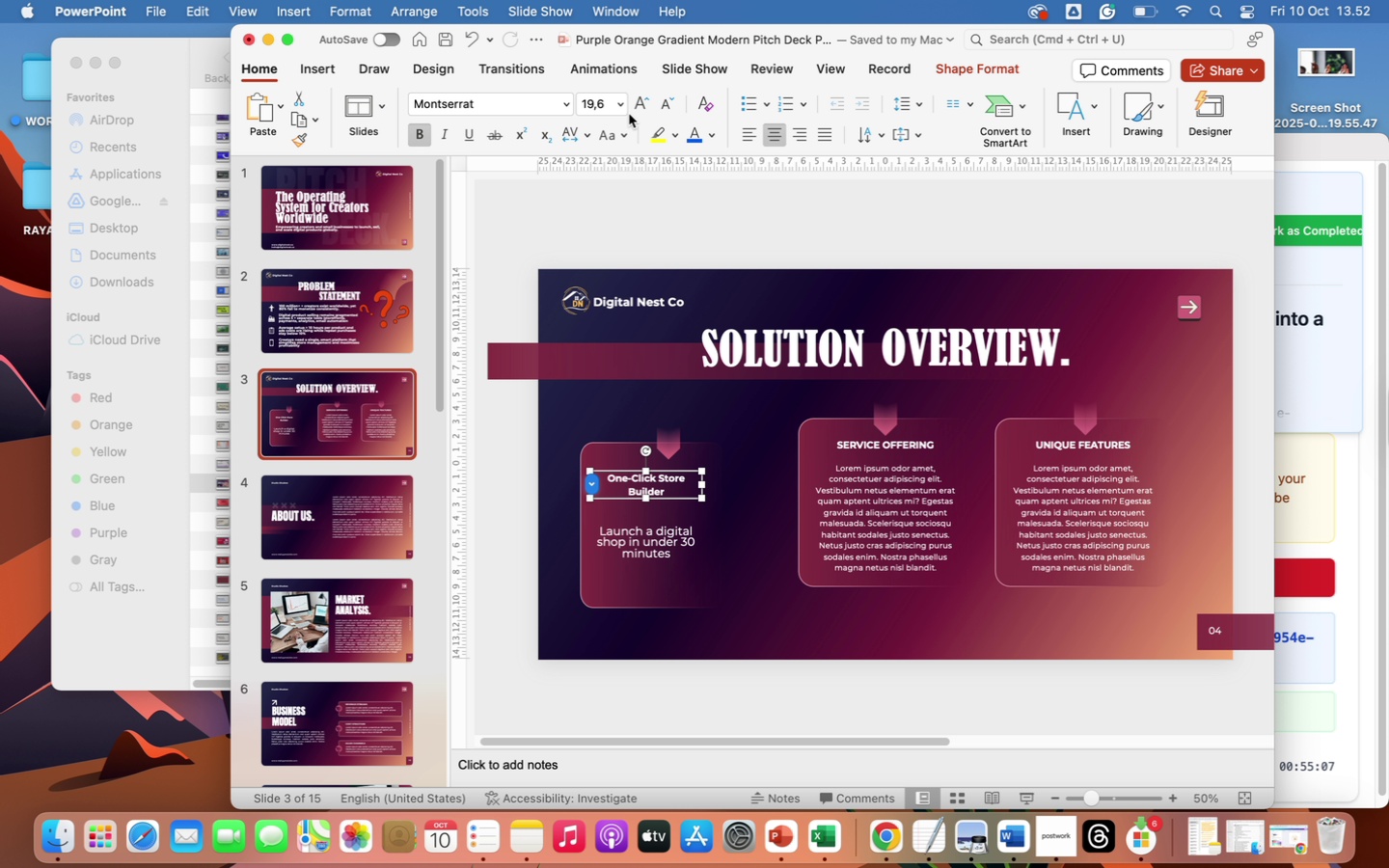 
left_click([619, 100])
 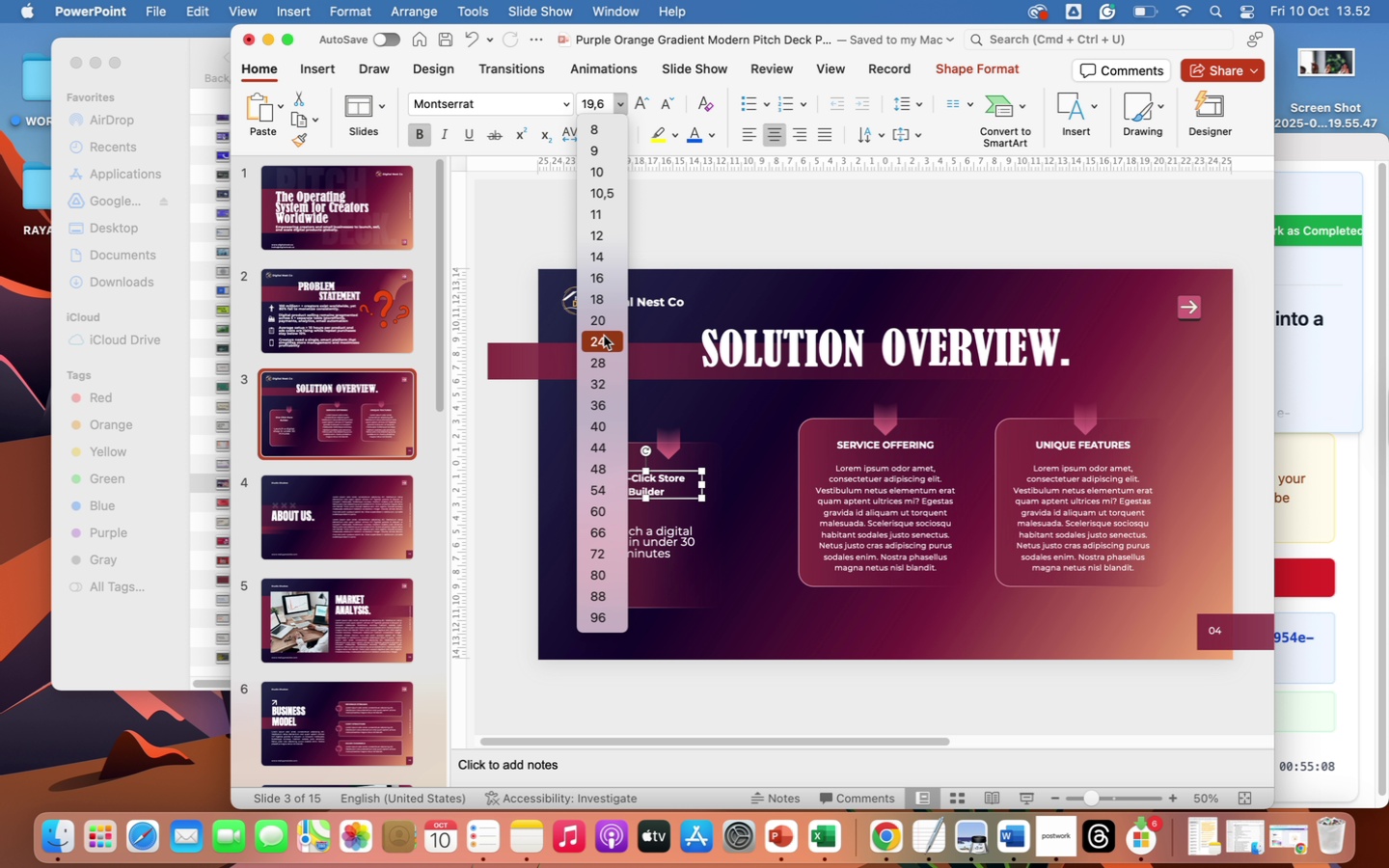 
left_click([603, 338])
 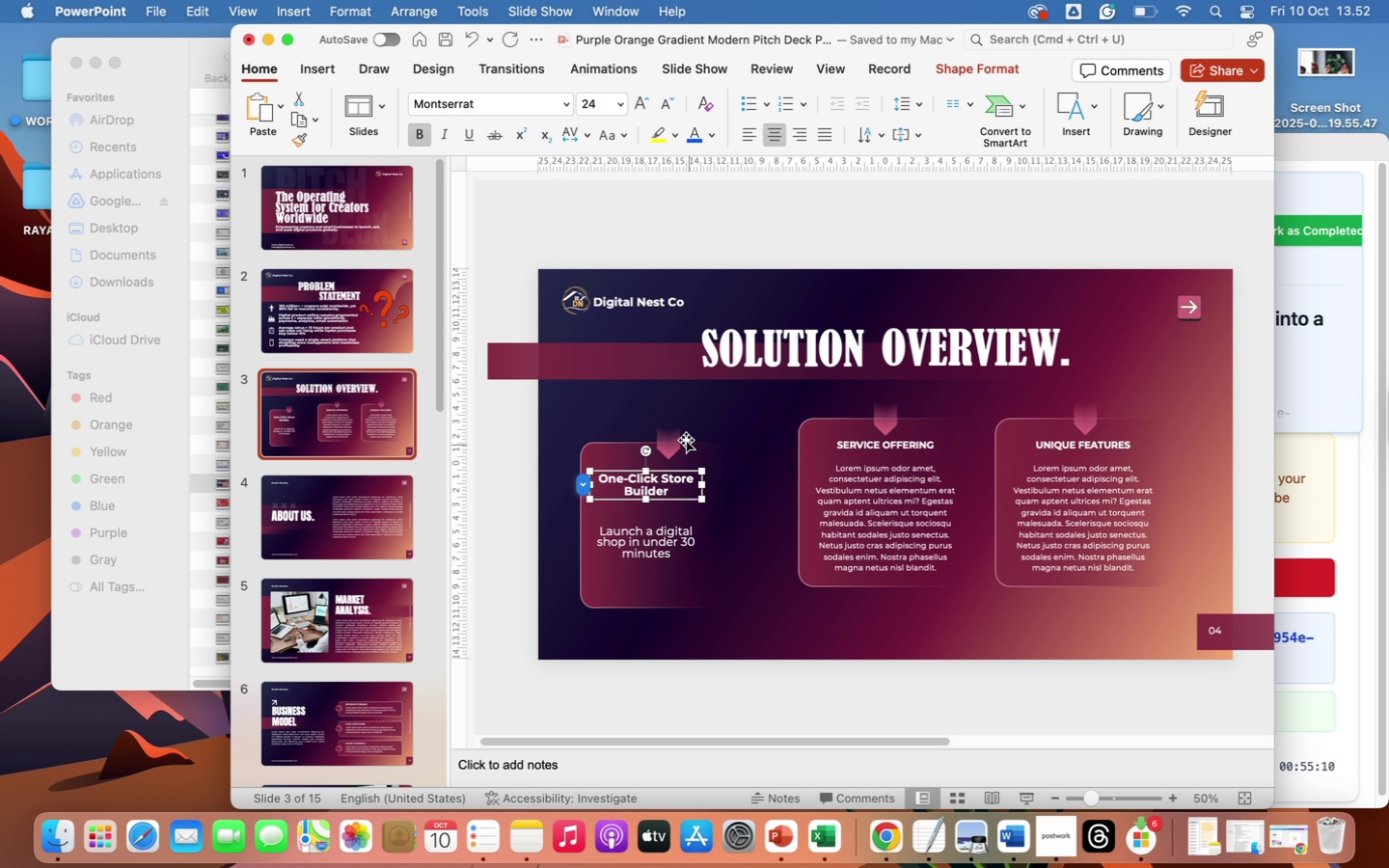 
left_click([668, 434])
 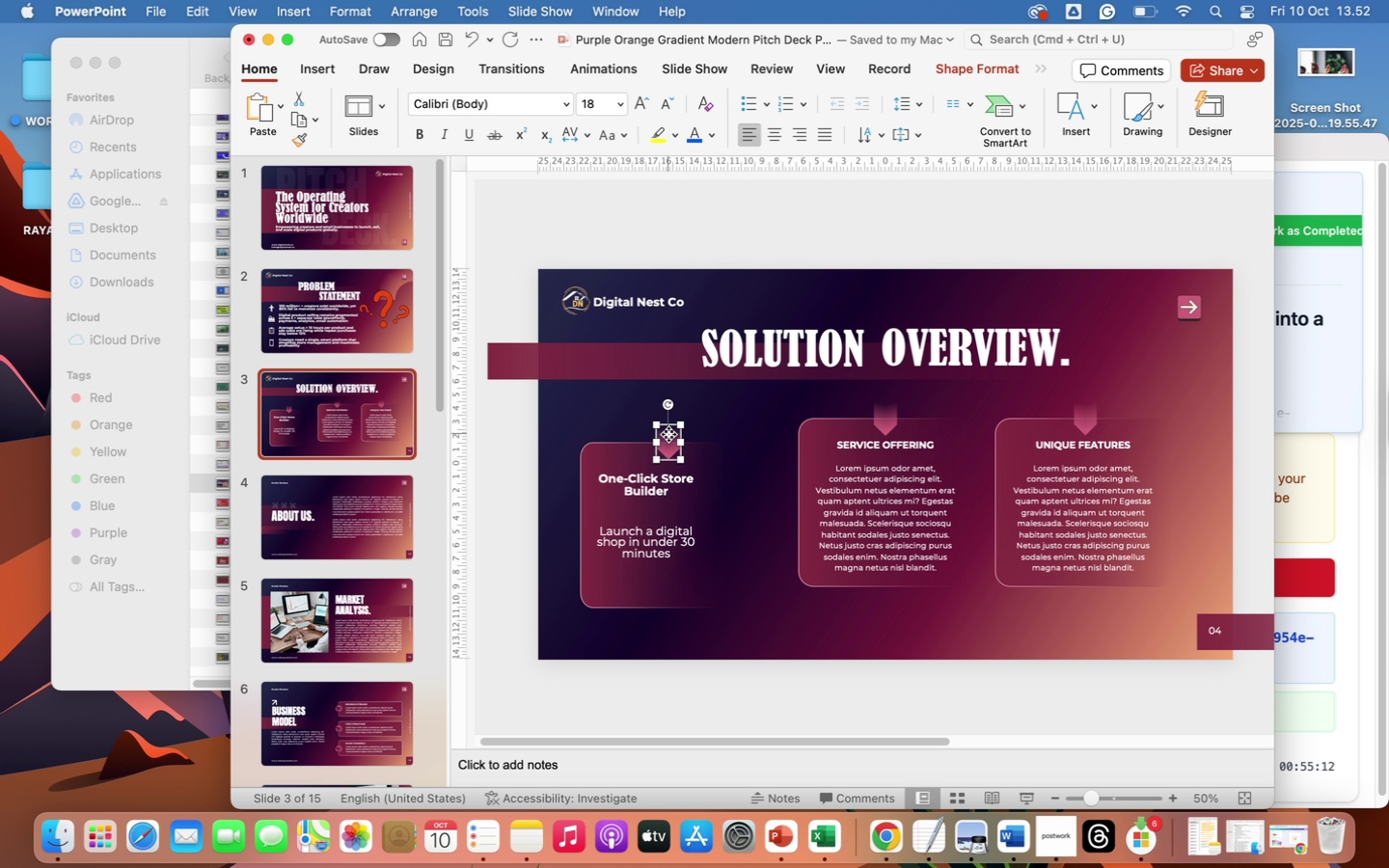 
left_click_drag(start_coordinate=[668, 434], to_coordinate=[640, 436])
 